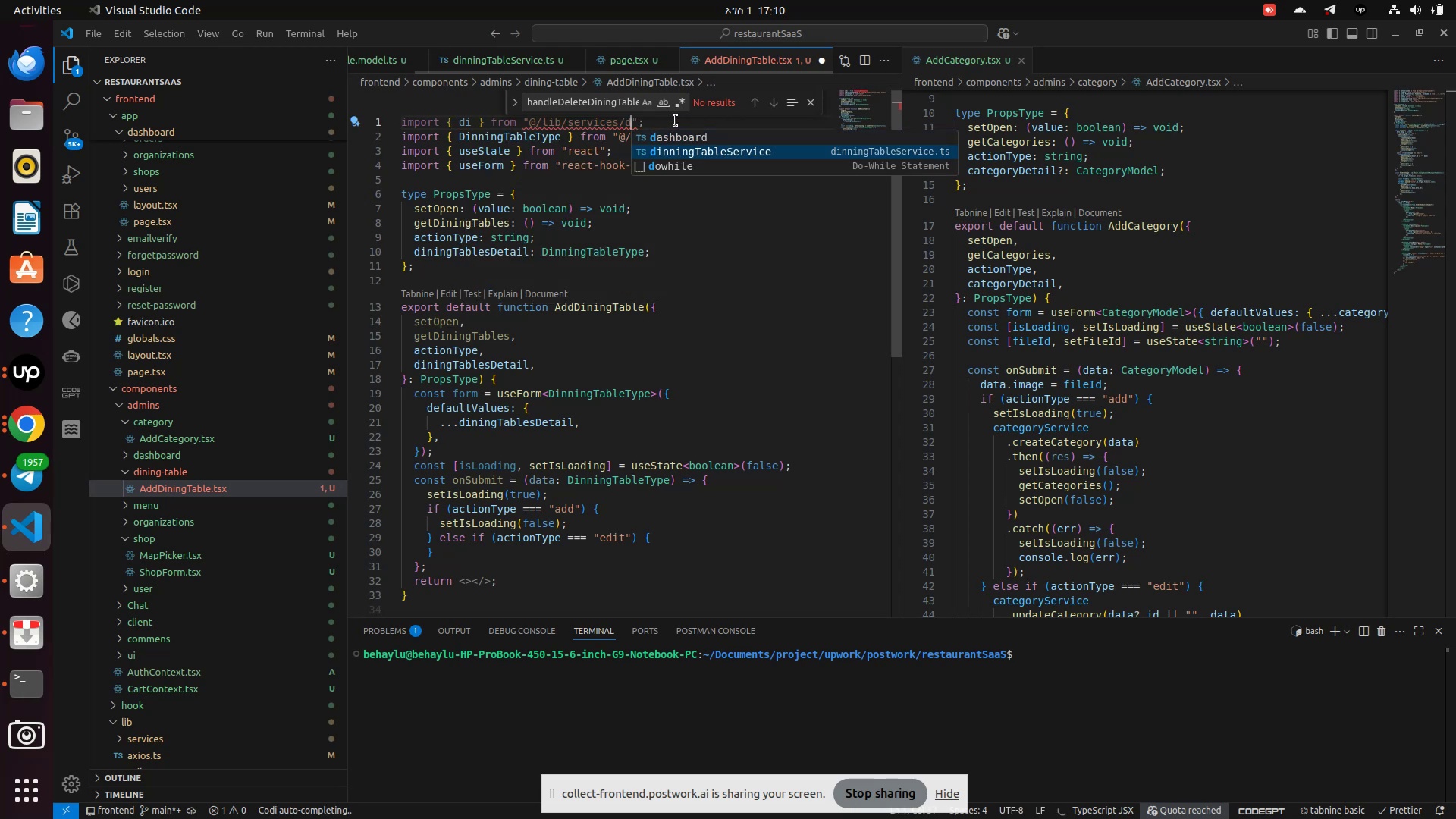 
key(Enter)
 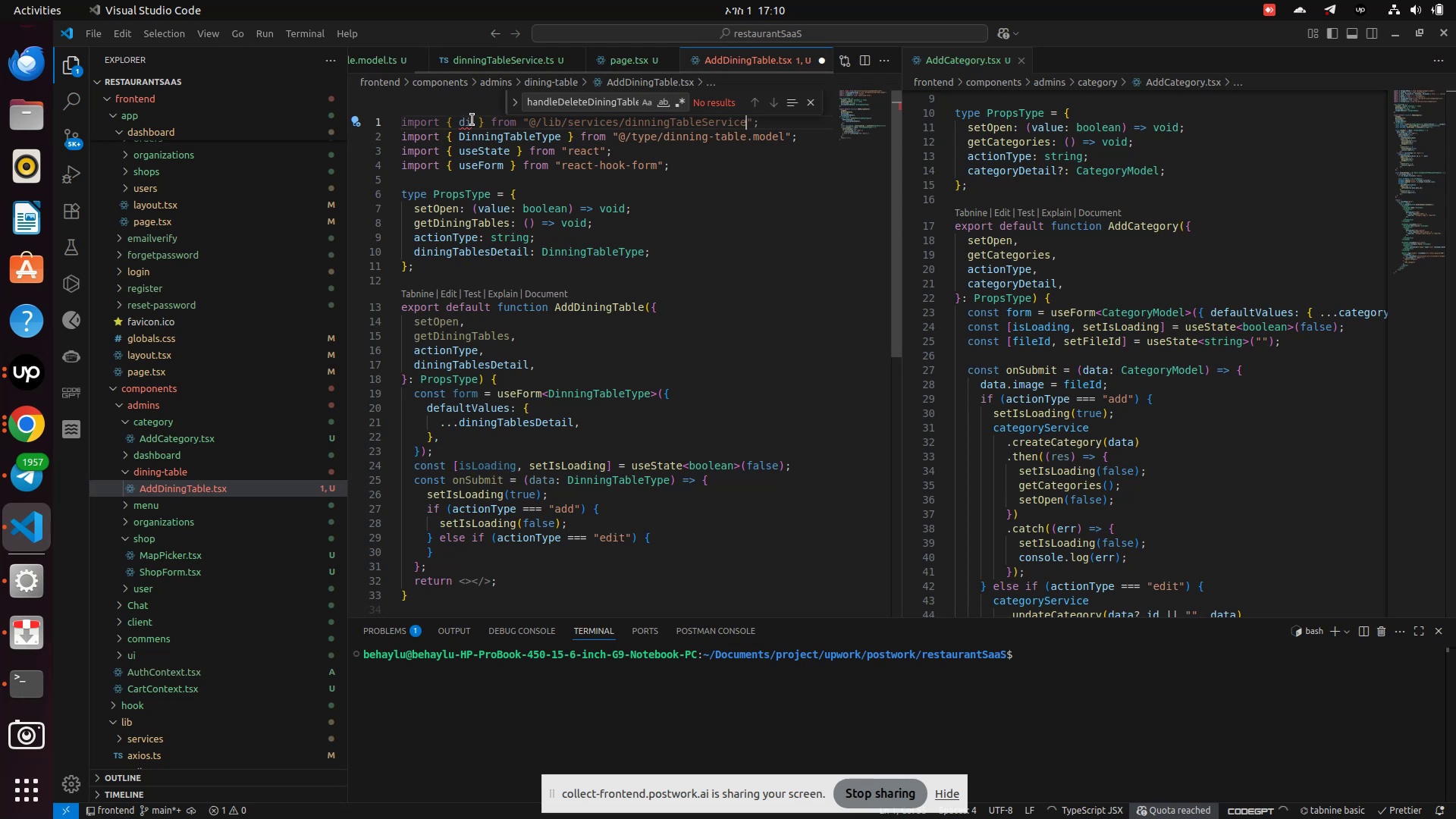 
key(Backspace)
 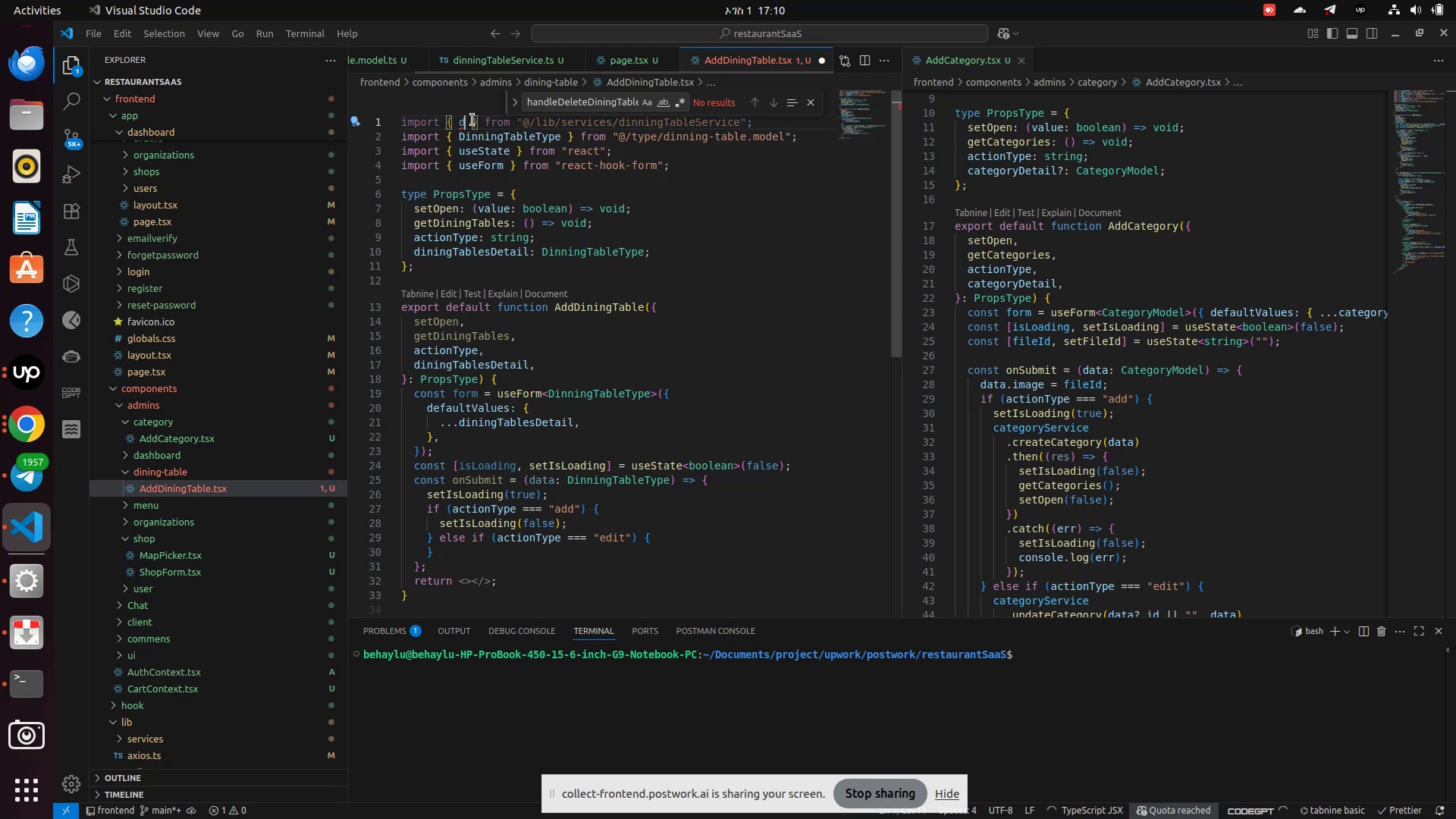 
key(Backspace)
 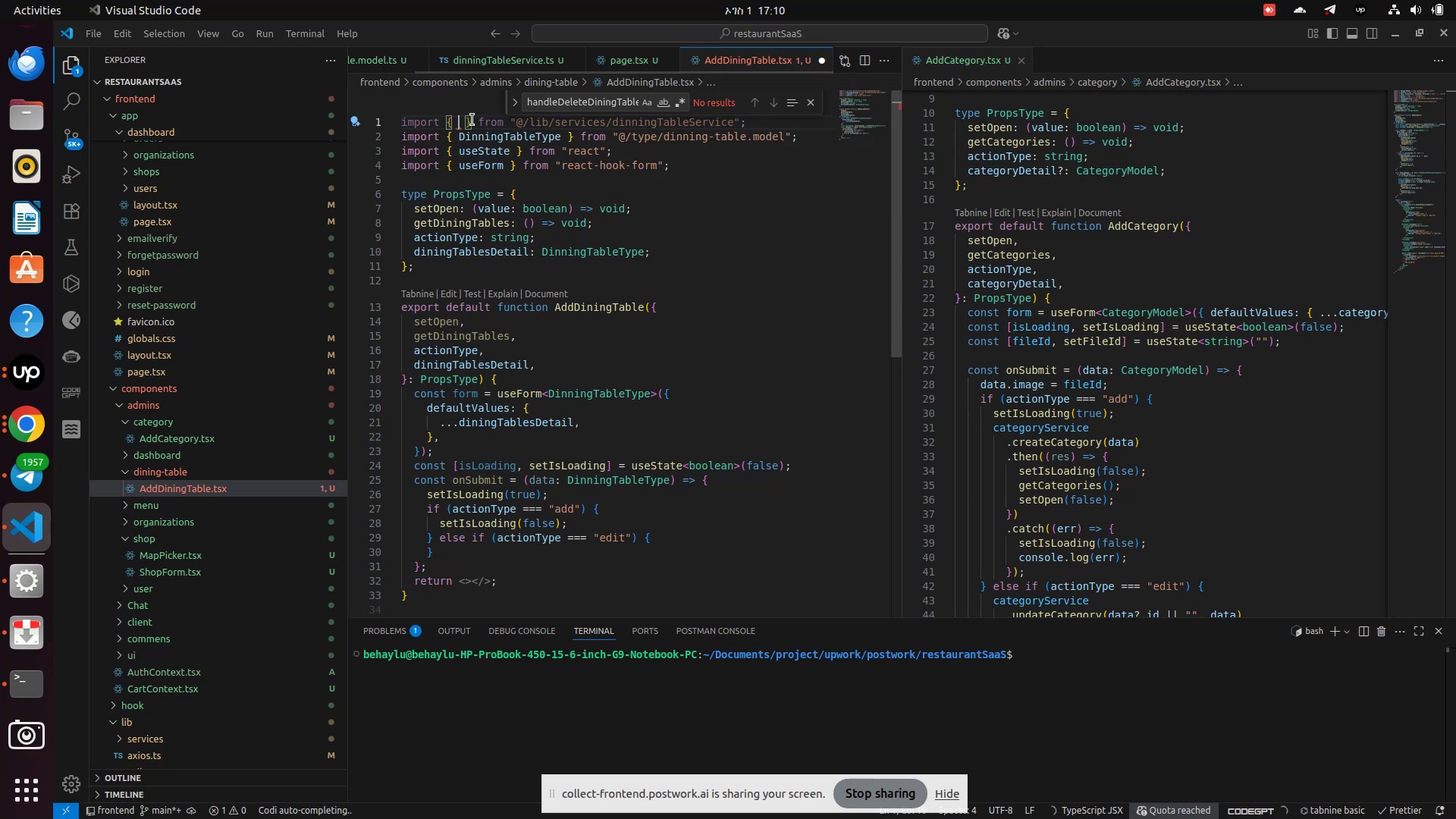 
key(D)
 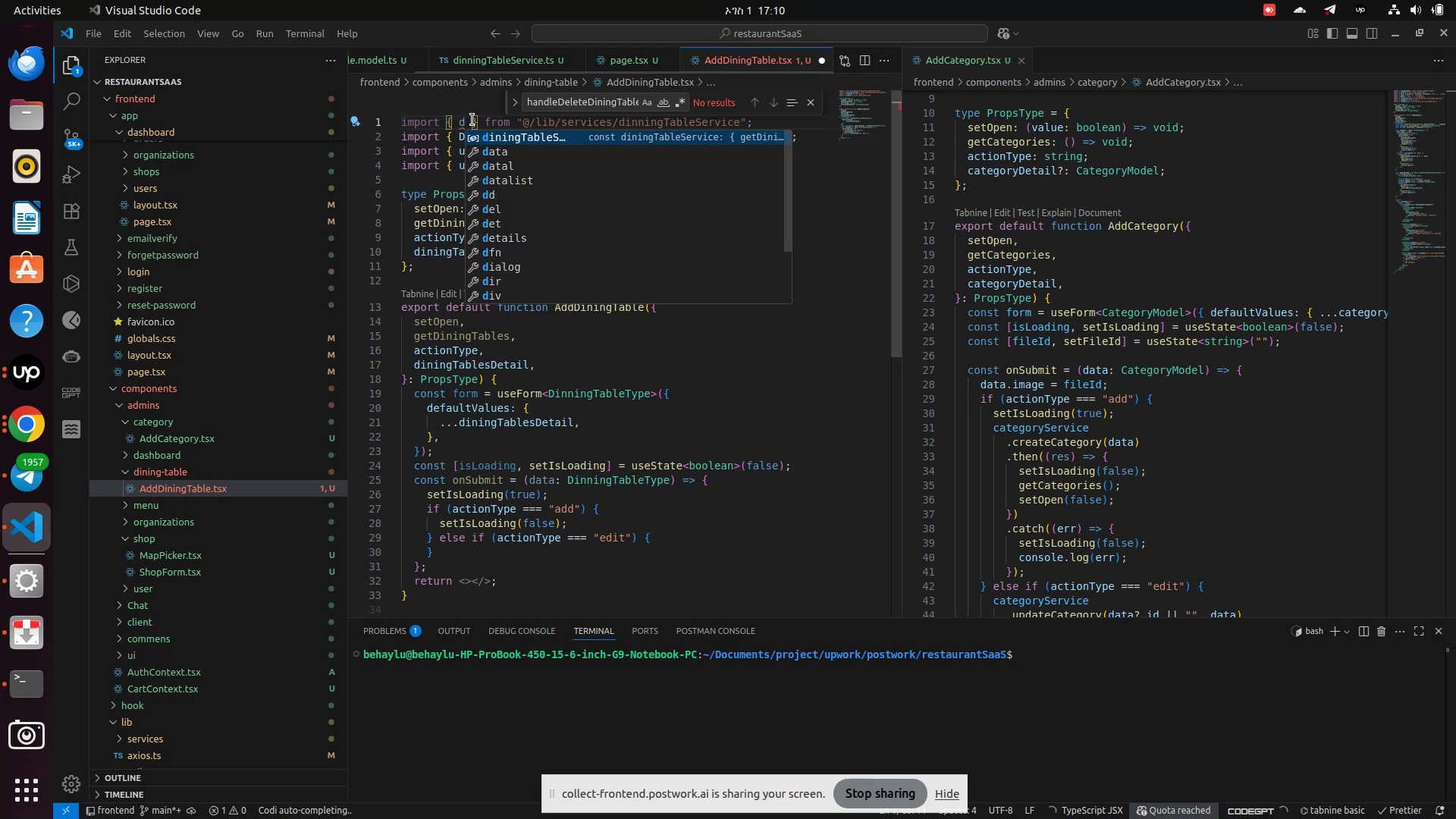 
key(Enter)
 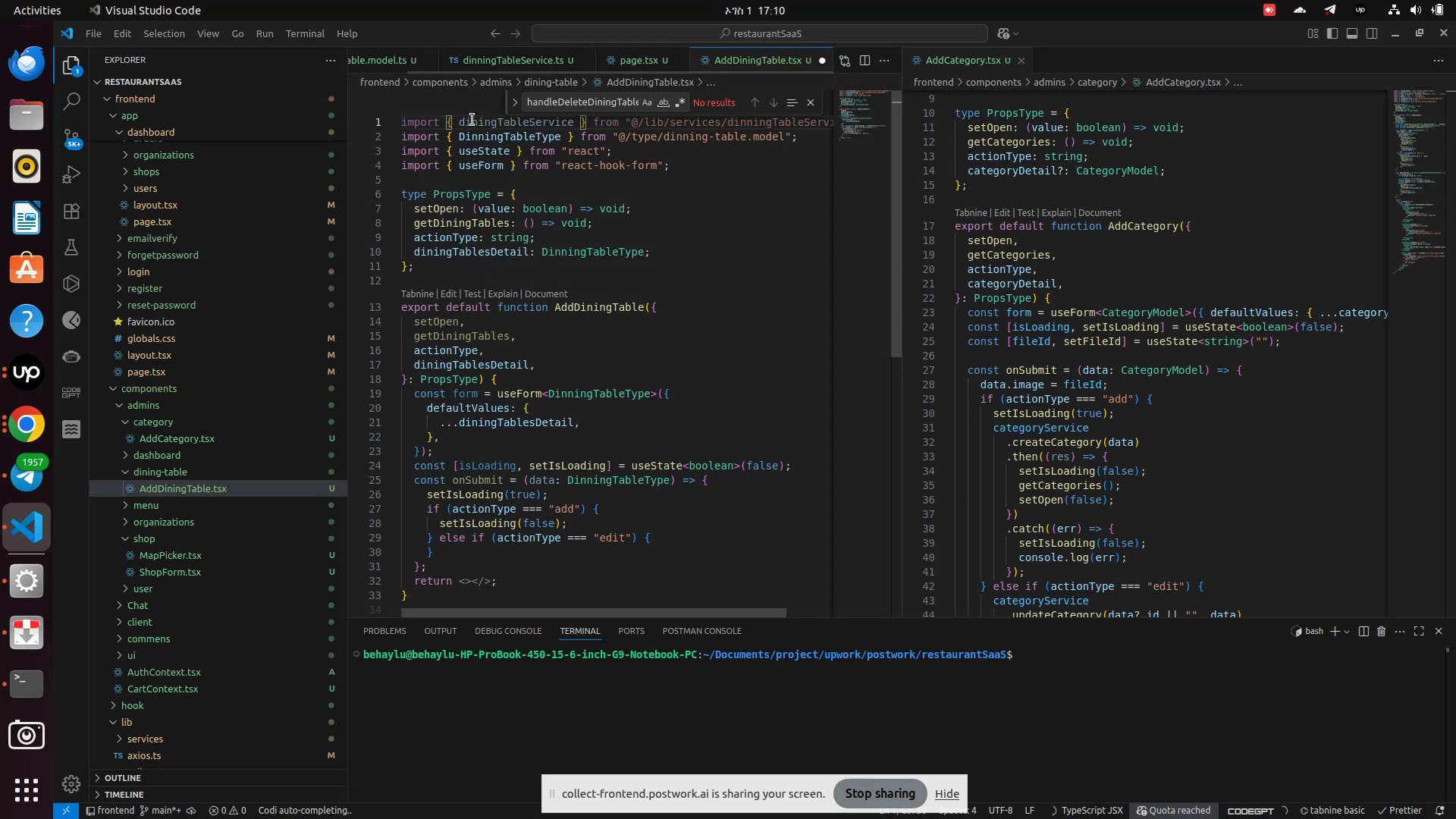 
scroll: coordinate [494, 335], scroll_direction: down, amount: 5.0
 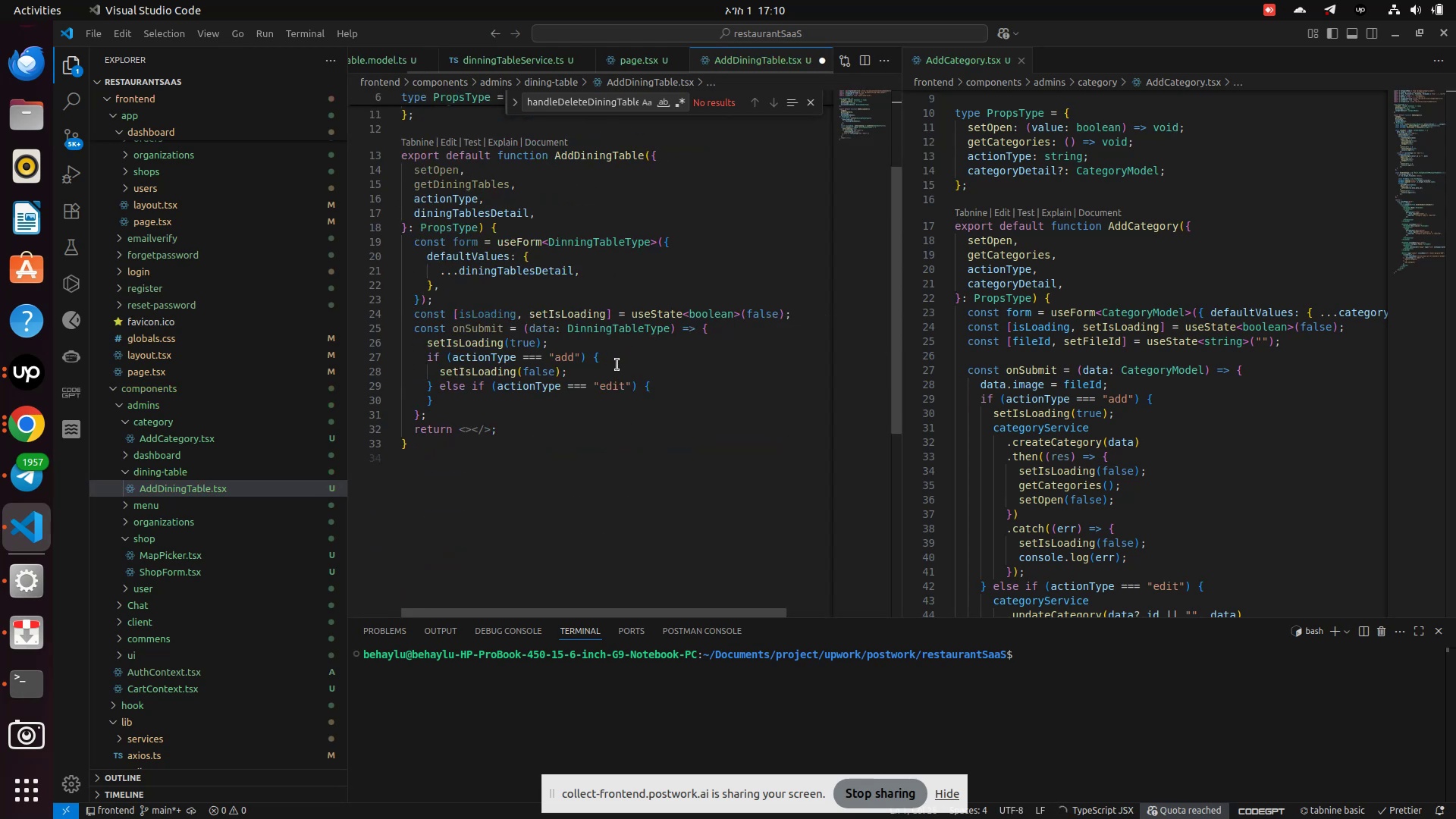 
left_click([617, 365])
 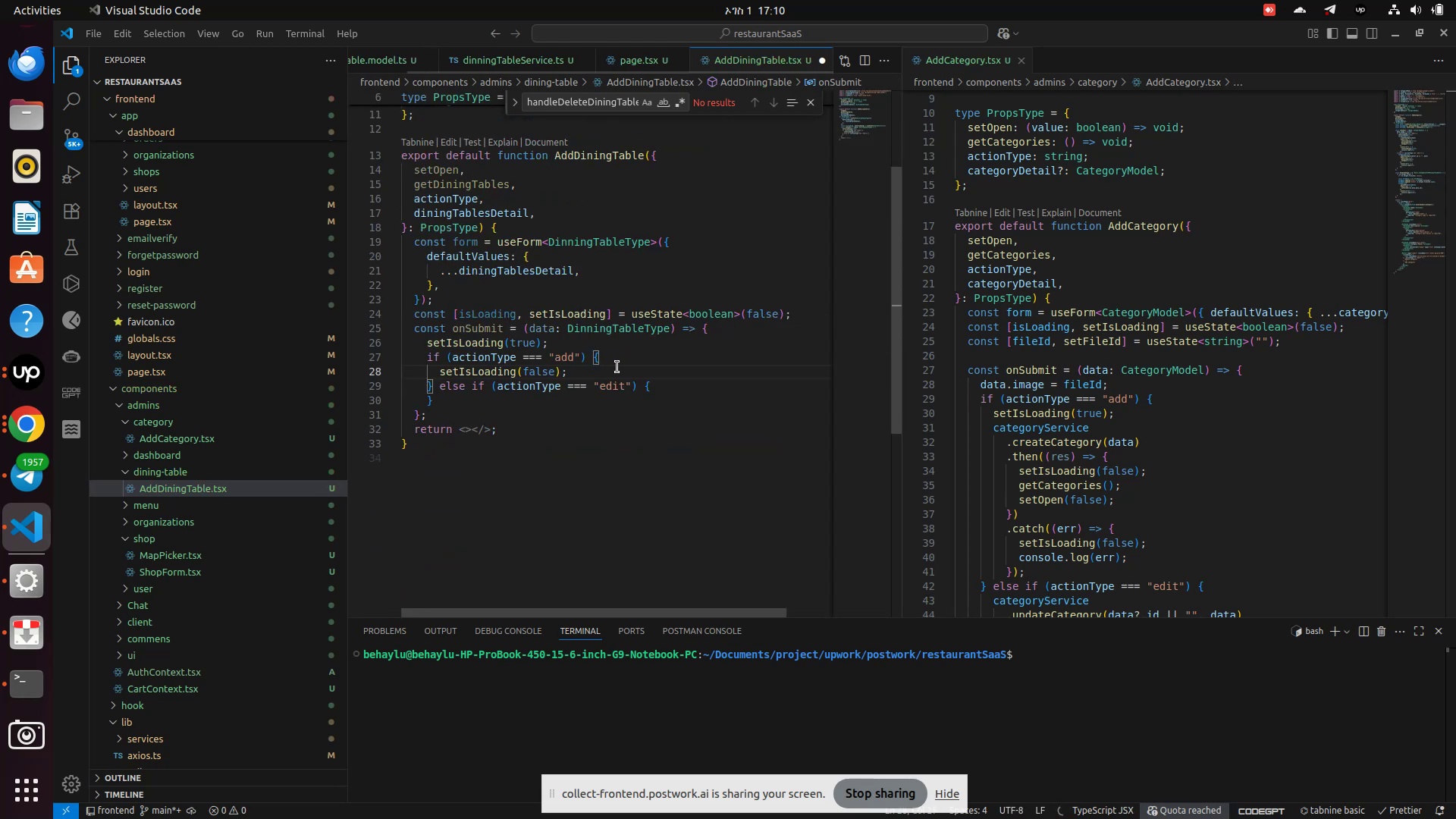 
key(Enter)
 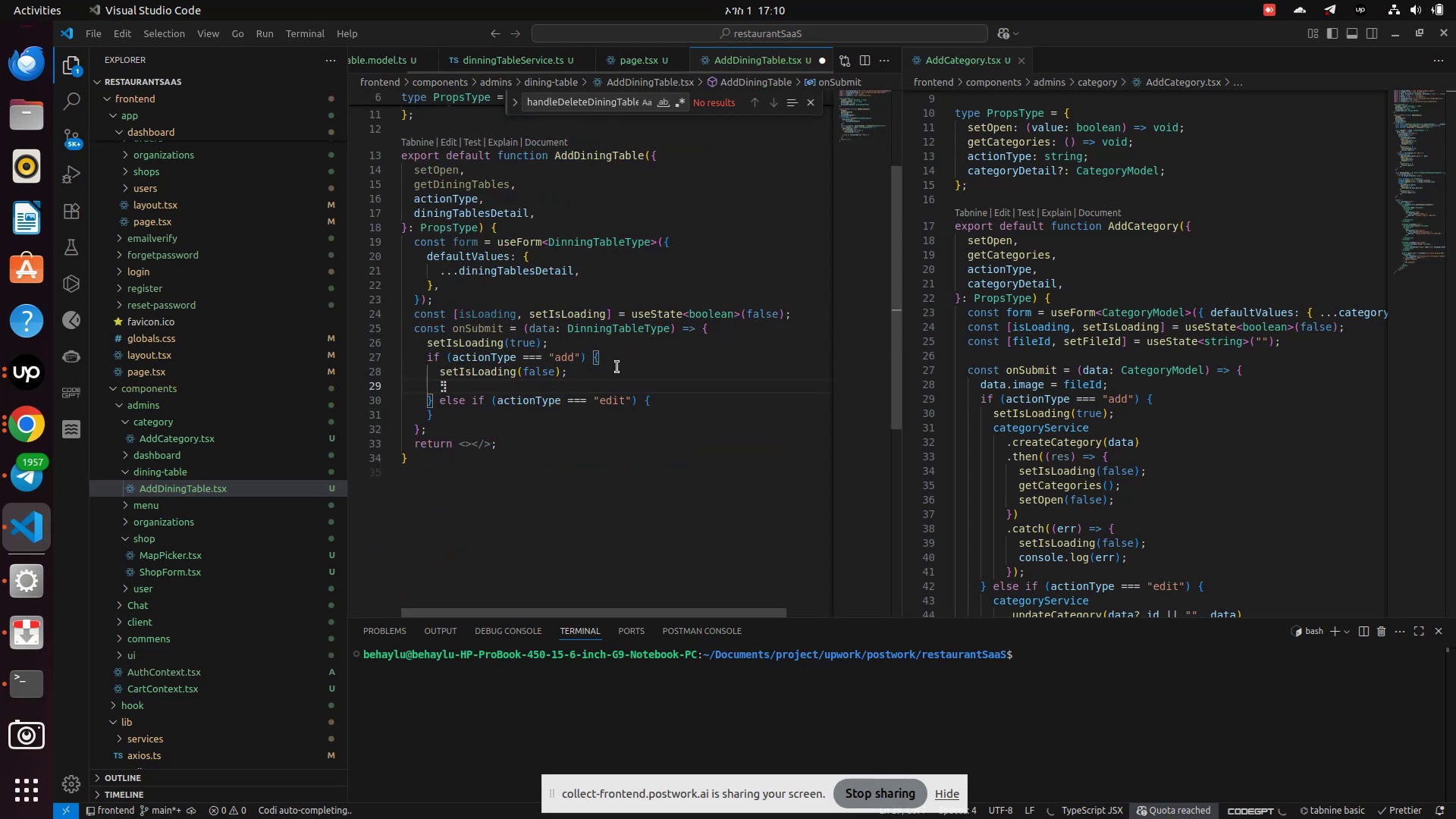 
type(din)
 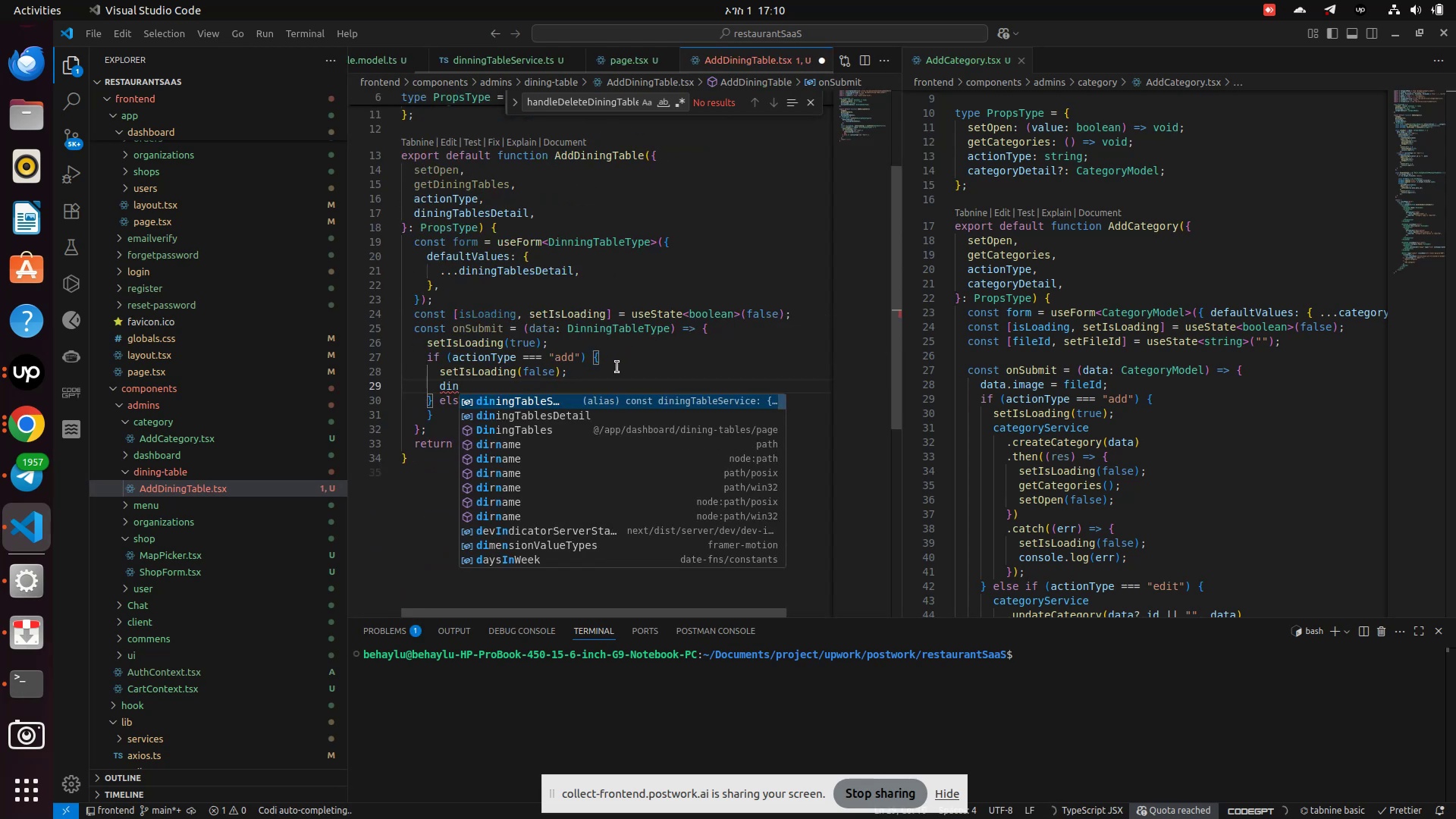 
key(Enter)
 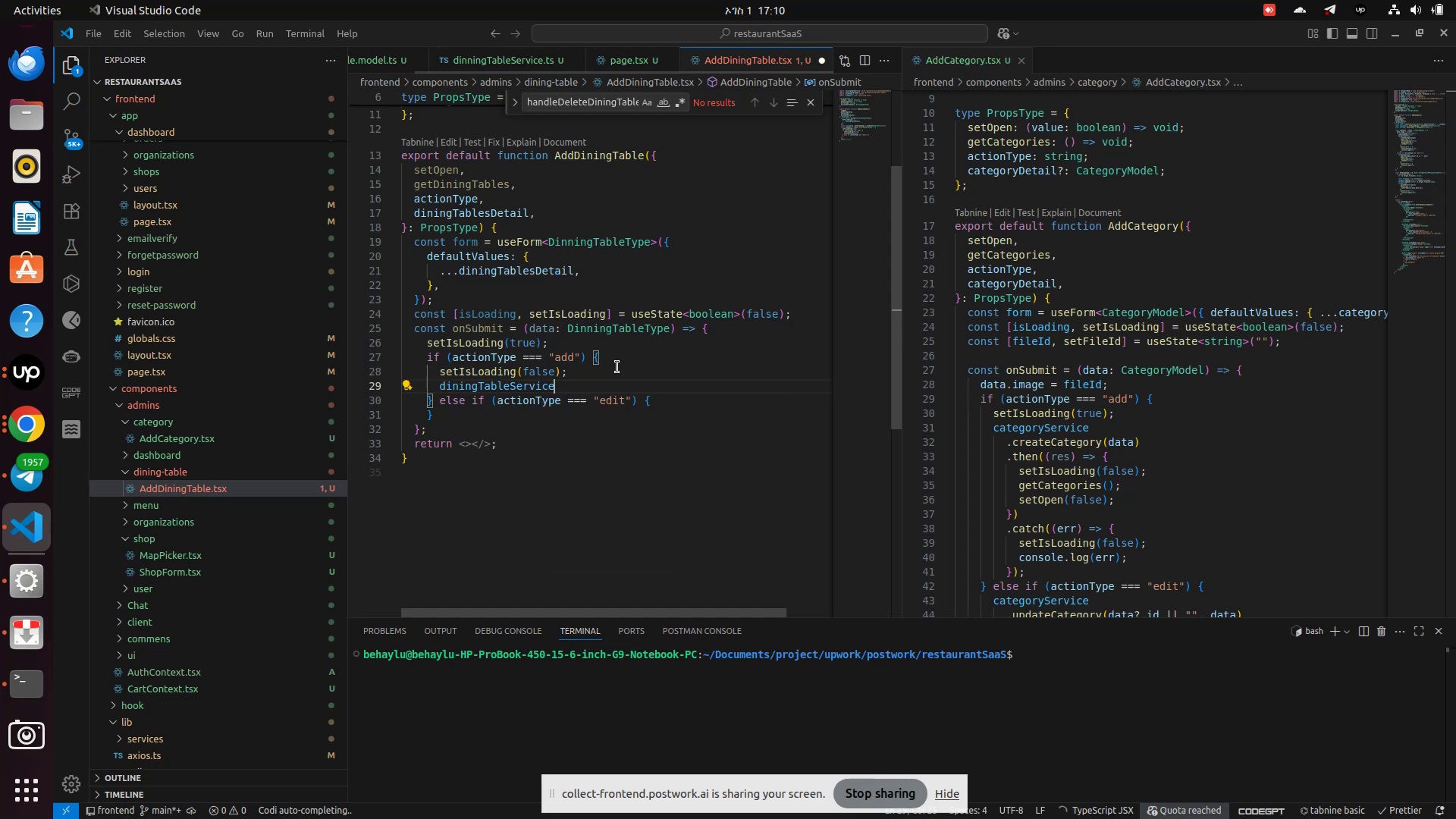 
key(Period)
 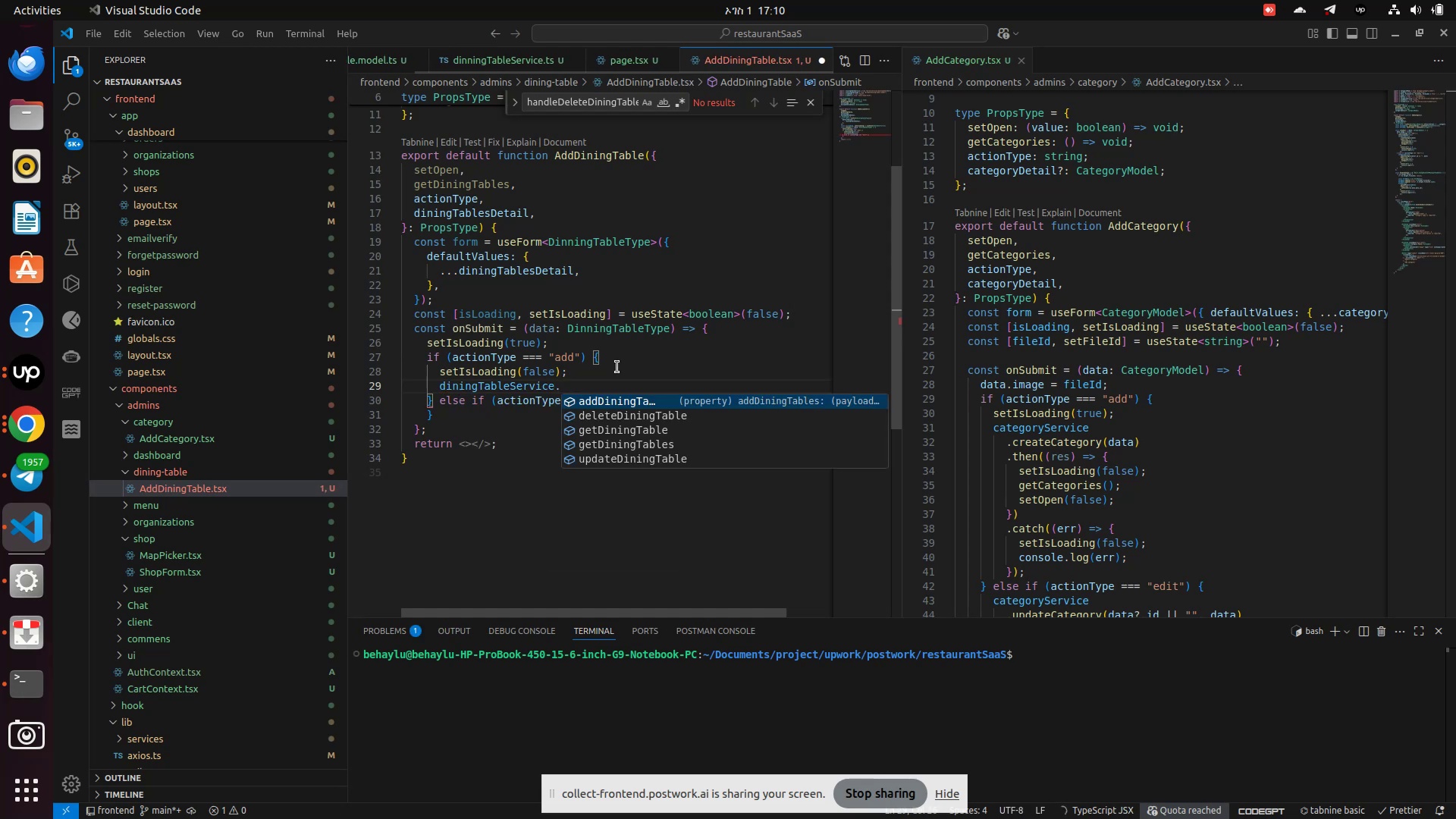 
key(ArrowDown)
 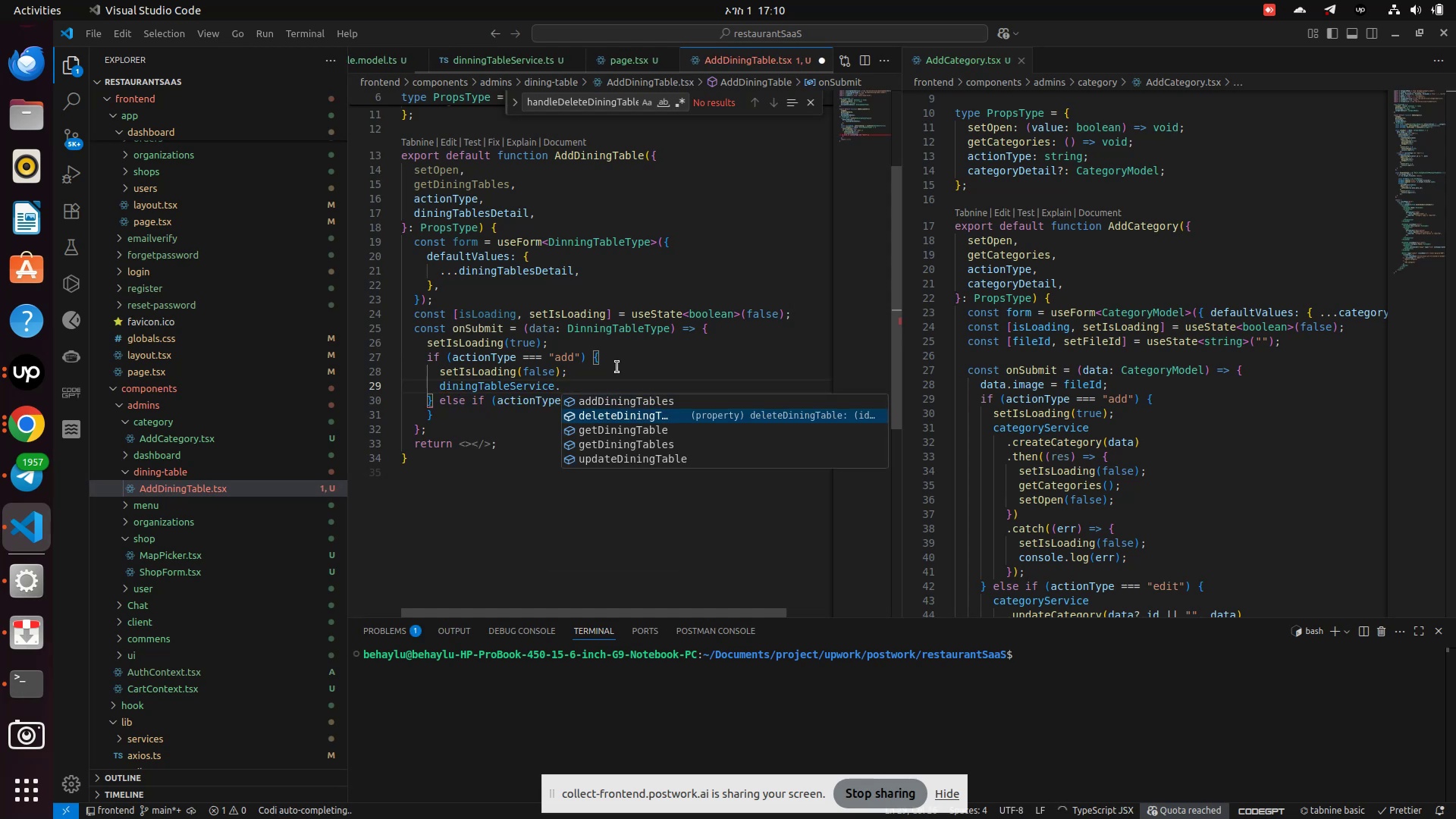 
key(ArrowDown)
 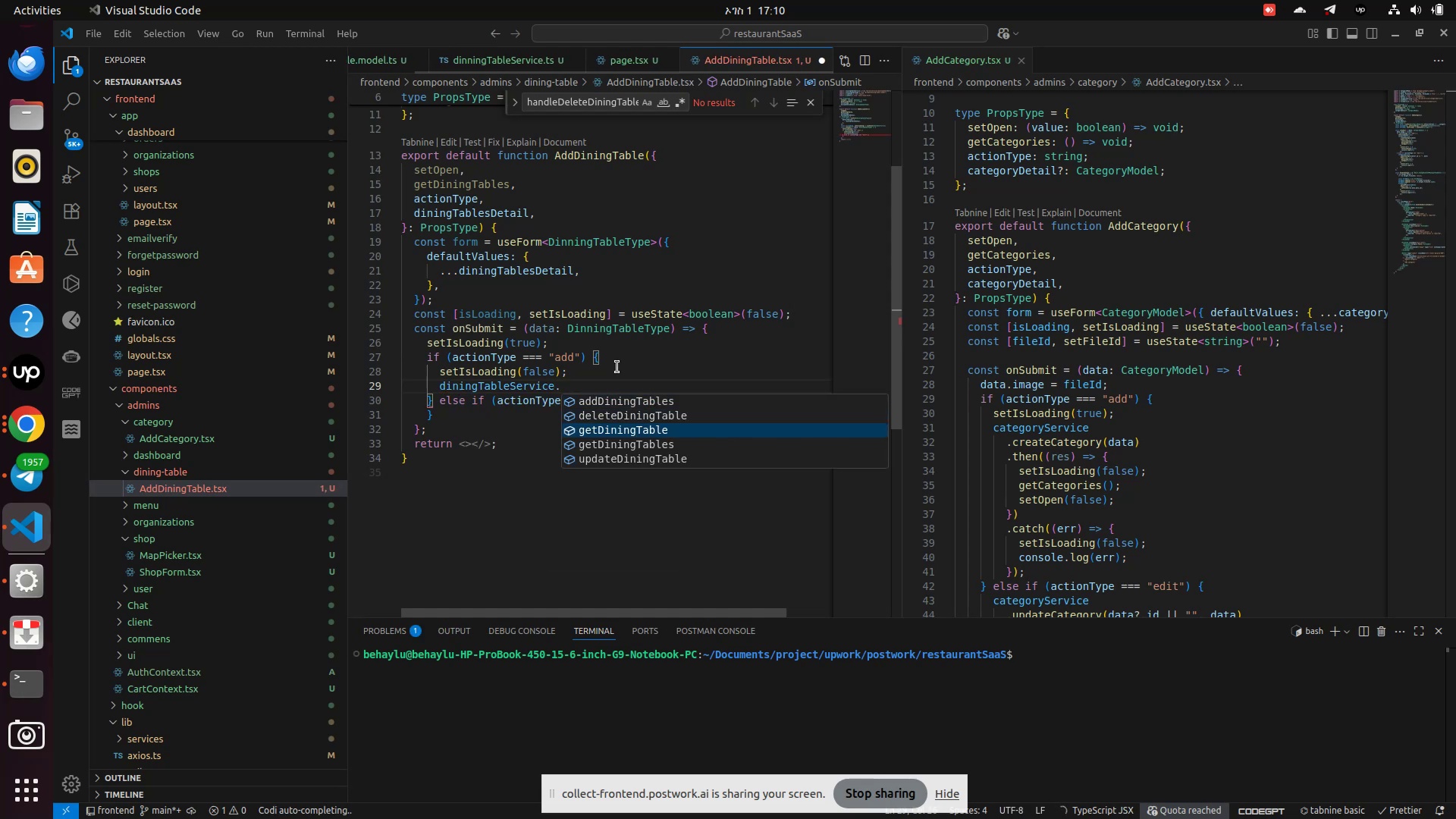 
key(ArrowDown)
 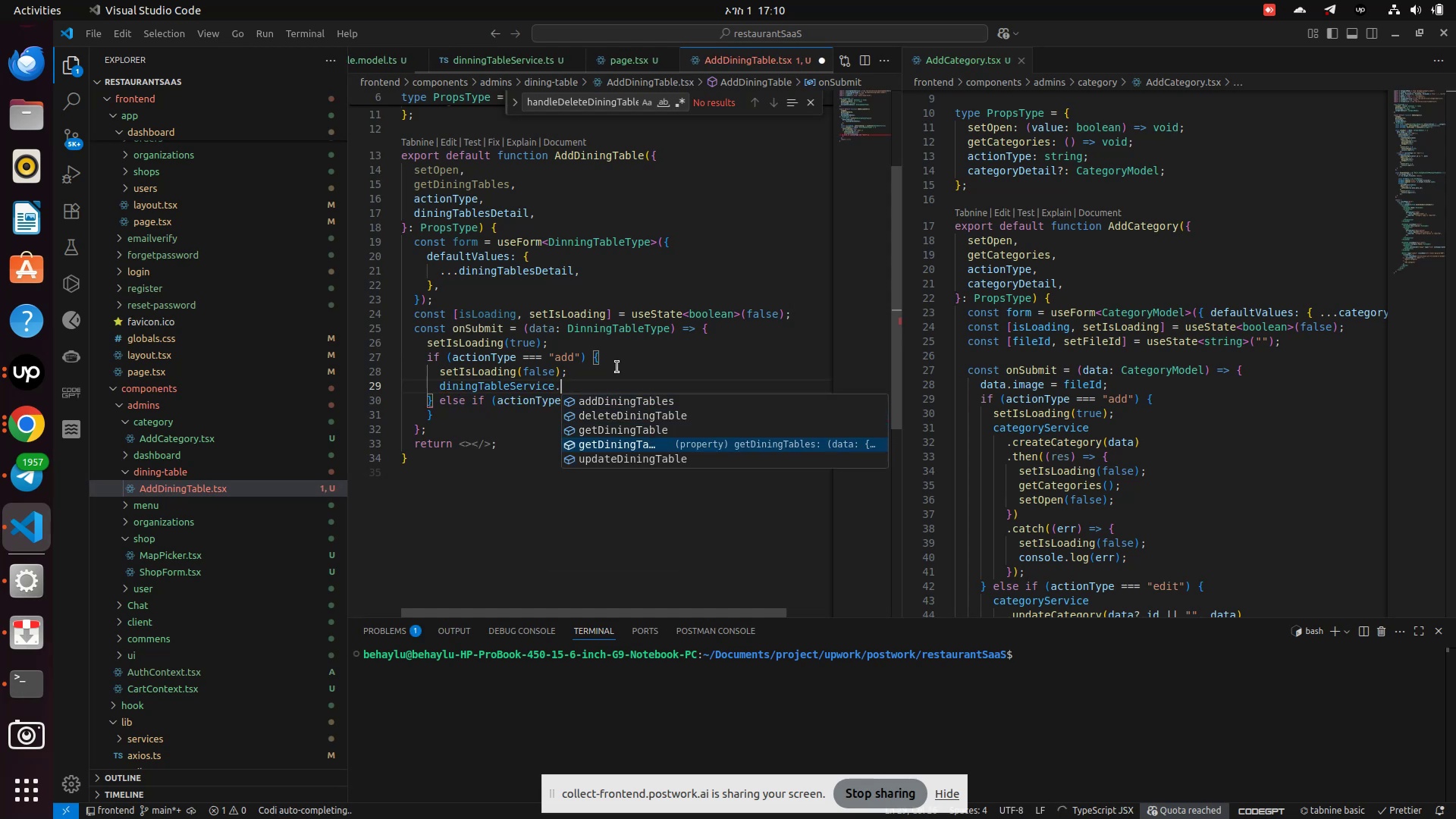 
key(Enter)
 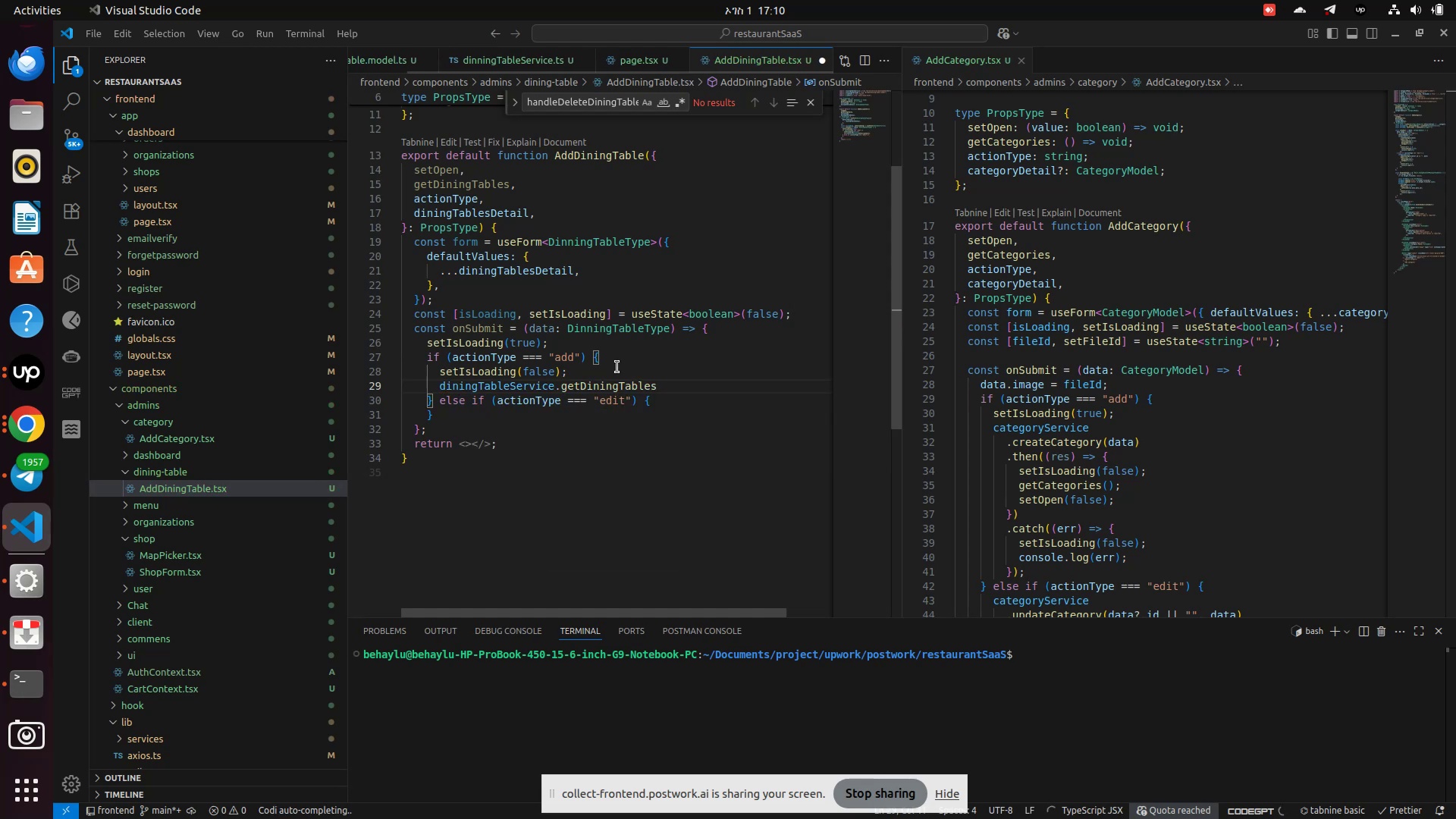 
key(Shift+9)
 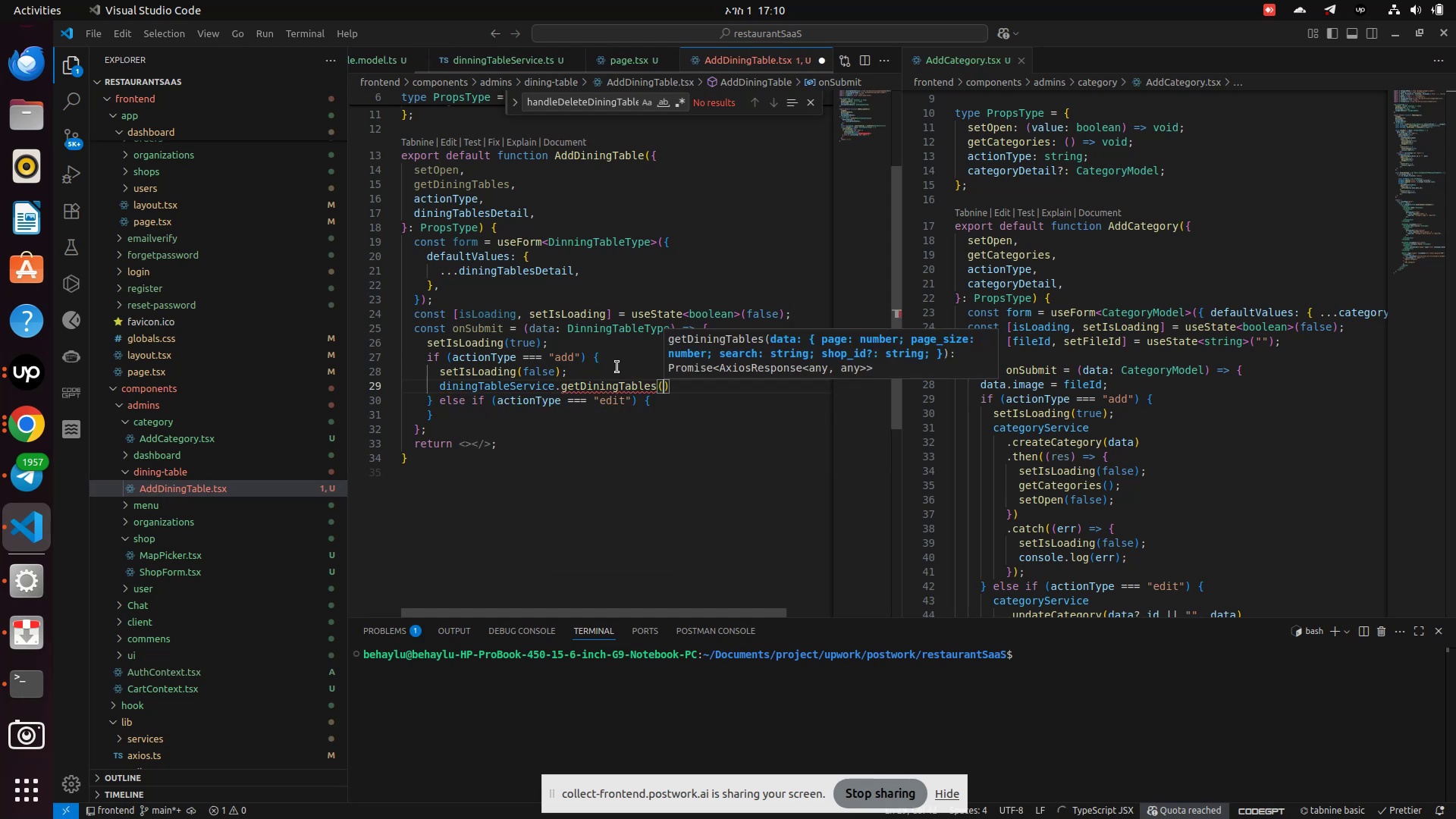 
key(ArrowRight)
 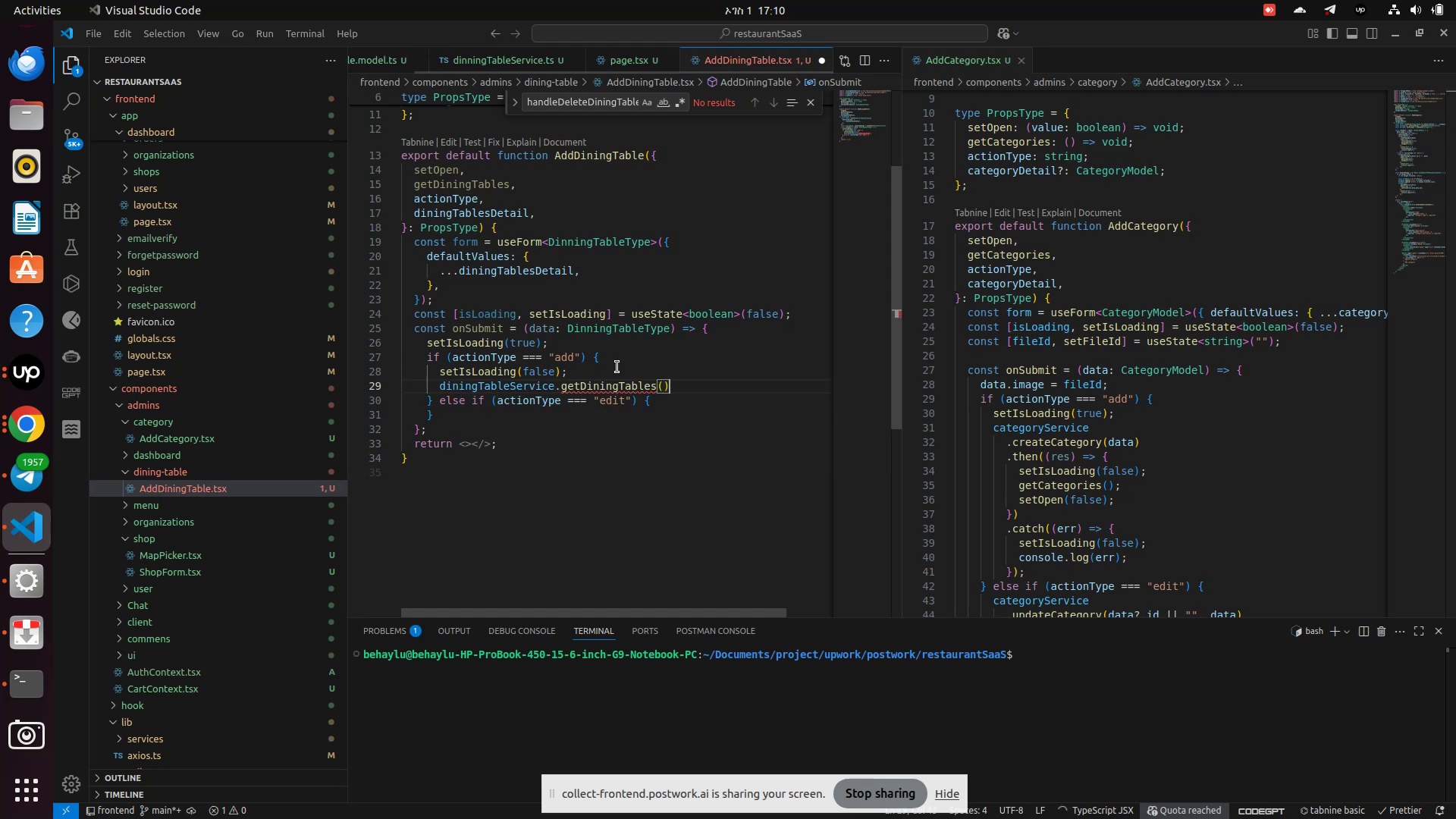 
hold_key(key=Backspace, duration=0.73)
 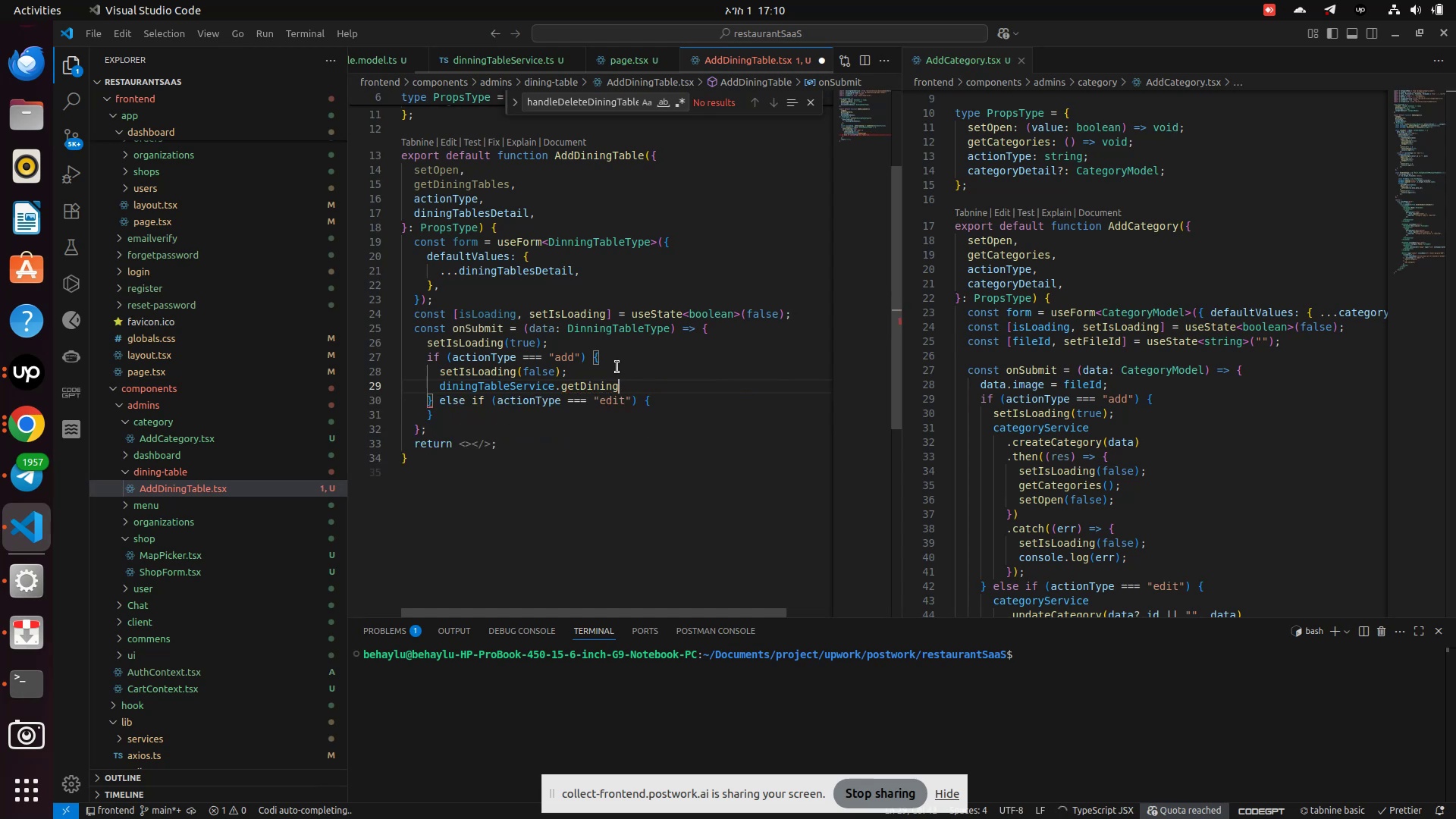 
key(Backspace)
key(Backspace)
key(Backspace)
key(Backspace)
key(Backspace)
key(Backspace)
key(Backspace)
key(Backspace)
type(add)
 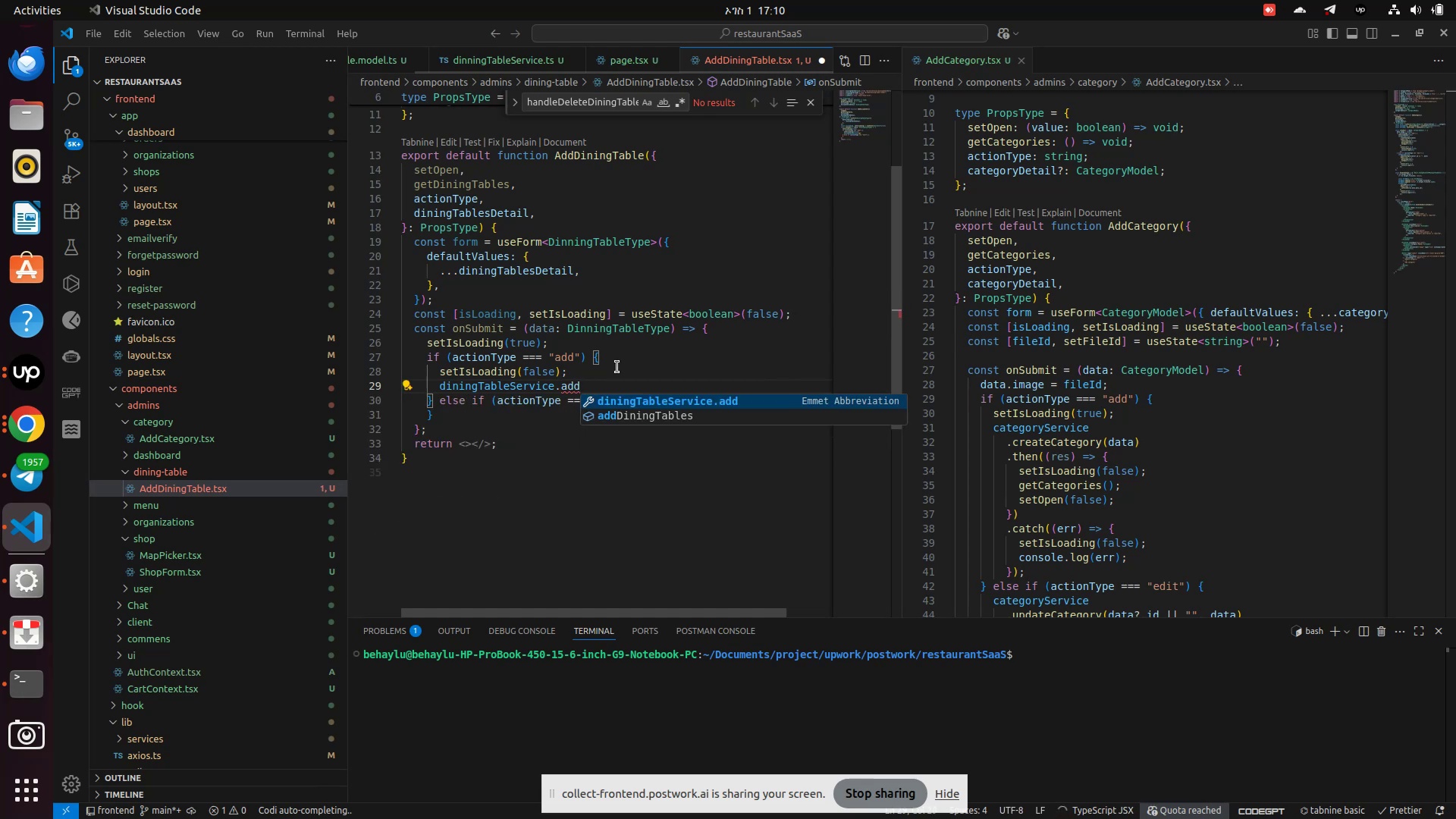 
key(ArrowDown)
 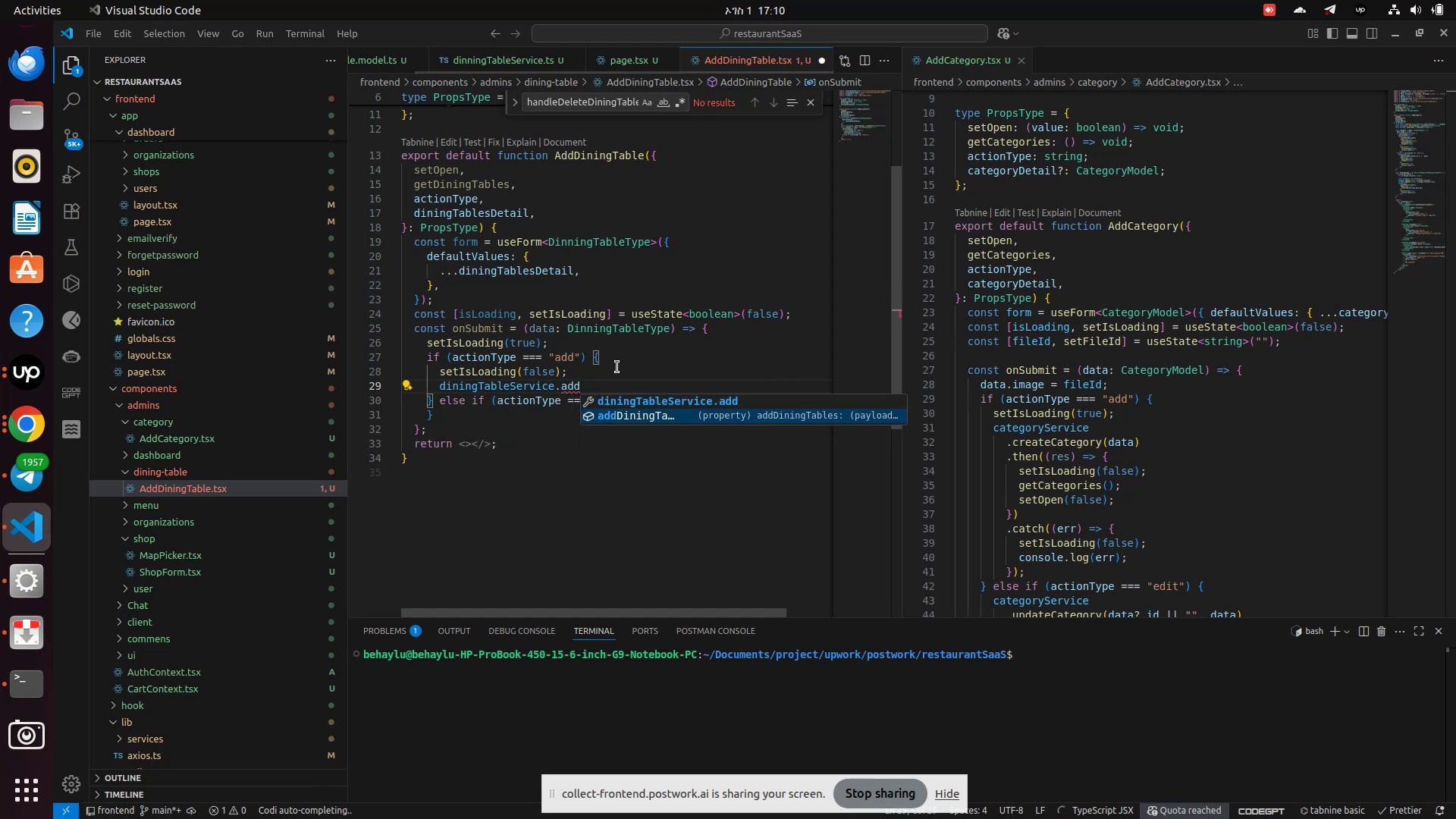 
key(Enter)
 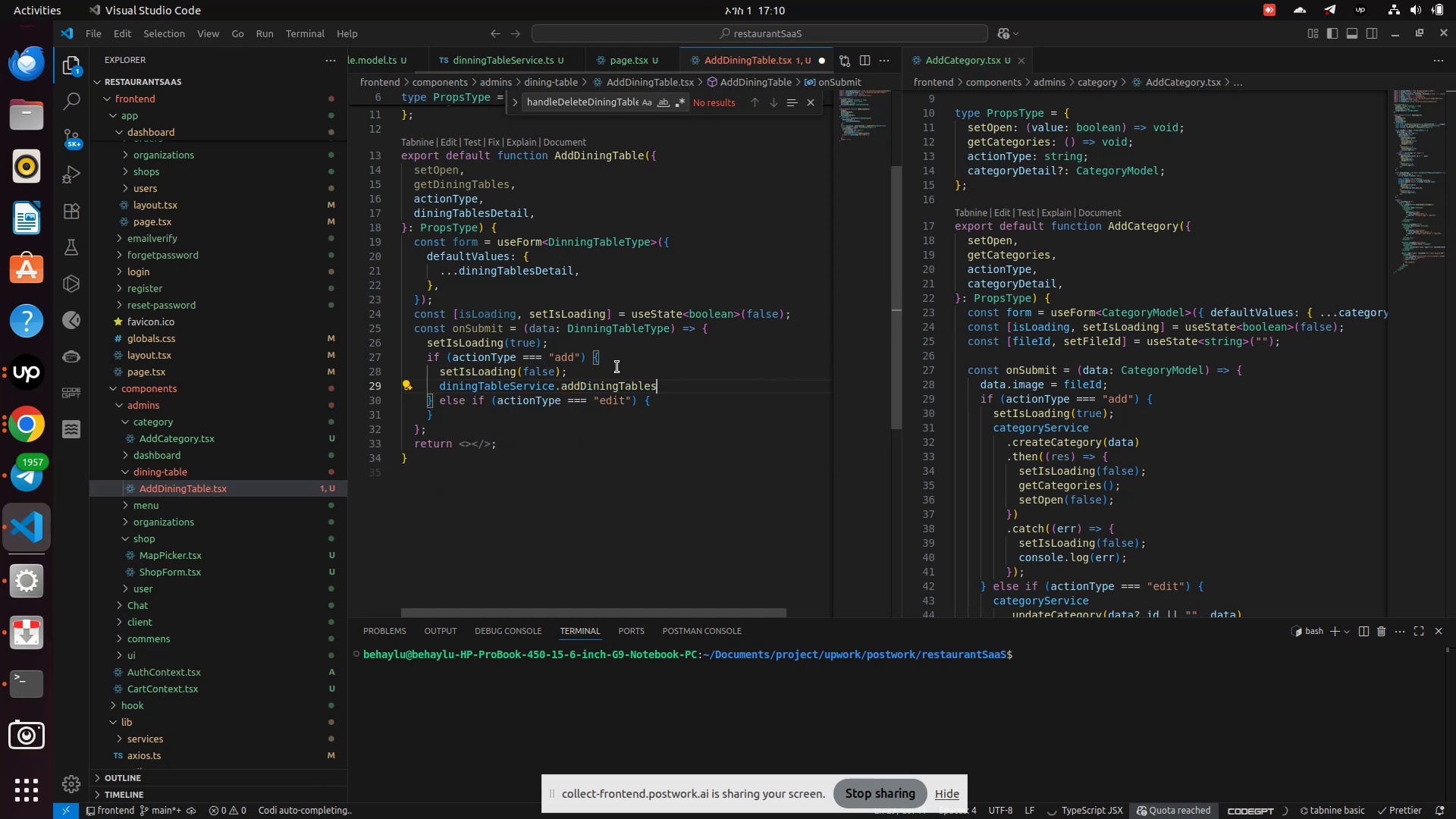 
type((data)
 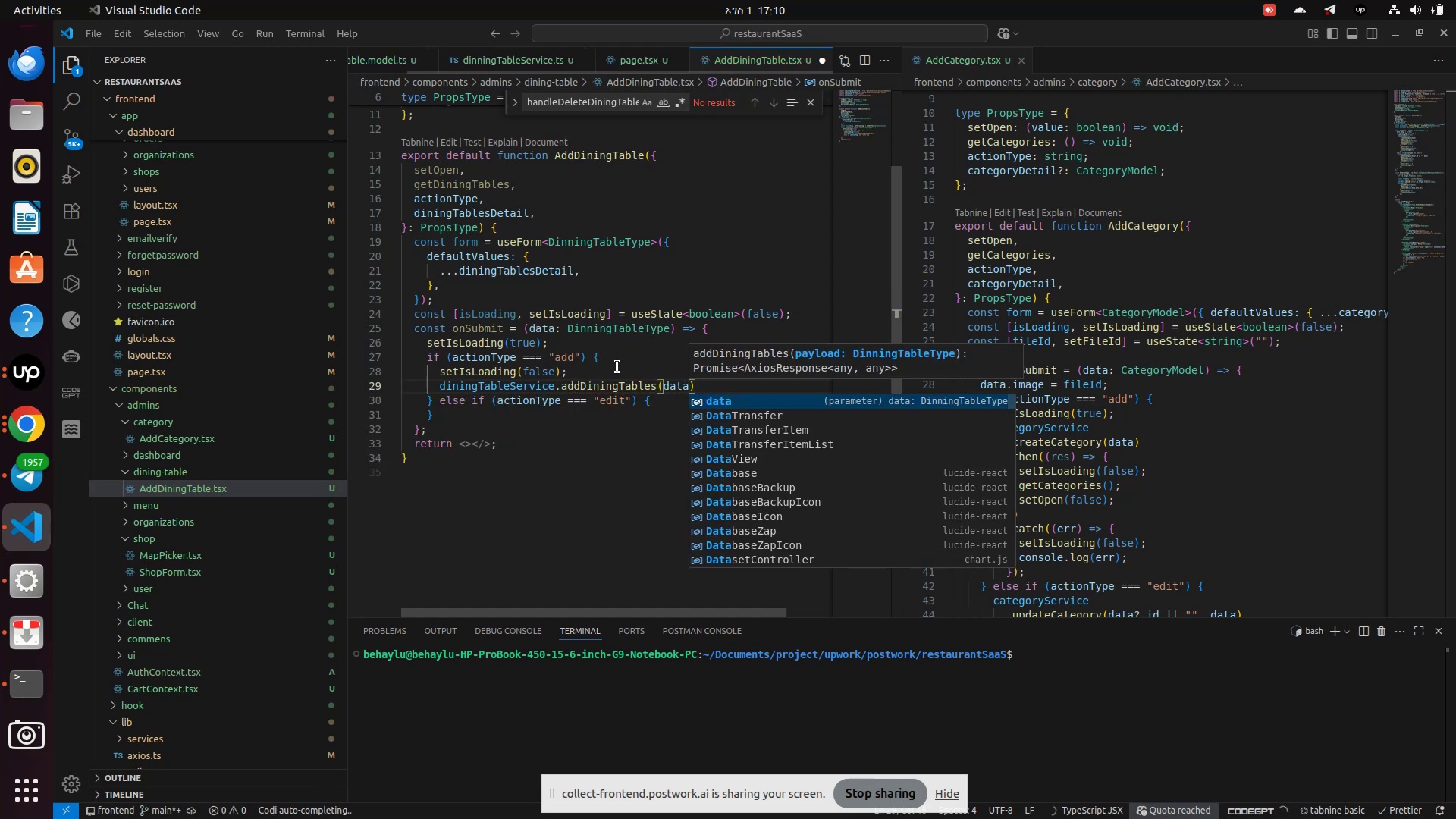 
key(ArrowRight)
 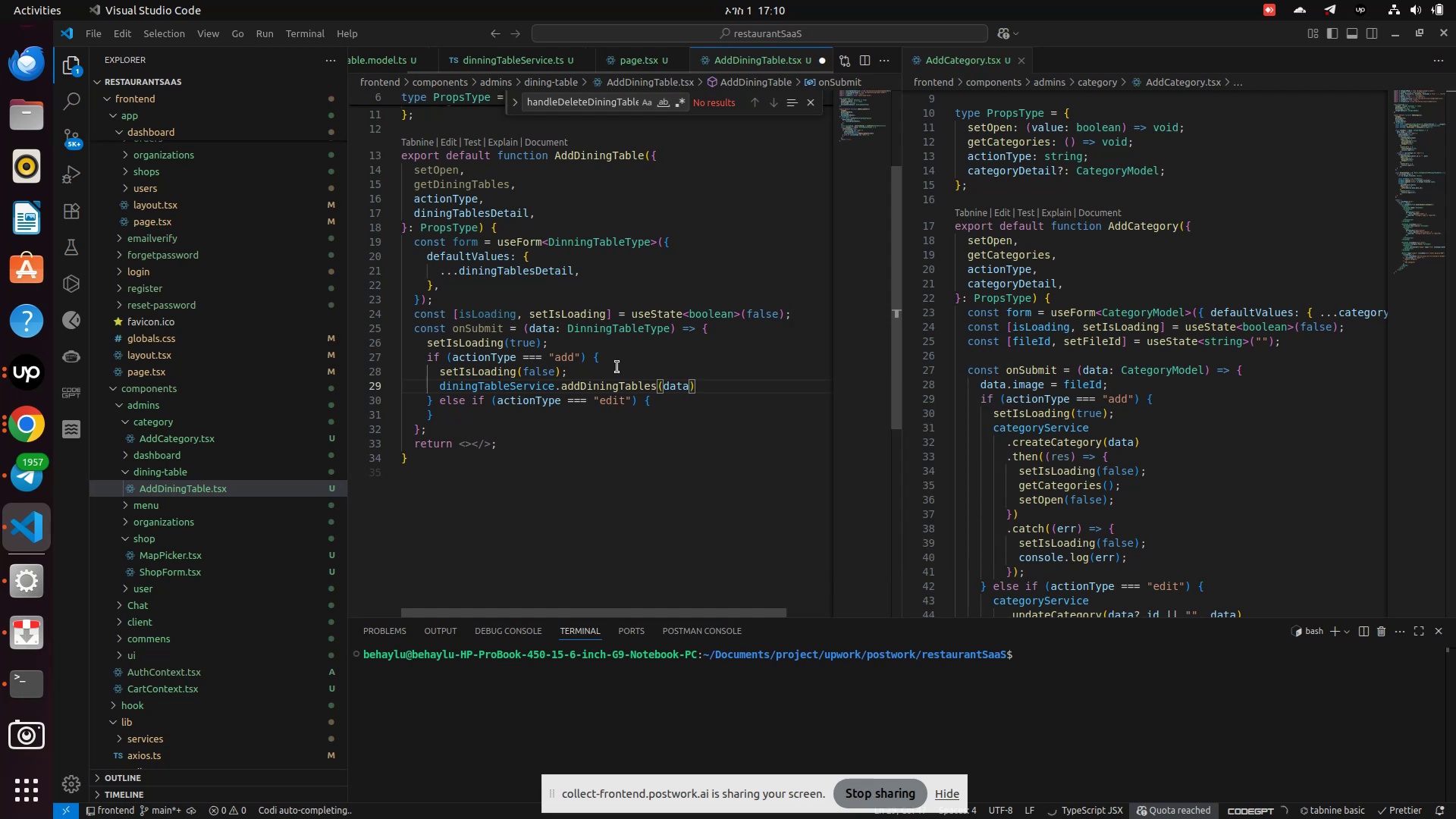 
type(.then((res)=>{)
 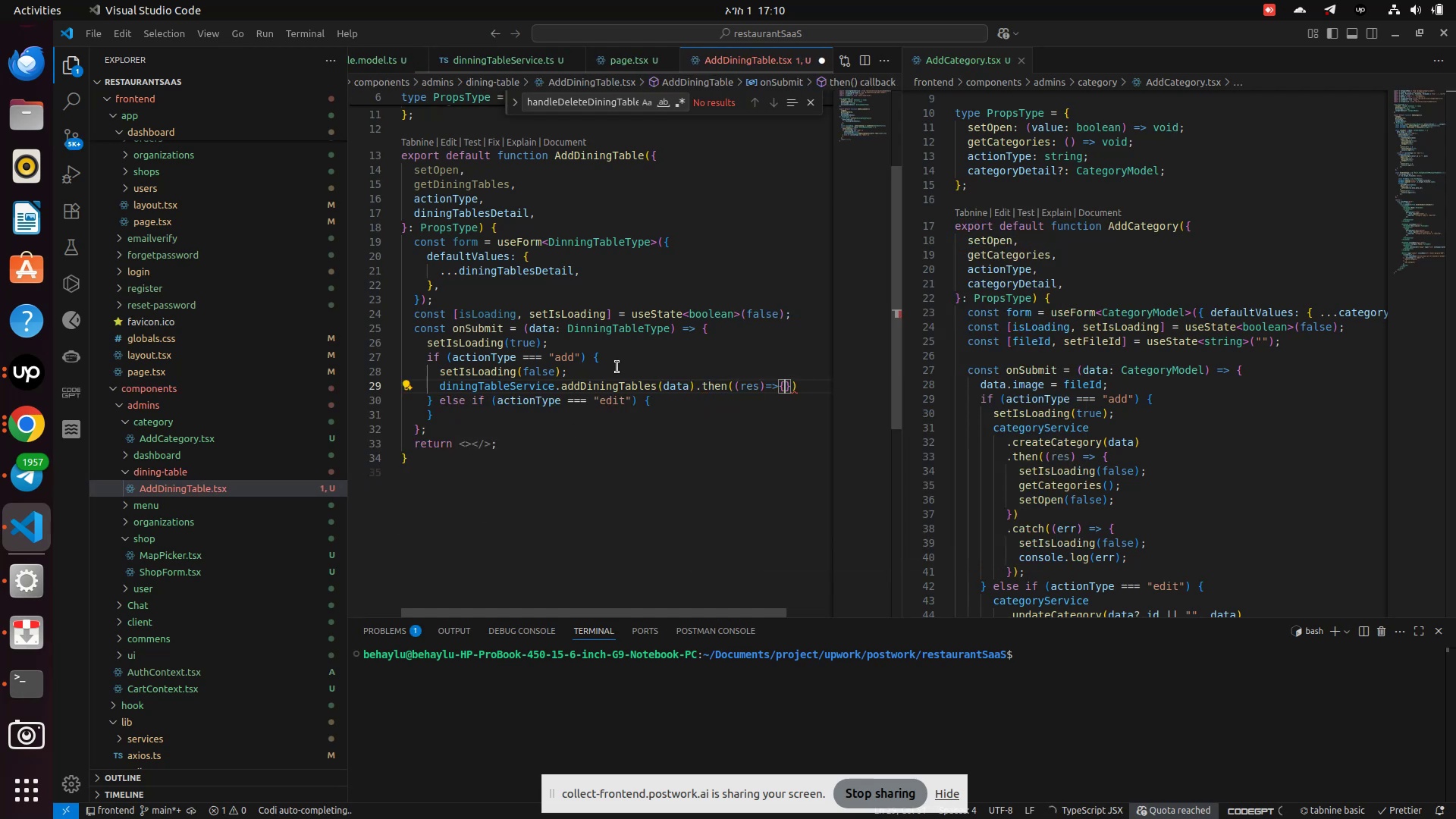 
 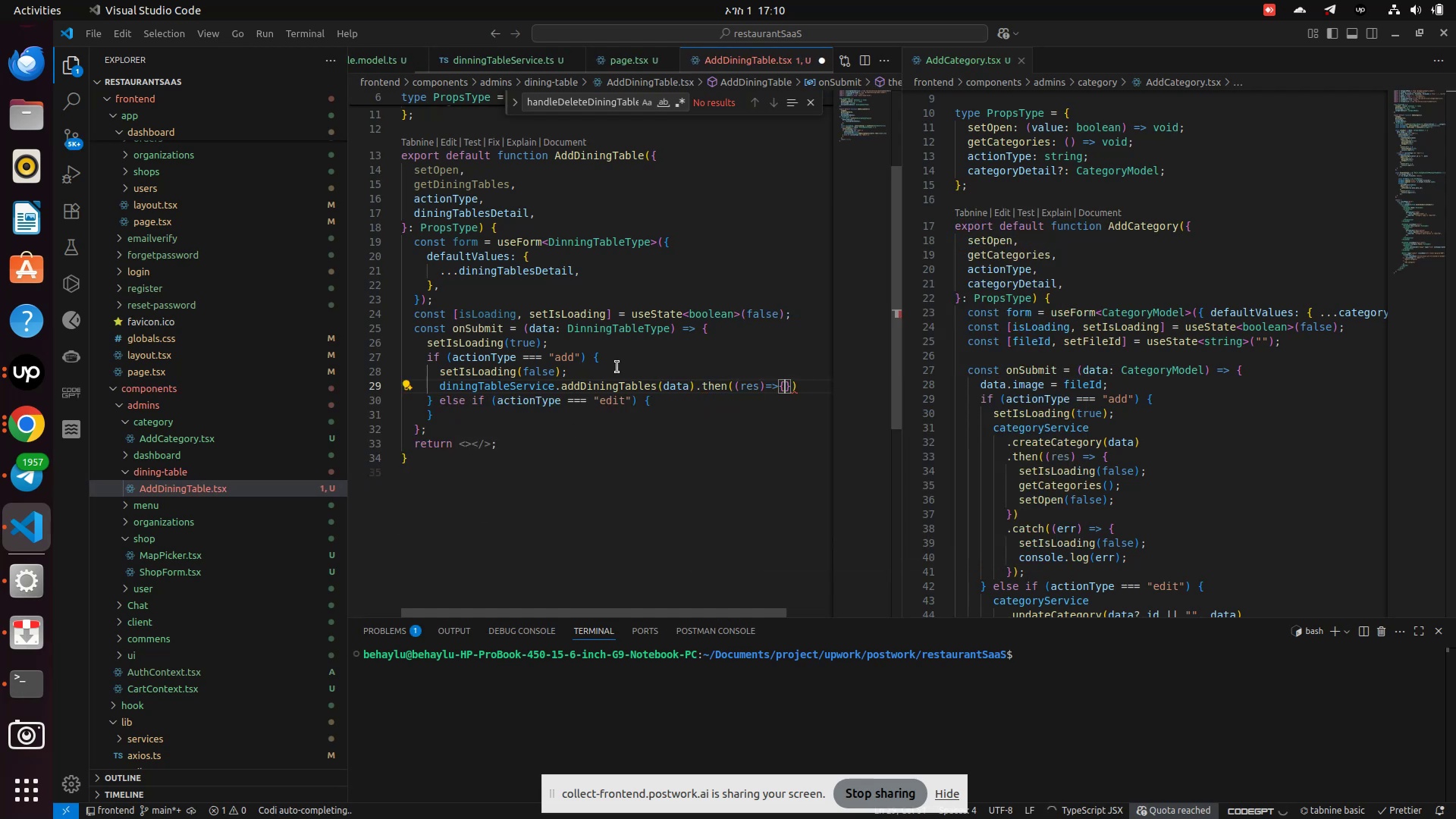 
key(Enter)
 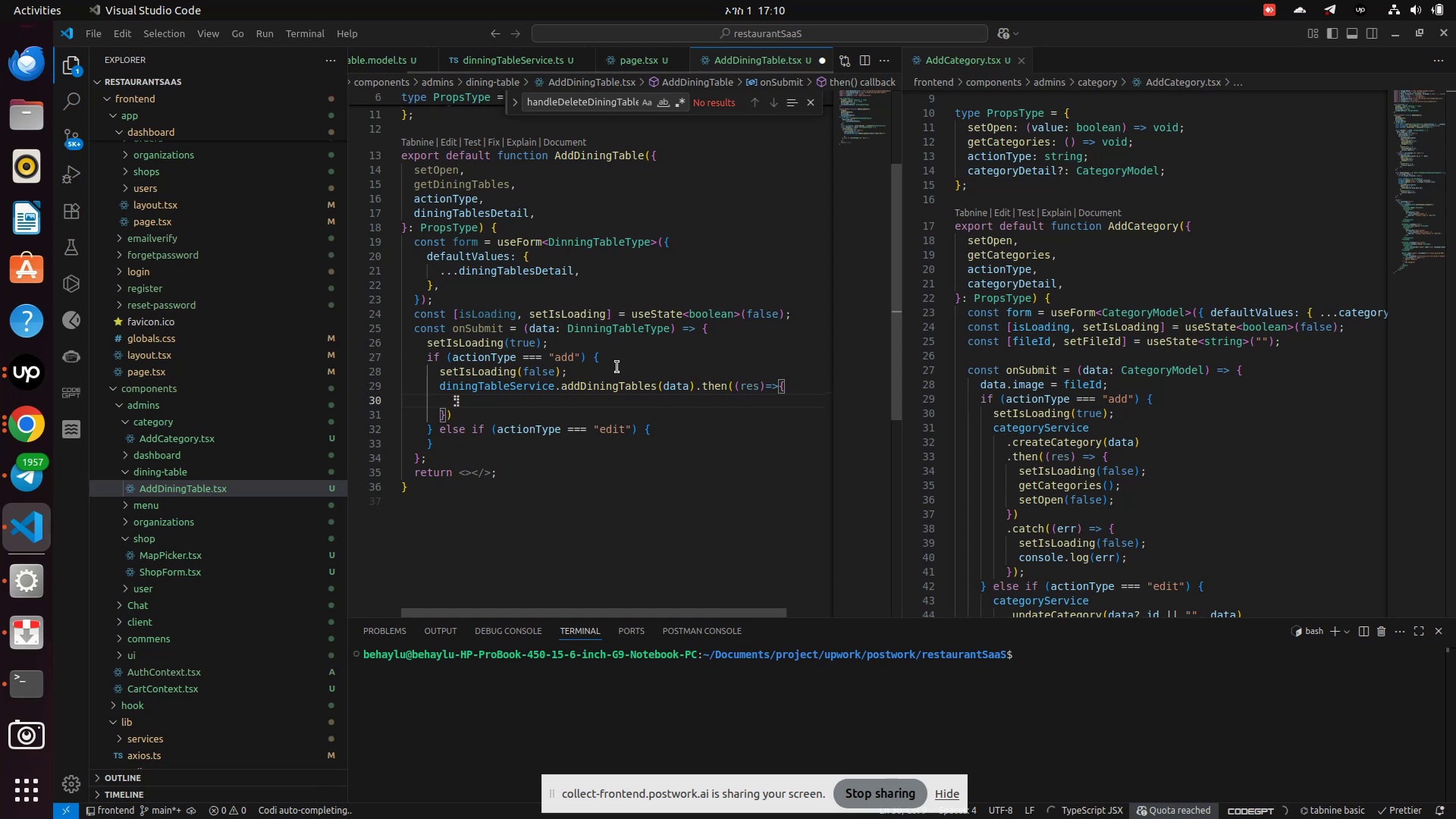 
key(ArrowDown)
 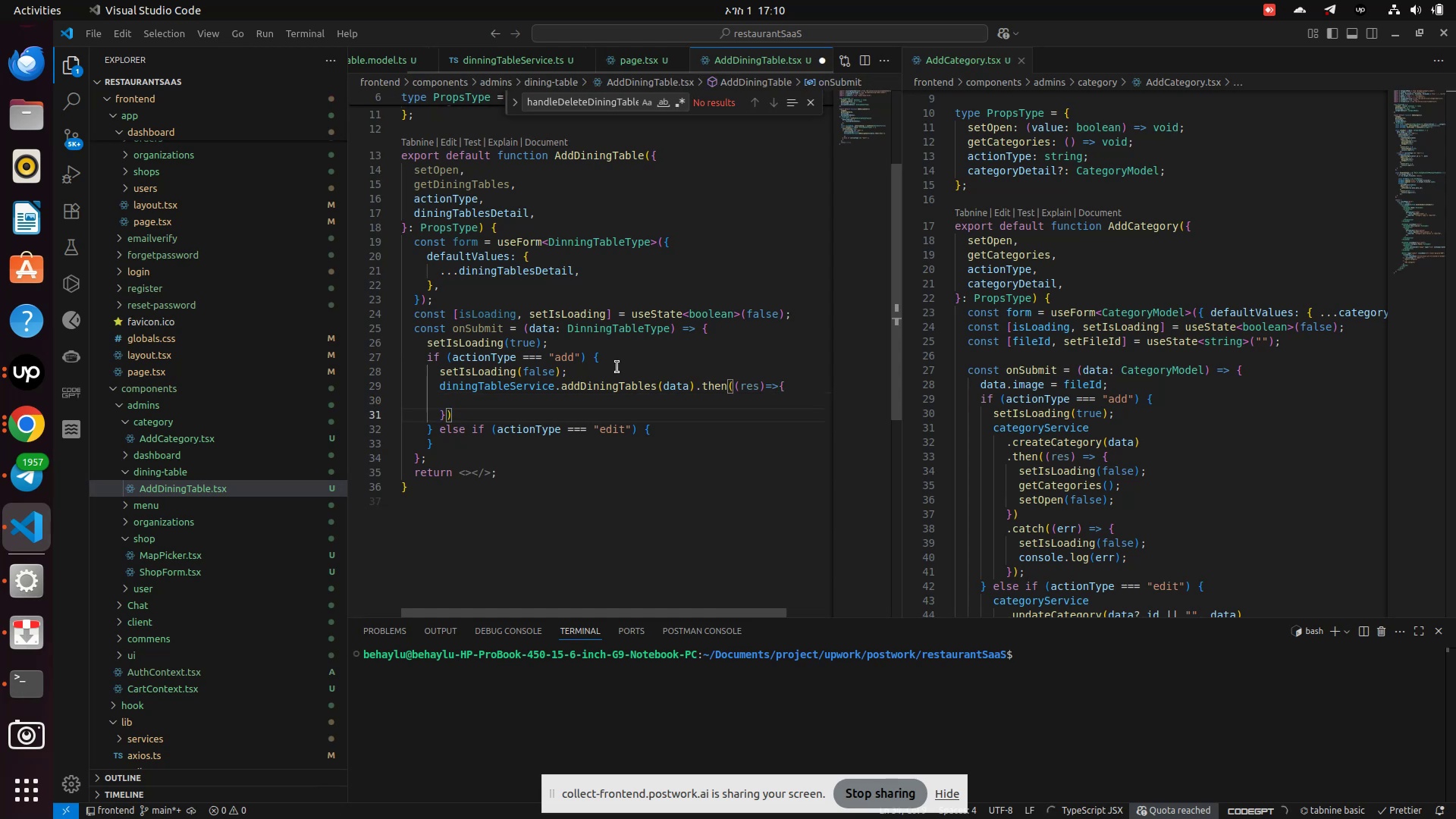 
type(.ca)
 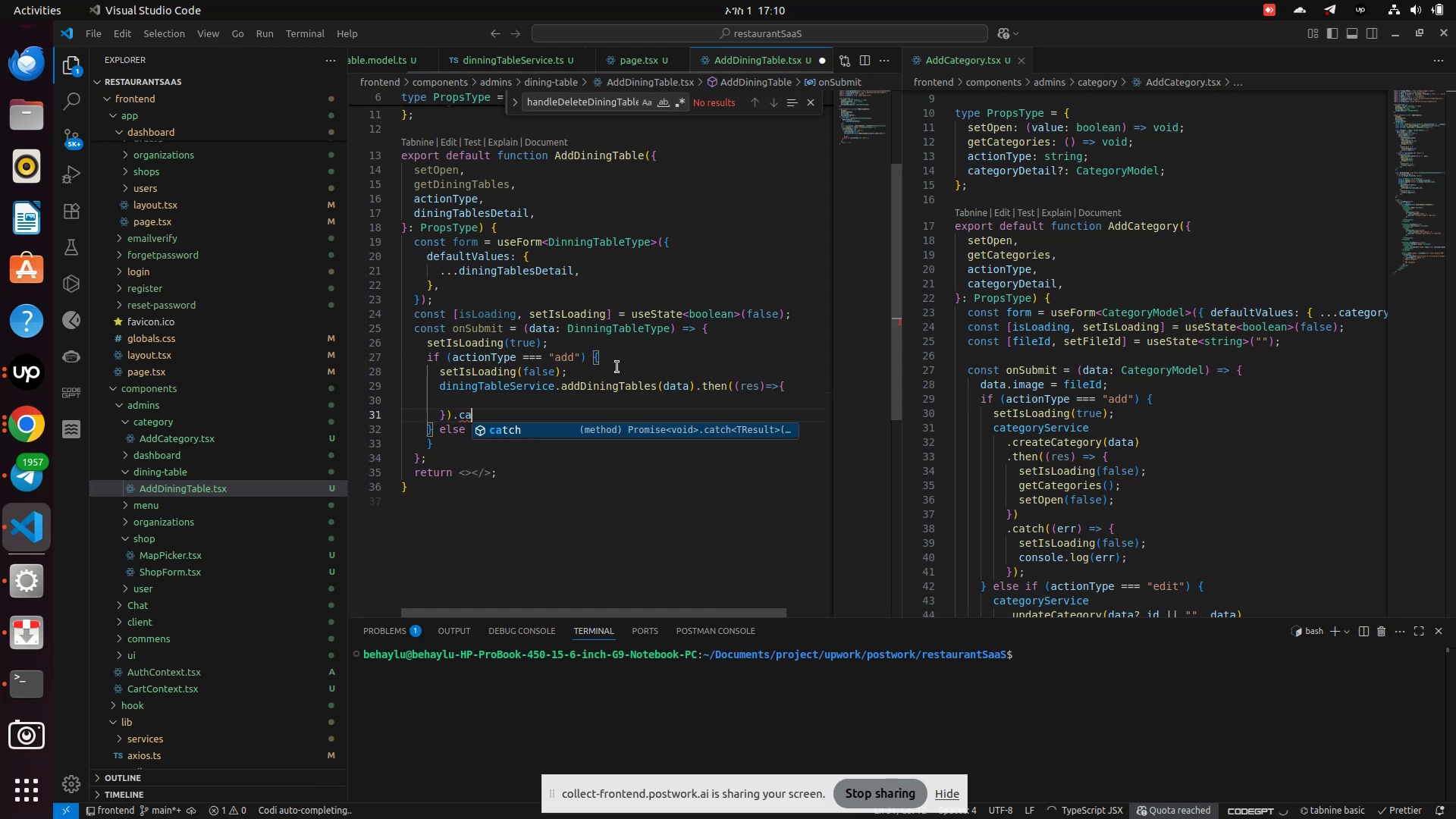 
key(Enter)
 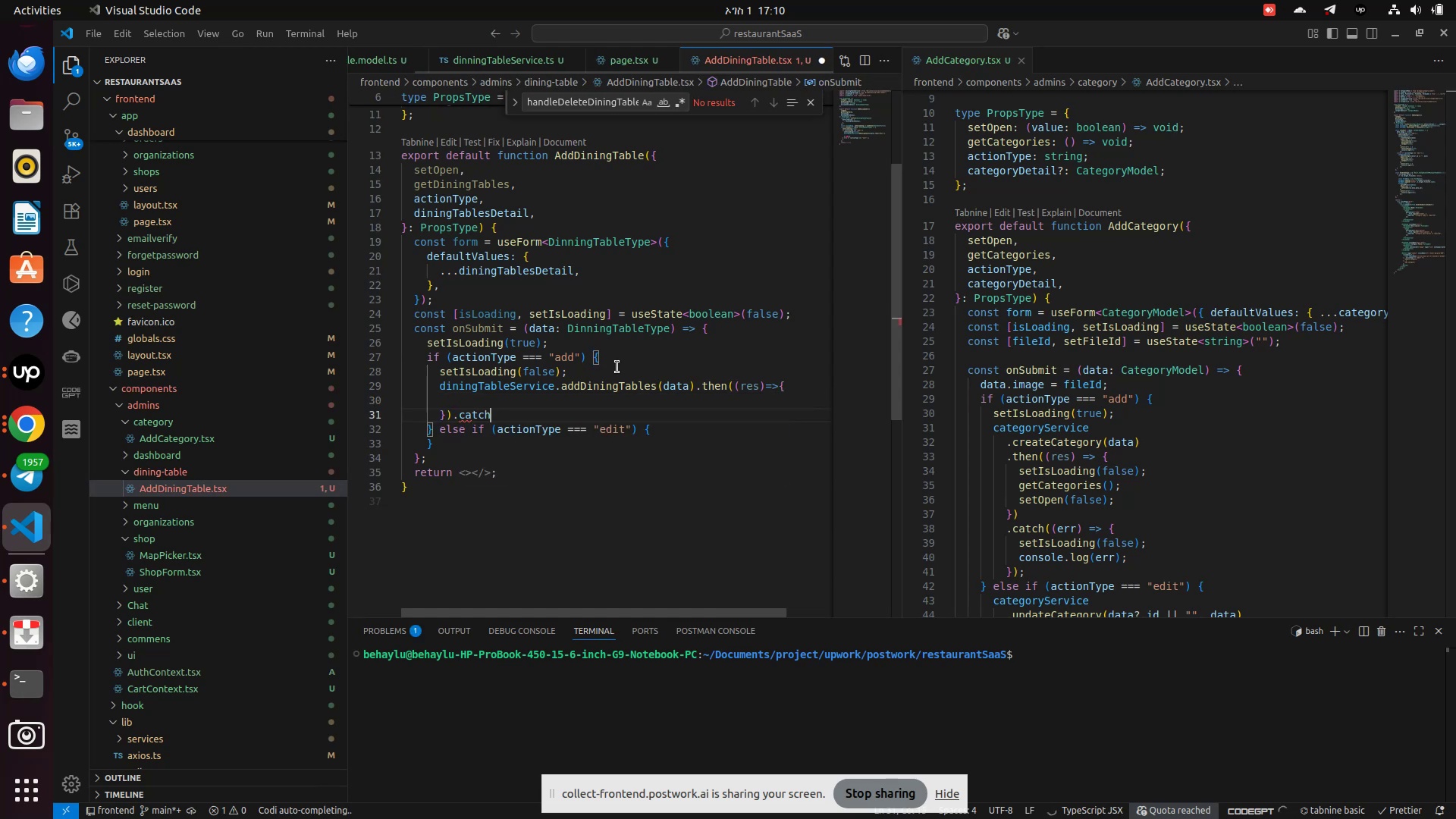 
type((err=>{)
 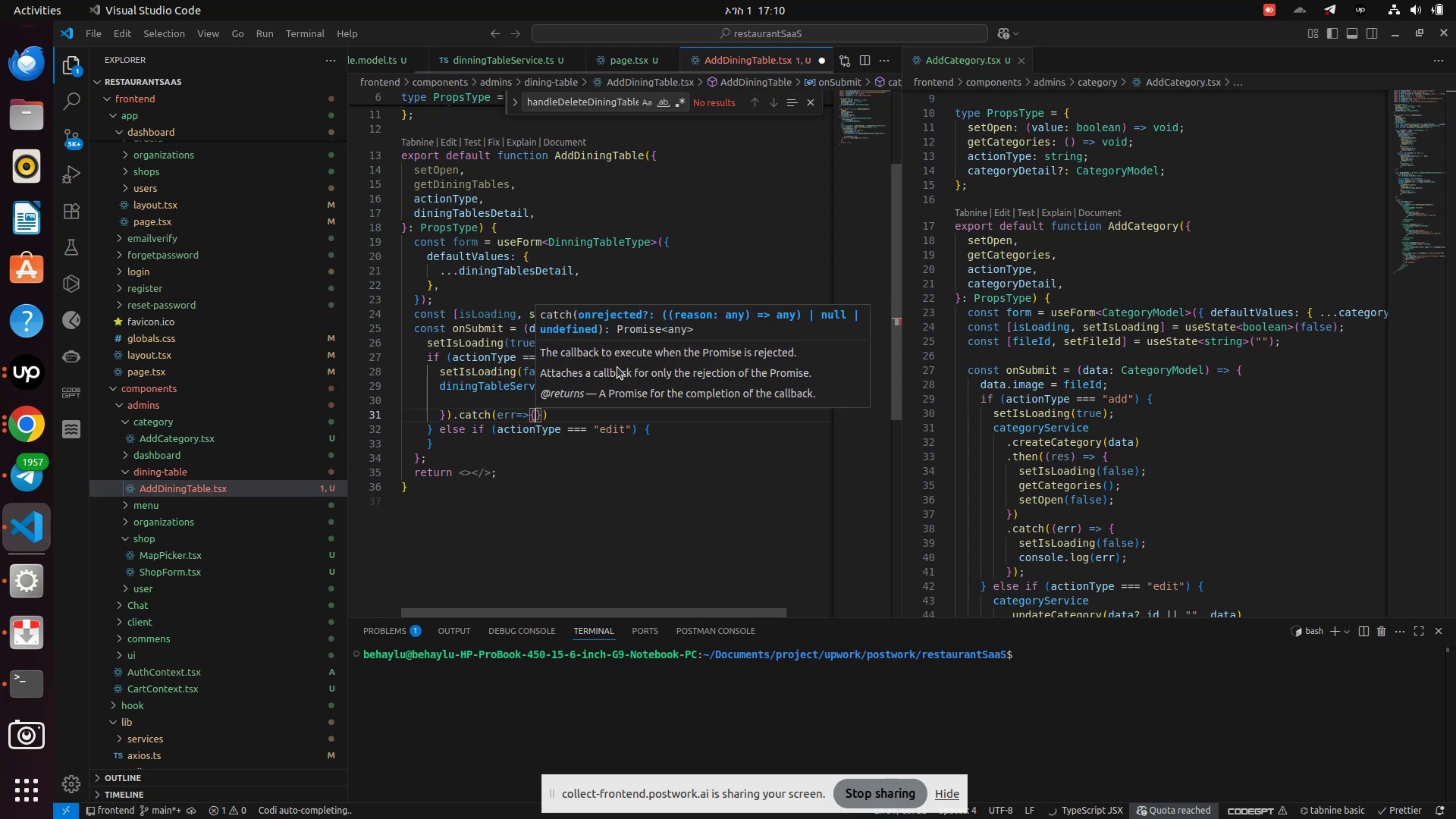 
 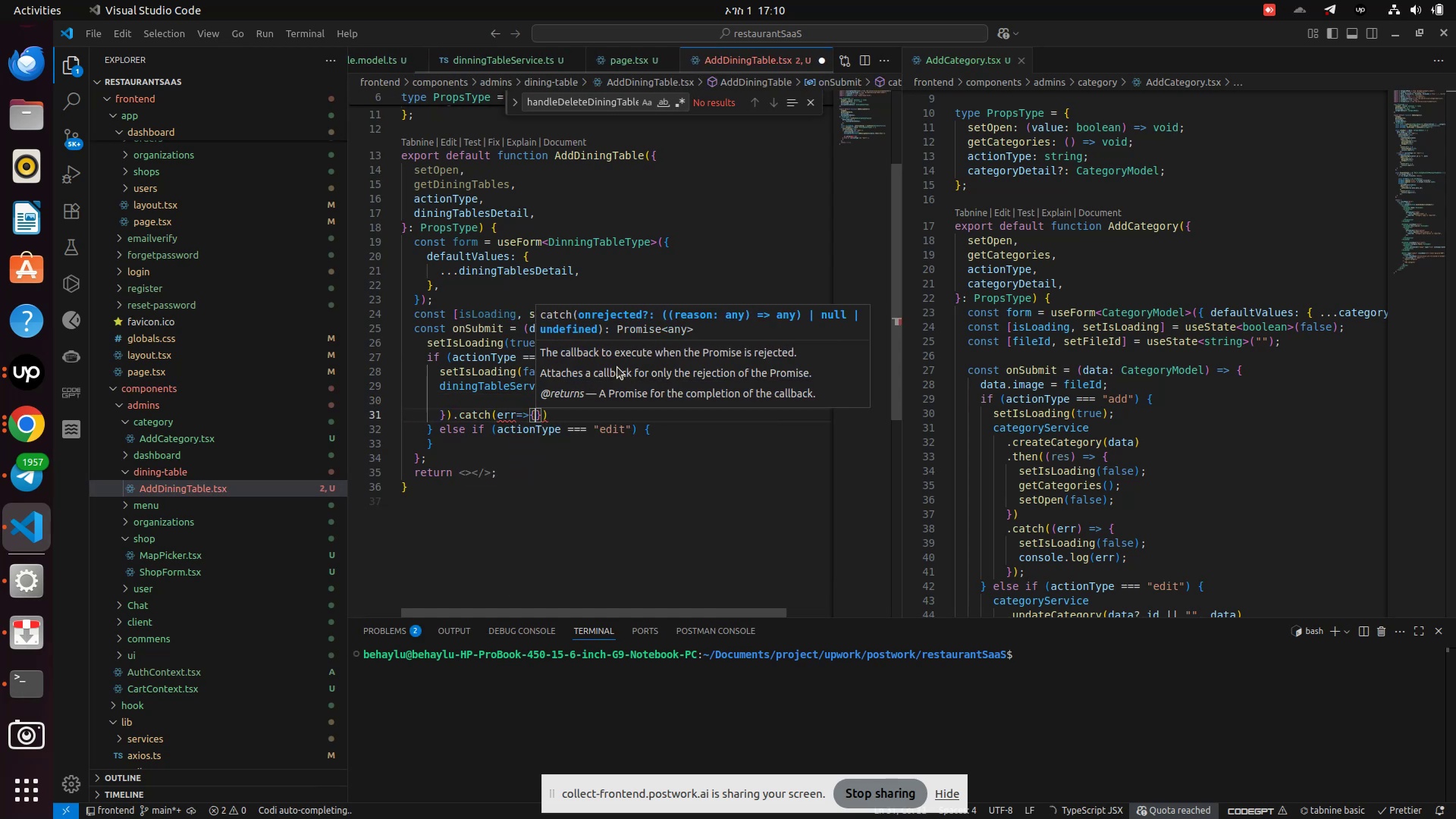 
key(Enter)
 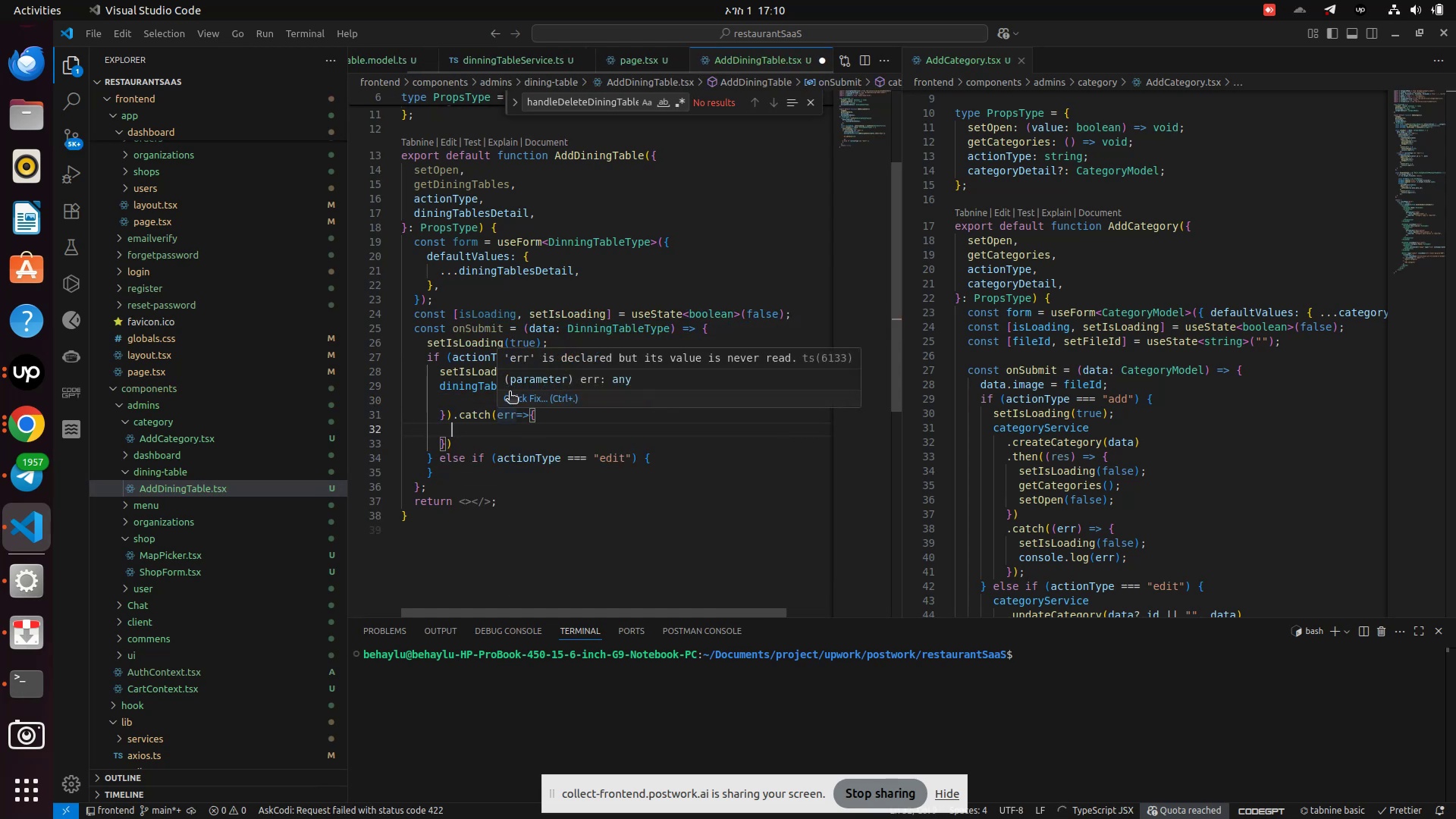 
left_click([472, 397])
 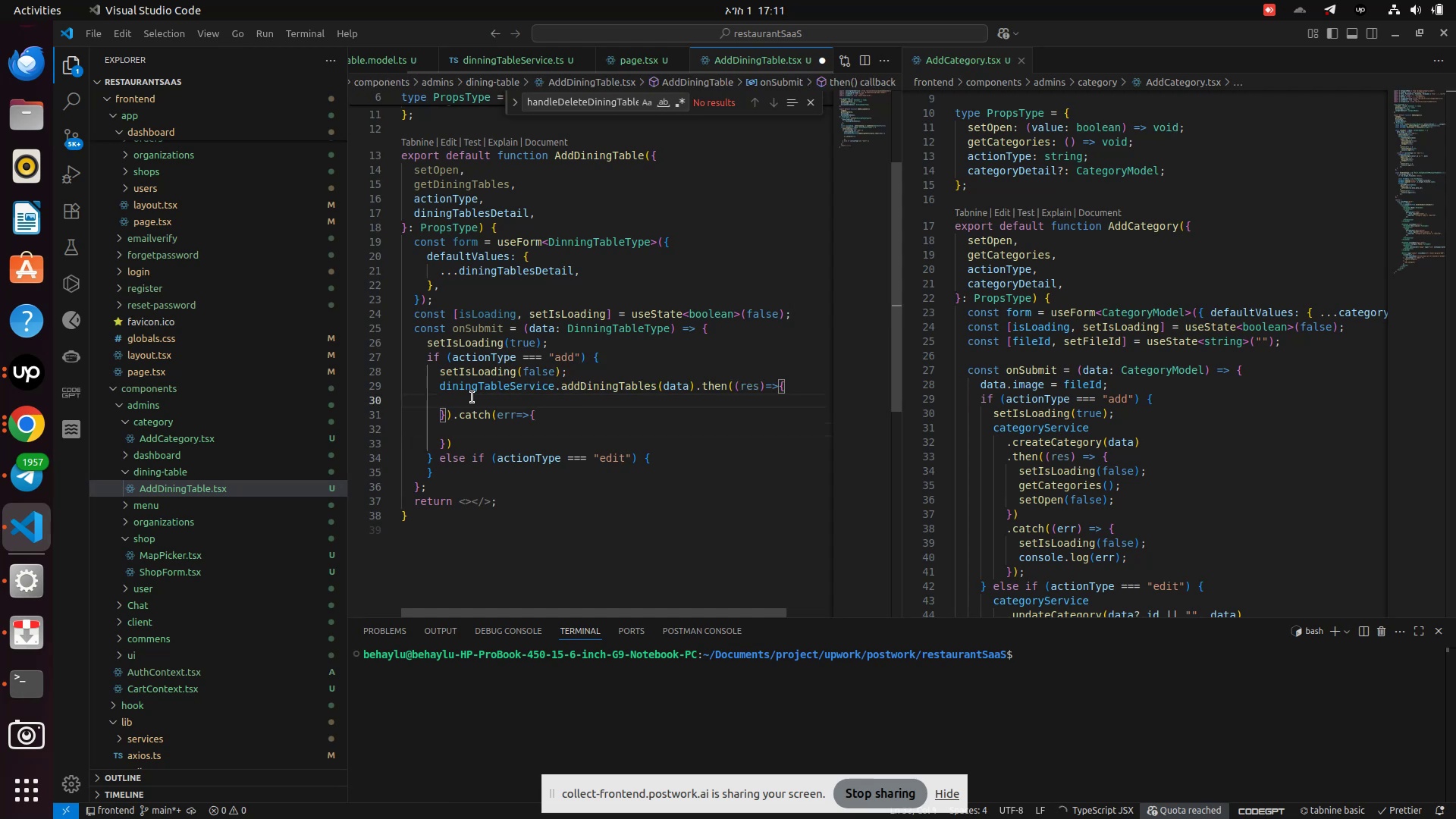 
hold_key(key=Space, duration=0.68)
 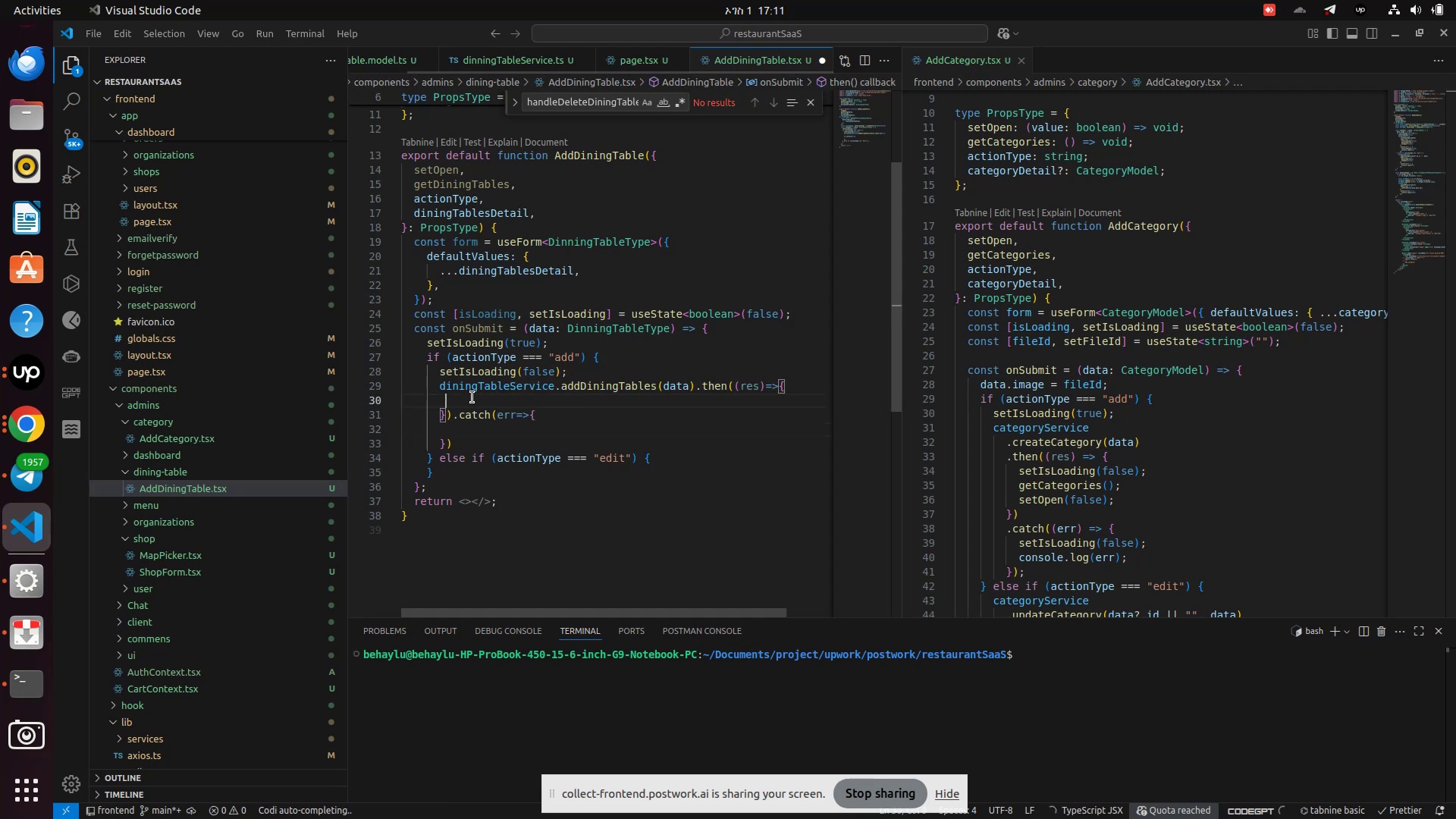 
type(   setIs)
 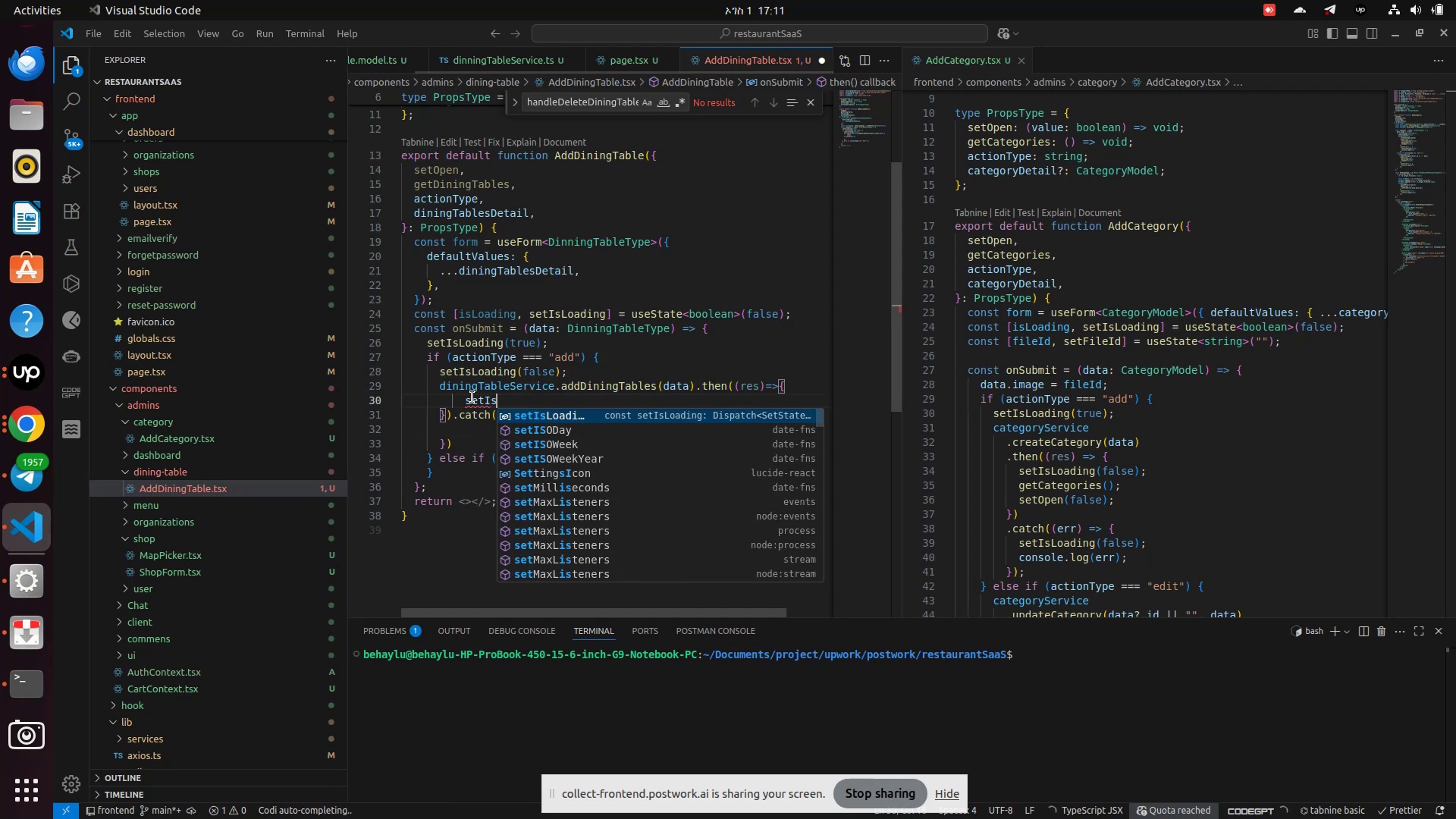 
key(Enter)
 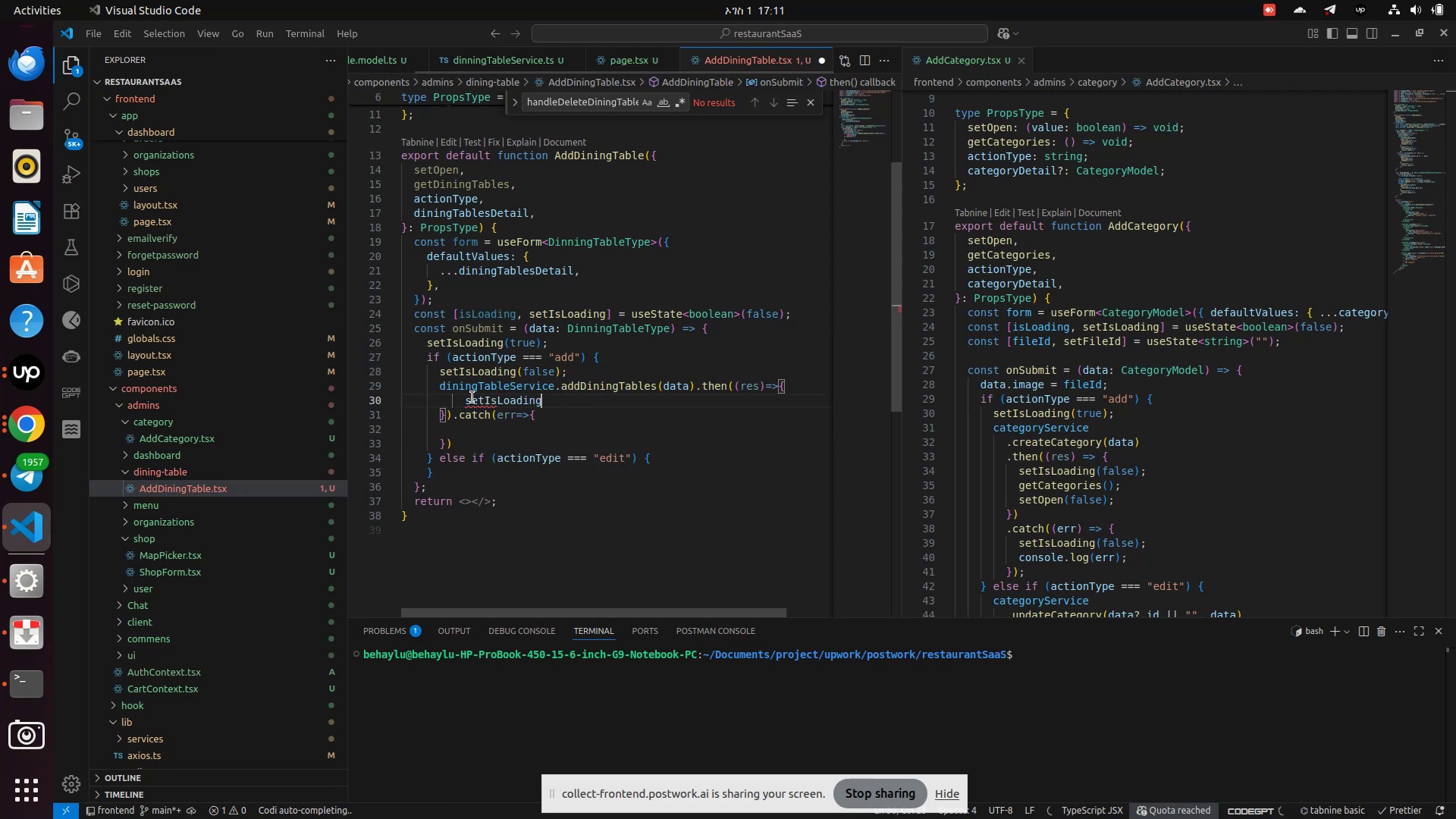 
type((fal)
 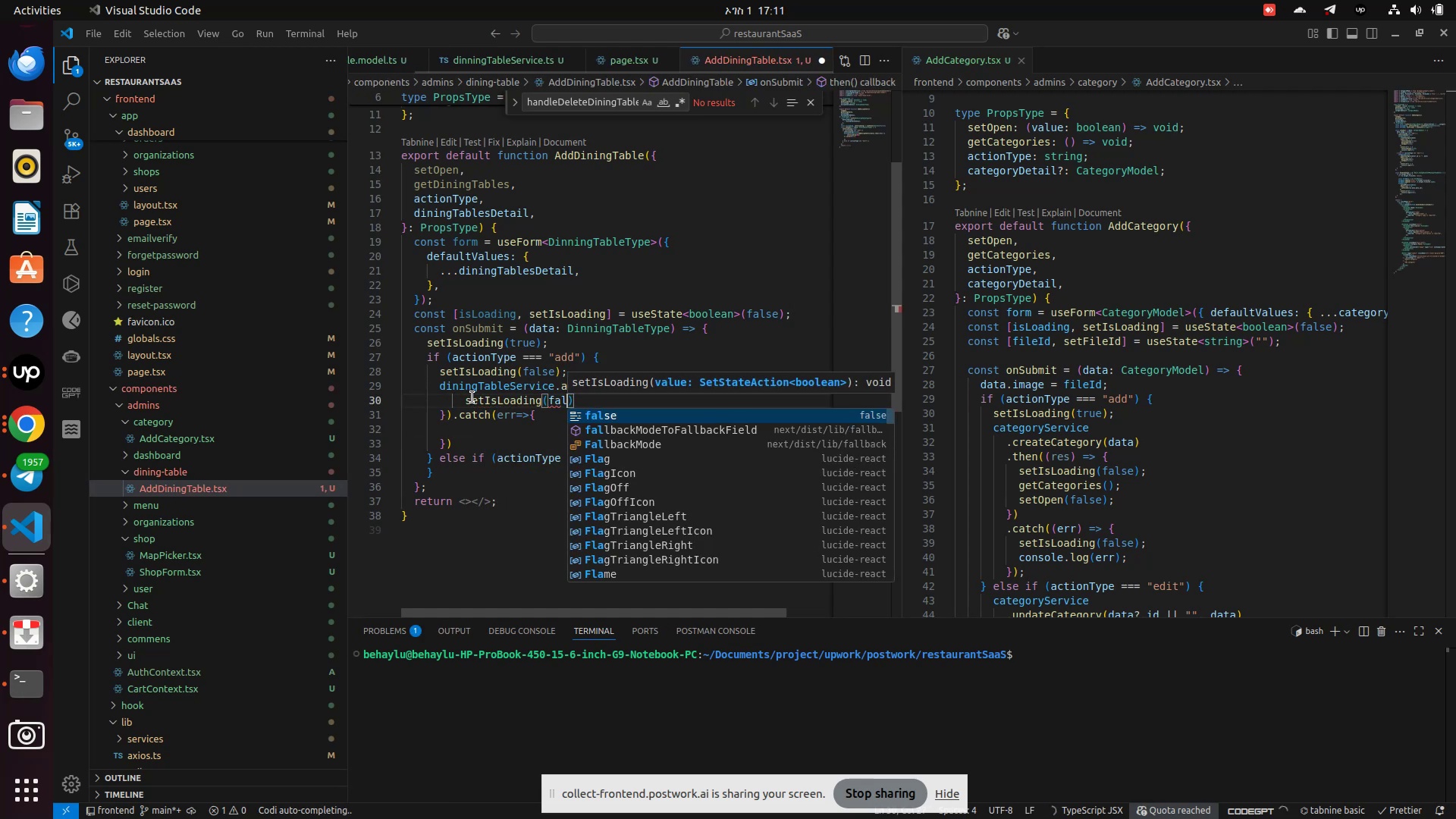 
key(Enter)
 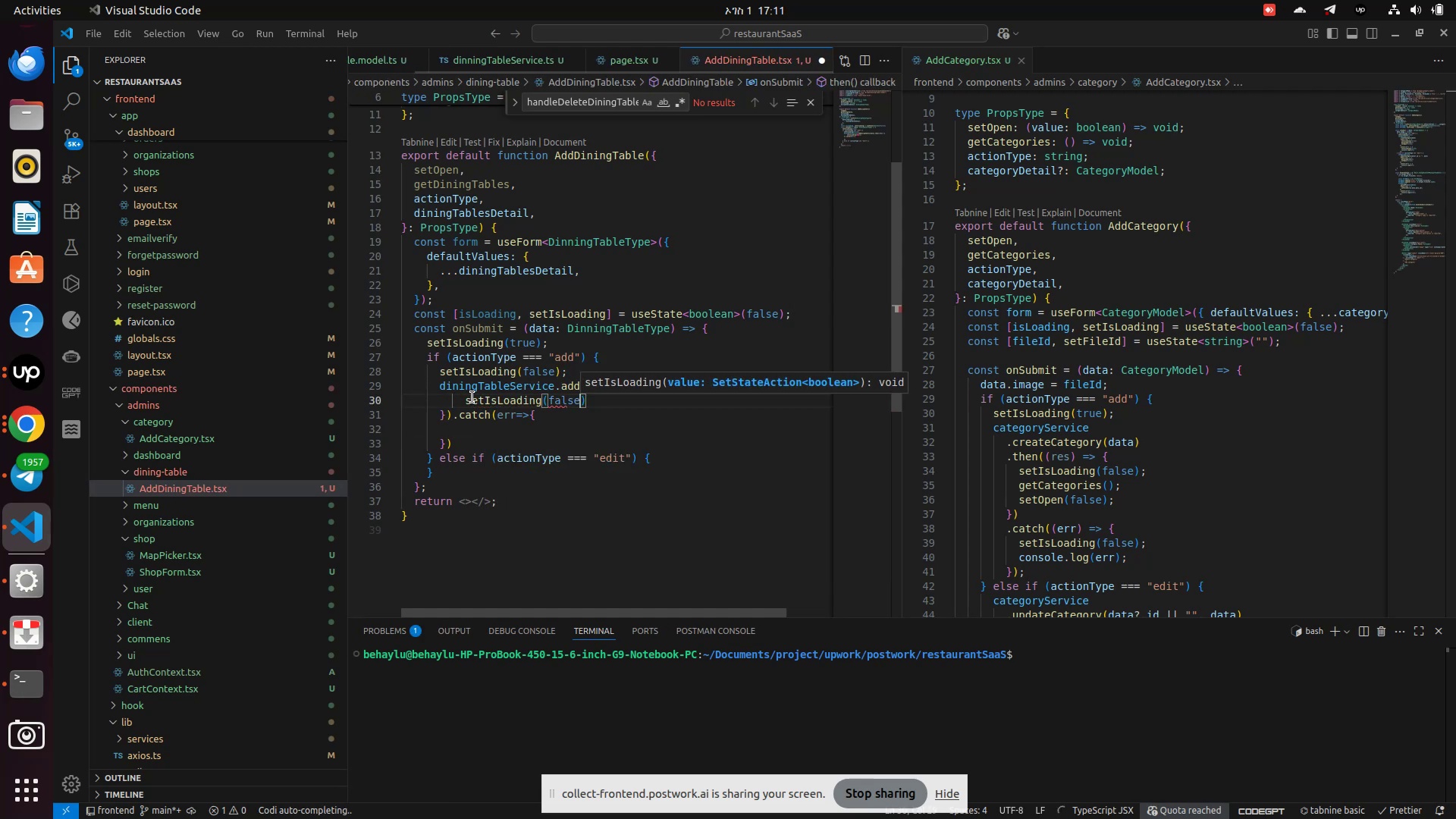 
key(ArrowRight)
 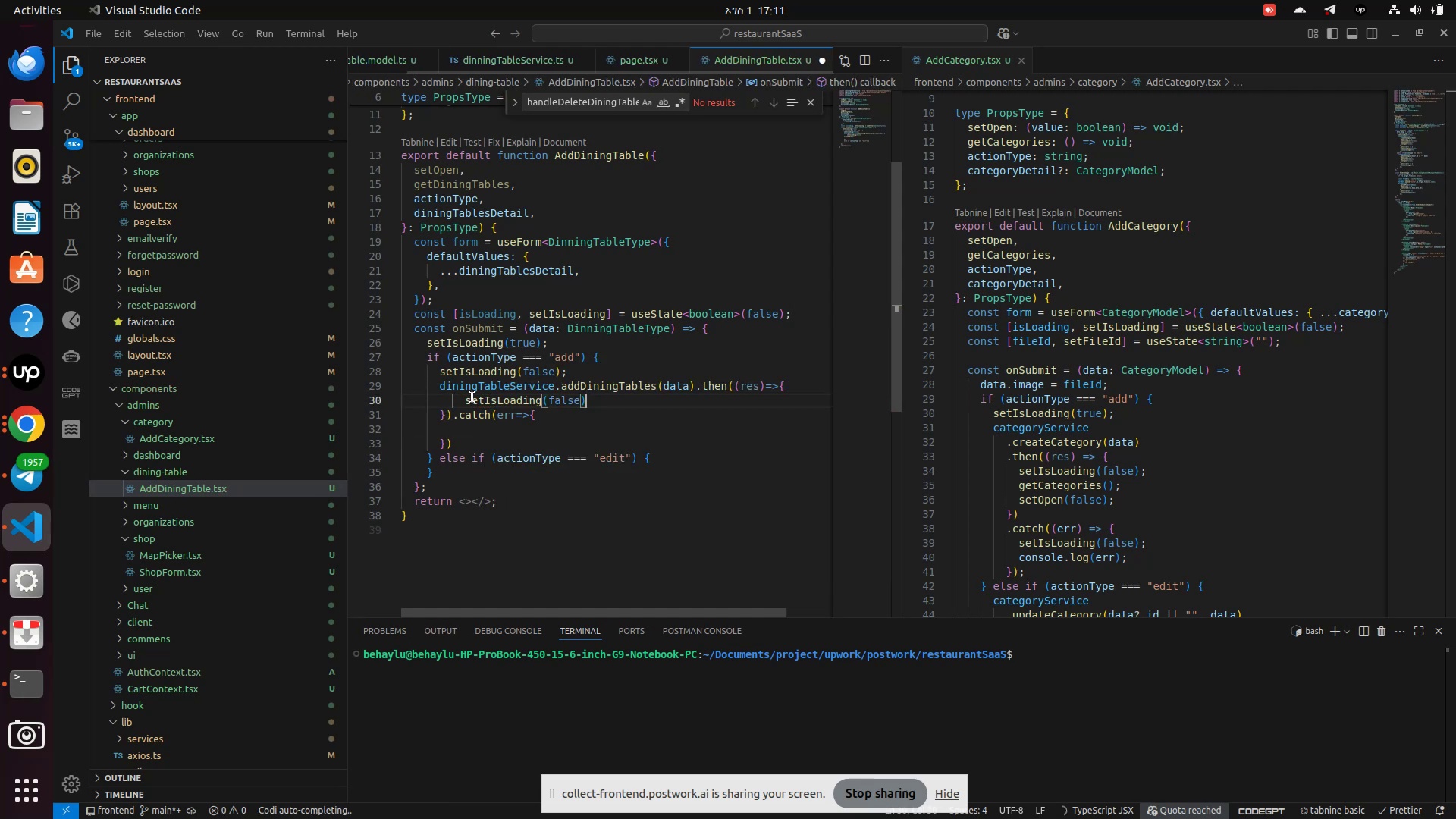 
key(Enter)
 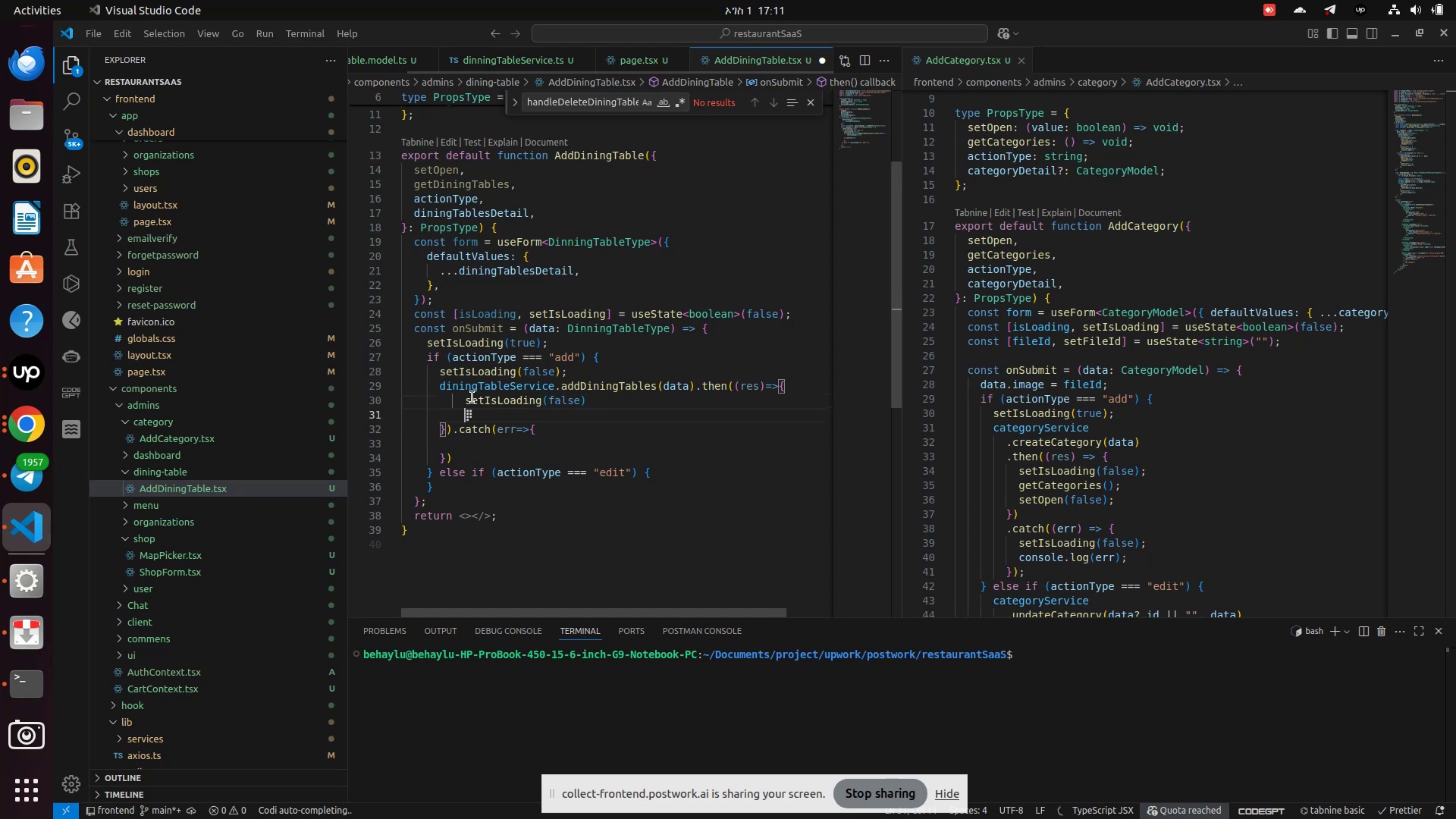 
type(getCateo)
key(Backspace)
type(gor)
key(Backspace)
key(Backspace)
key(Backspace)
key(Backspace)
key(Backspace)
key(Backspace)
key(Backspace)
key(Backspace)
key(Backspace)
key(Backspace)
type(get)
 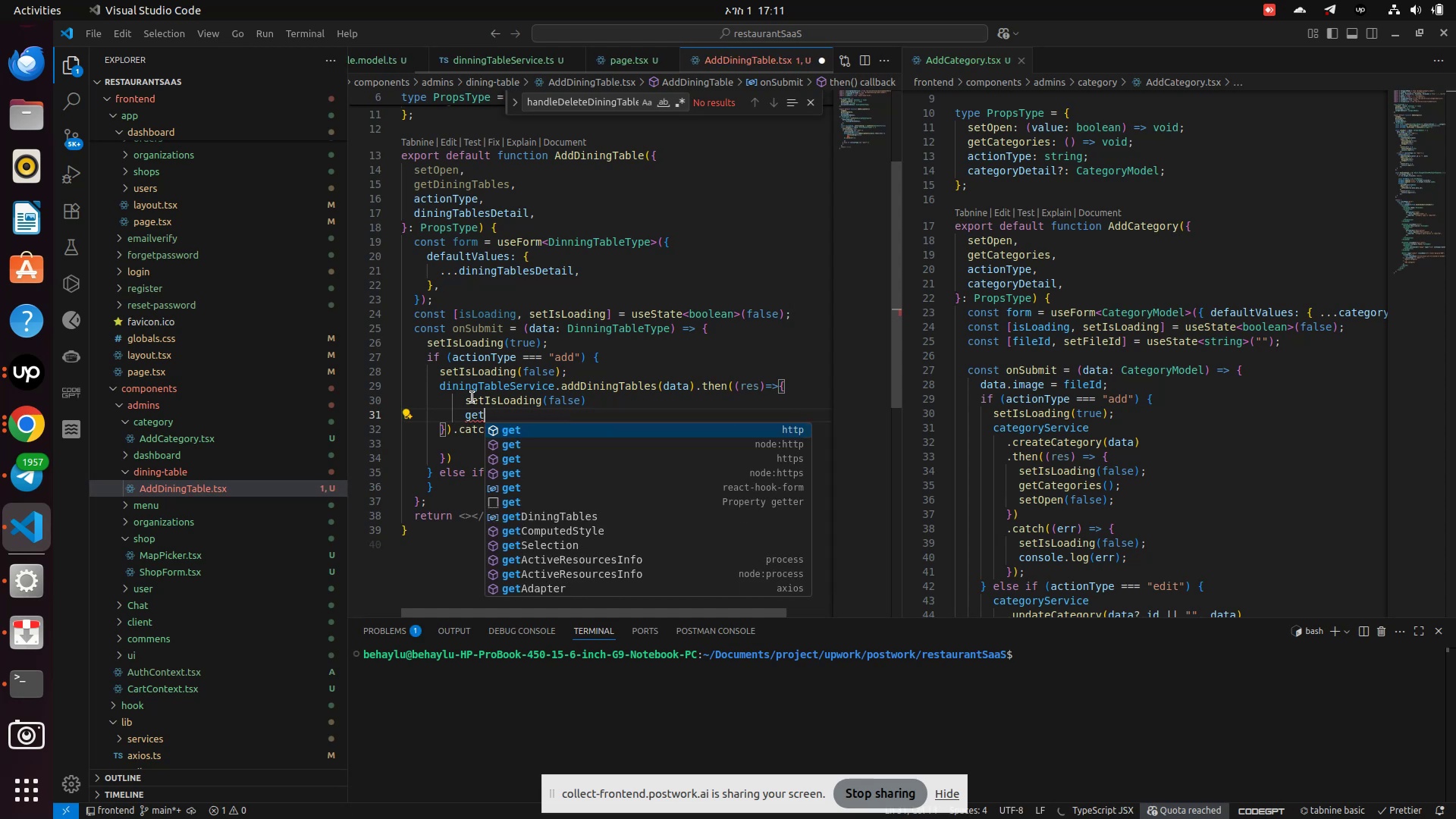 
key(Shift+D)
 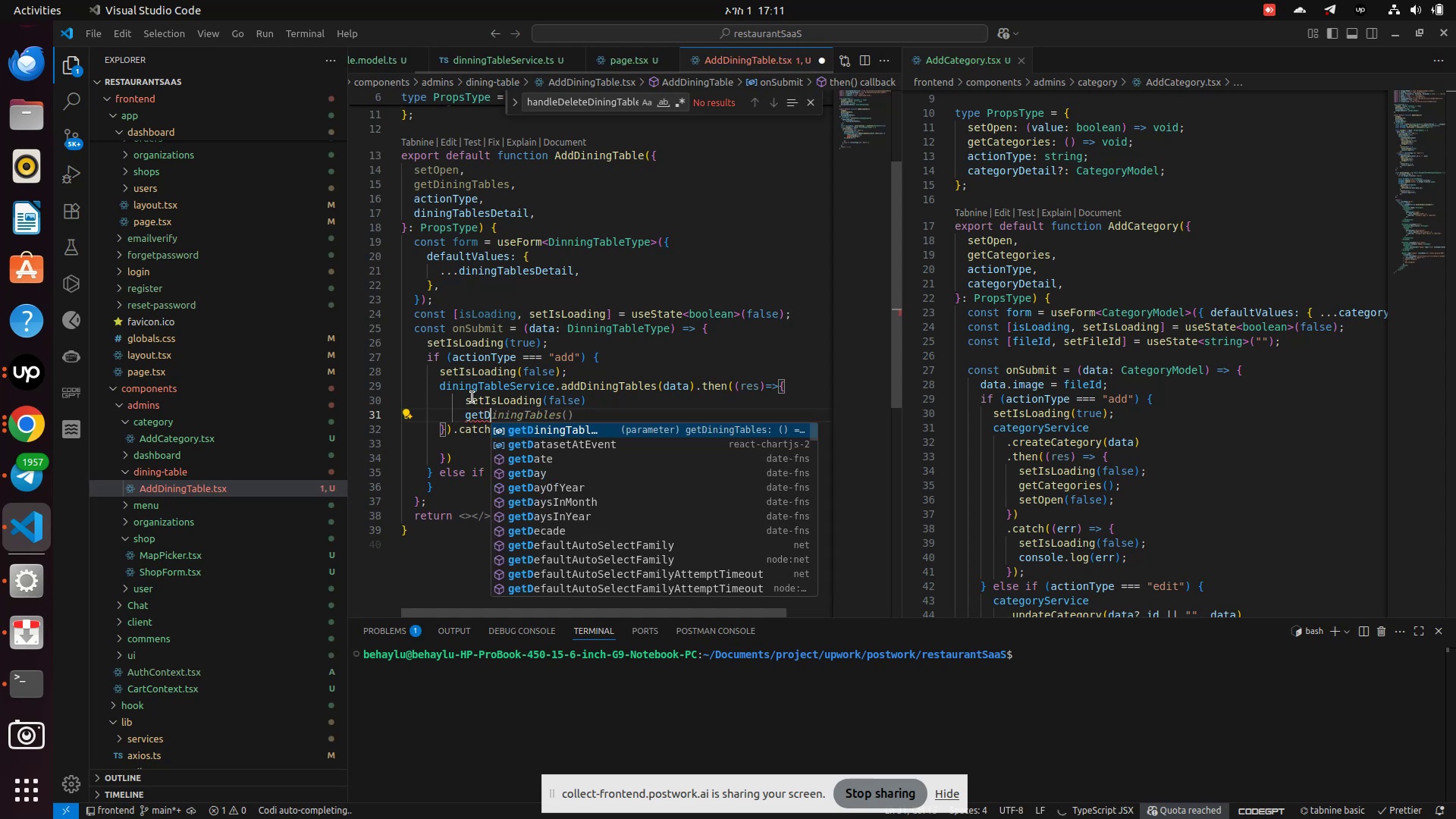 
key(Enter)
 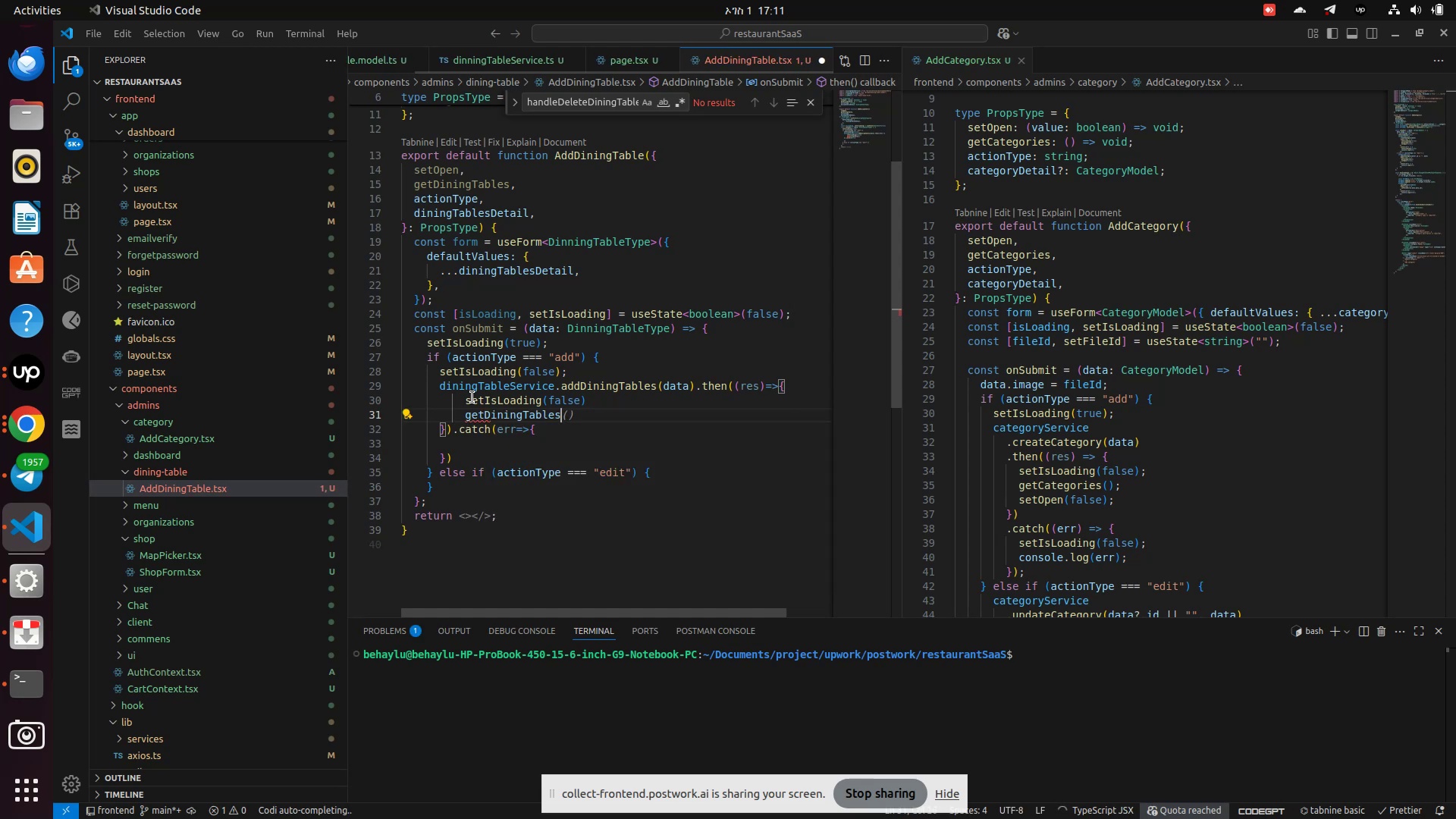 
key(ArrowRight)
 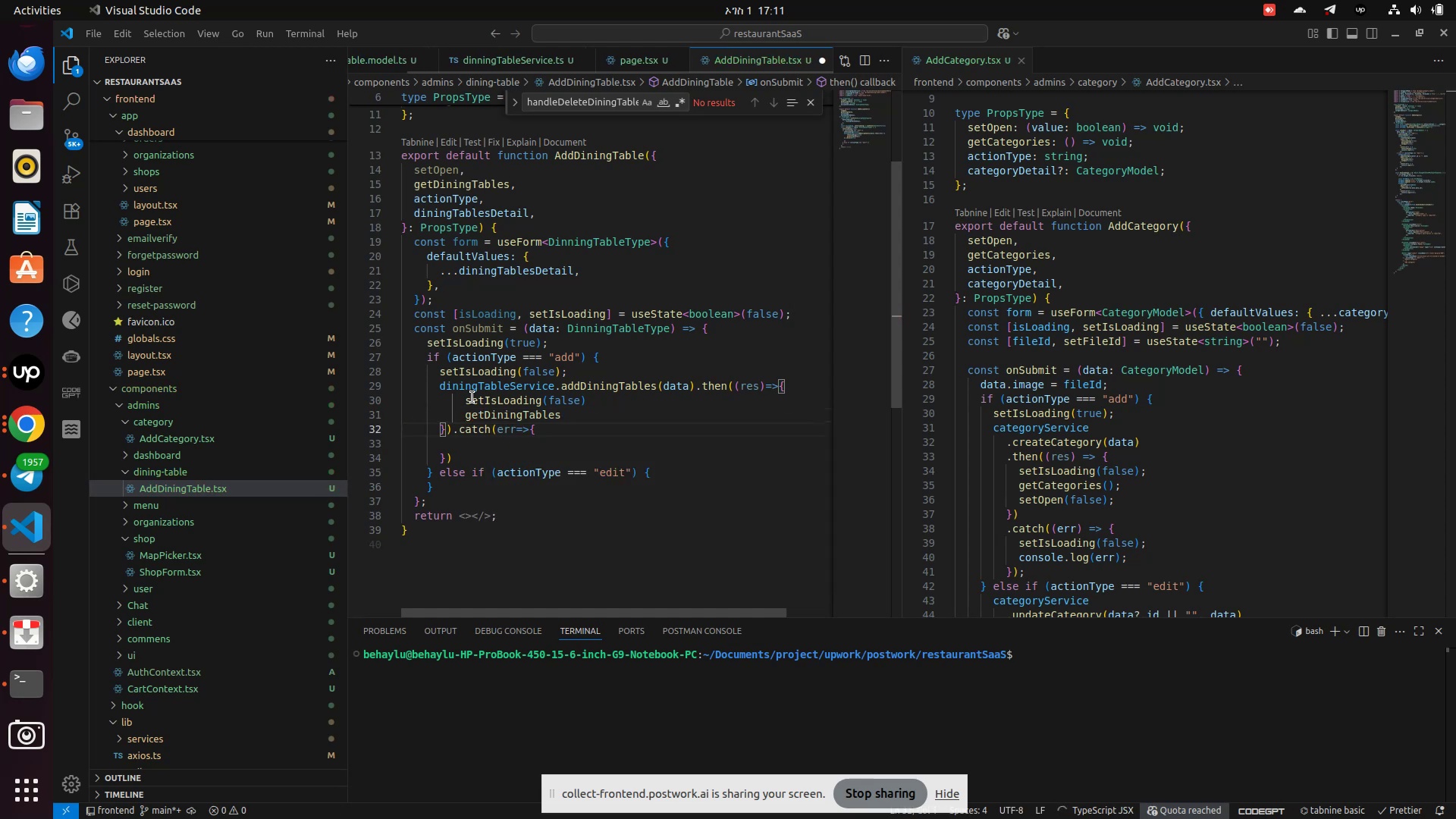 
key(ArrowLeft)
 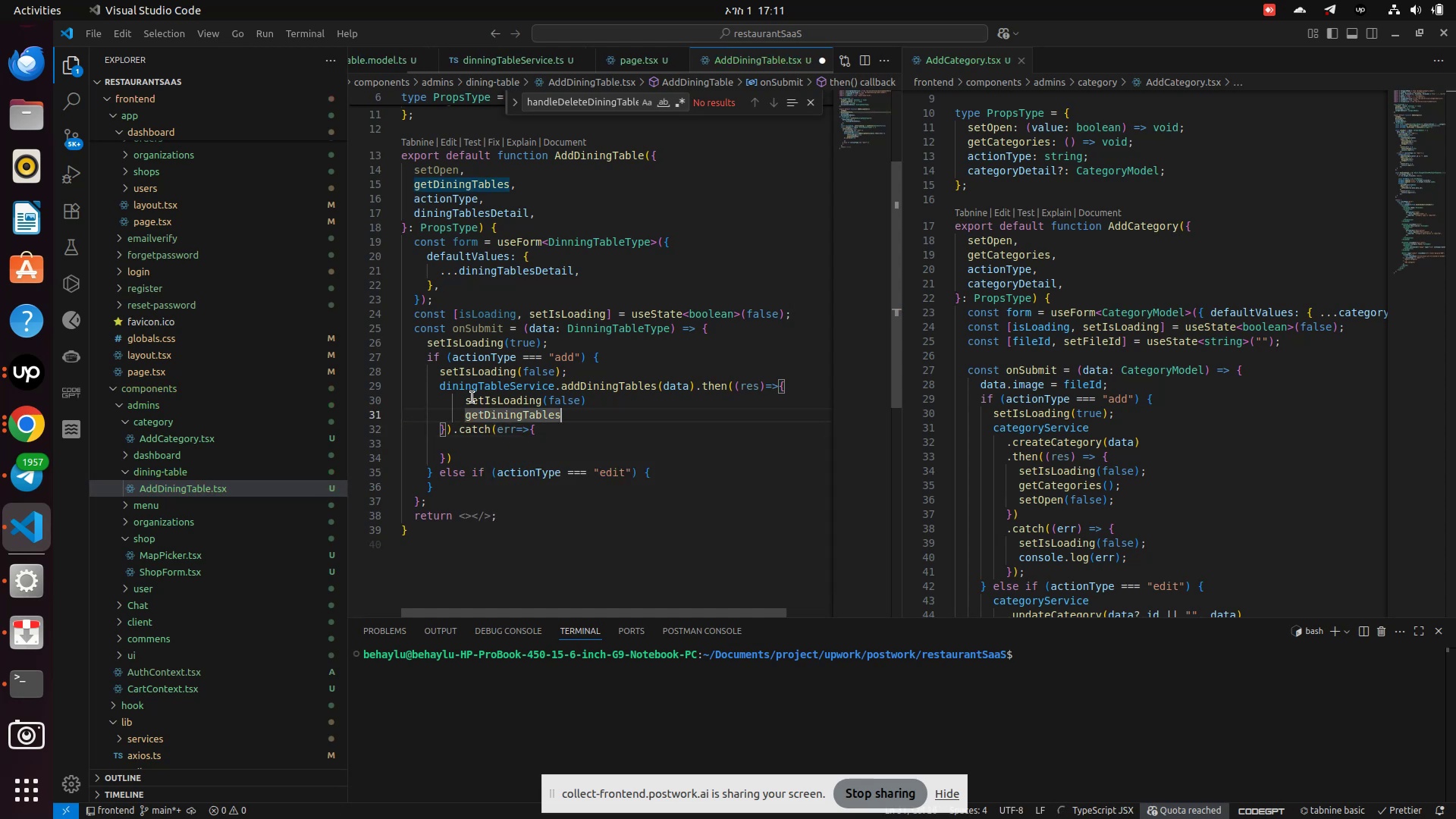 
key(Shift+9)
 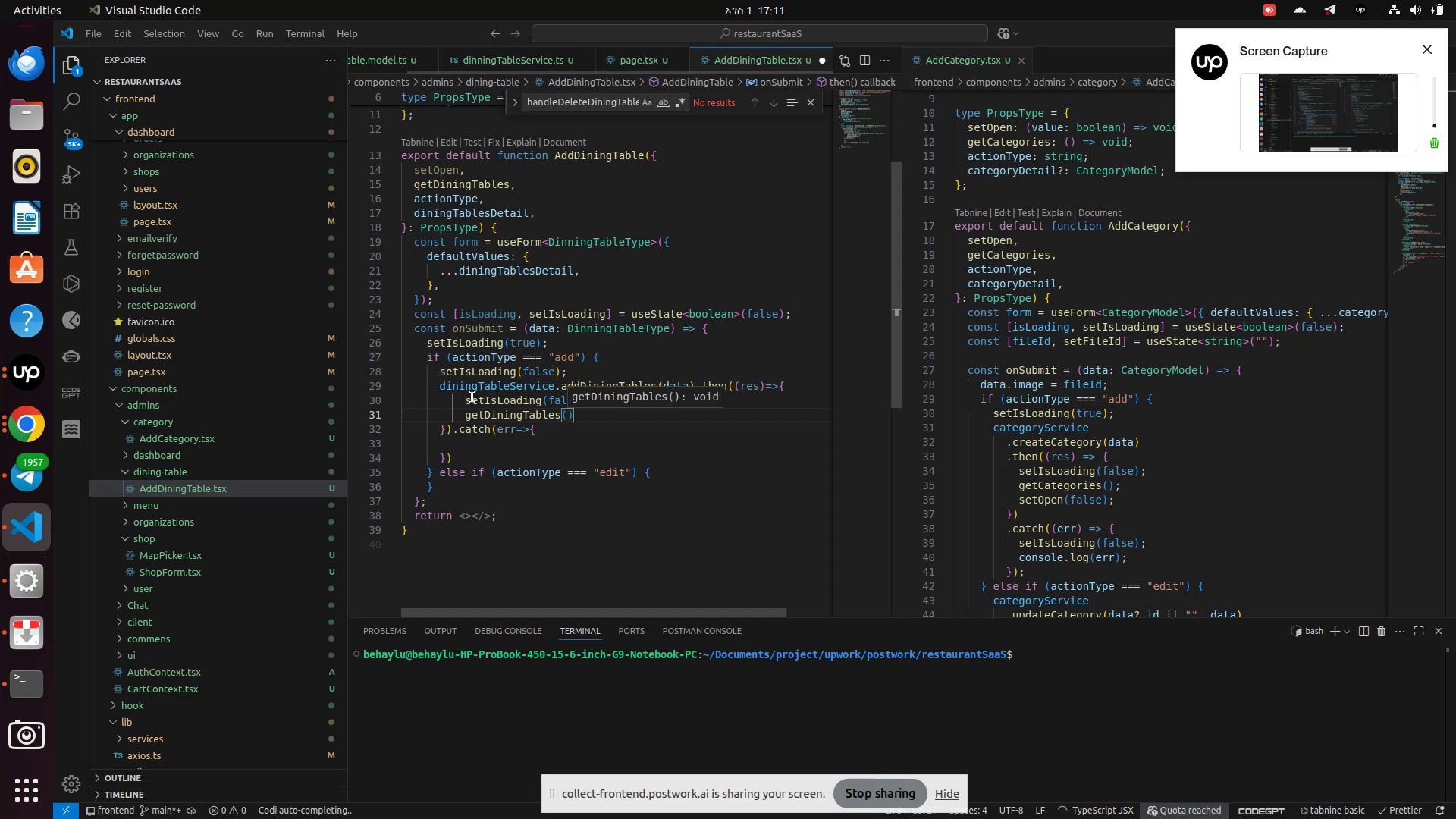 
key(ArrowRight)
 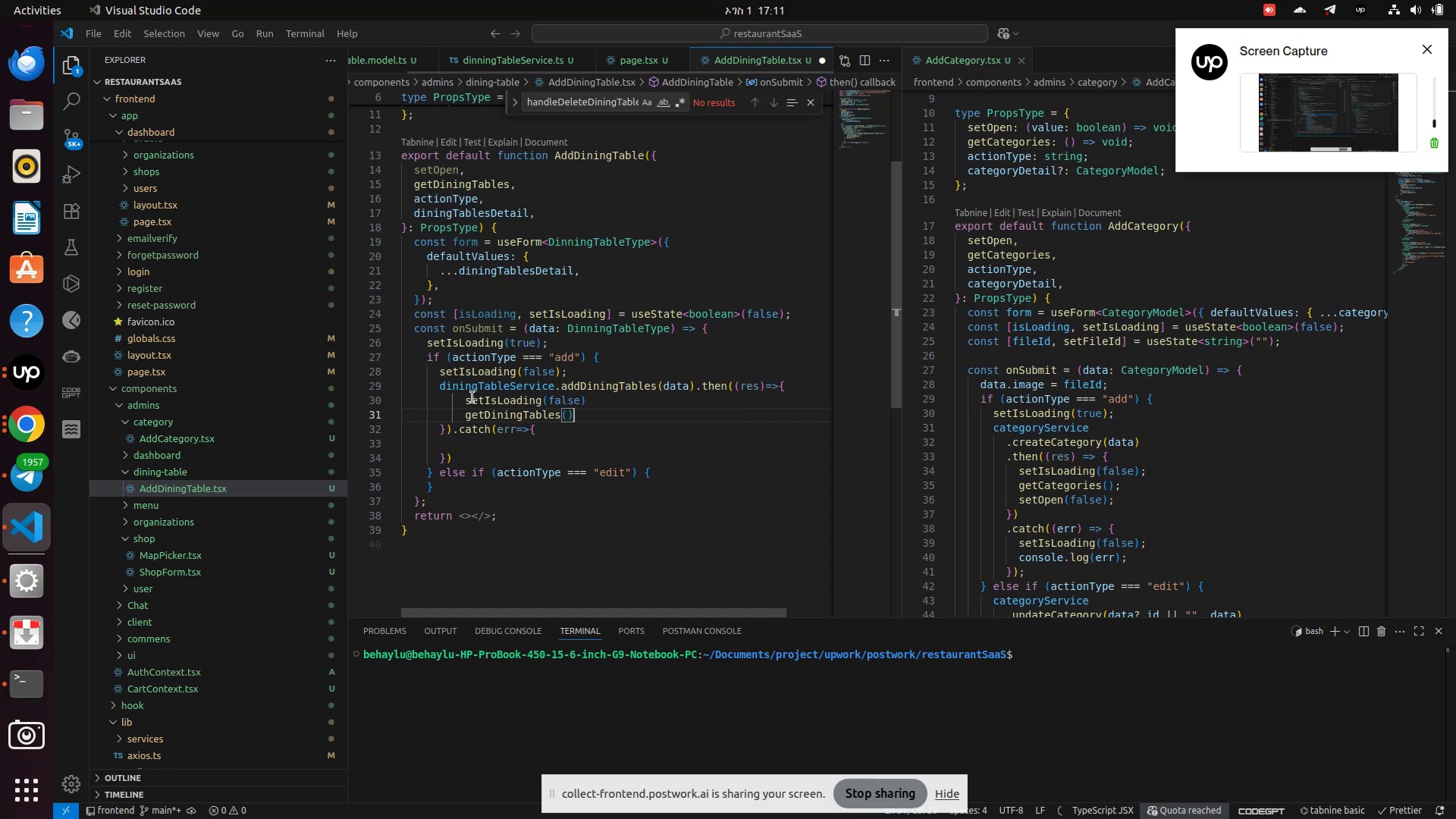 
key(Enter)
 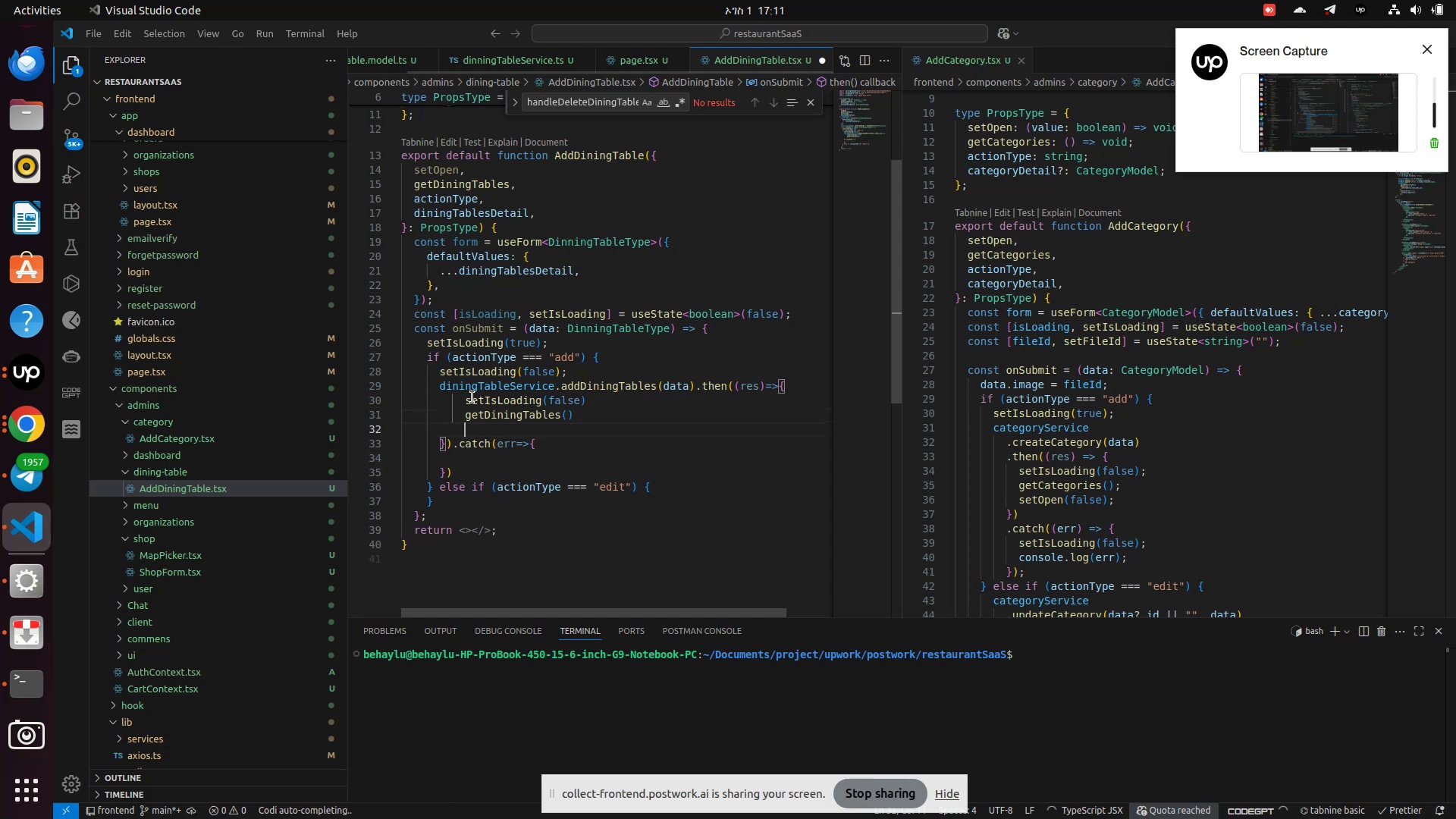 
type(setOpen)
 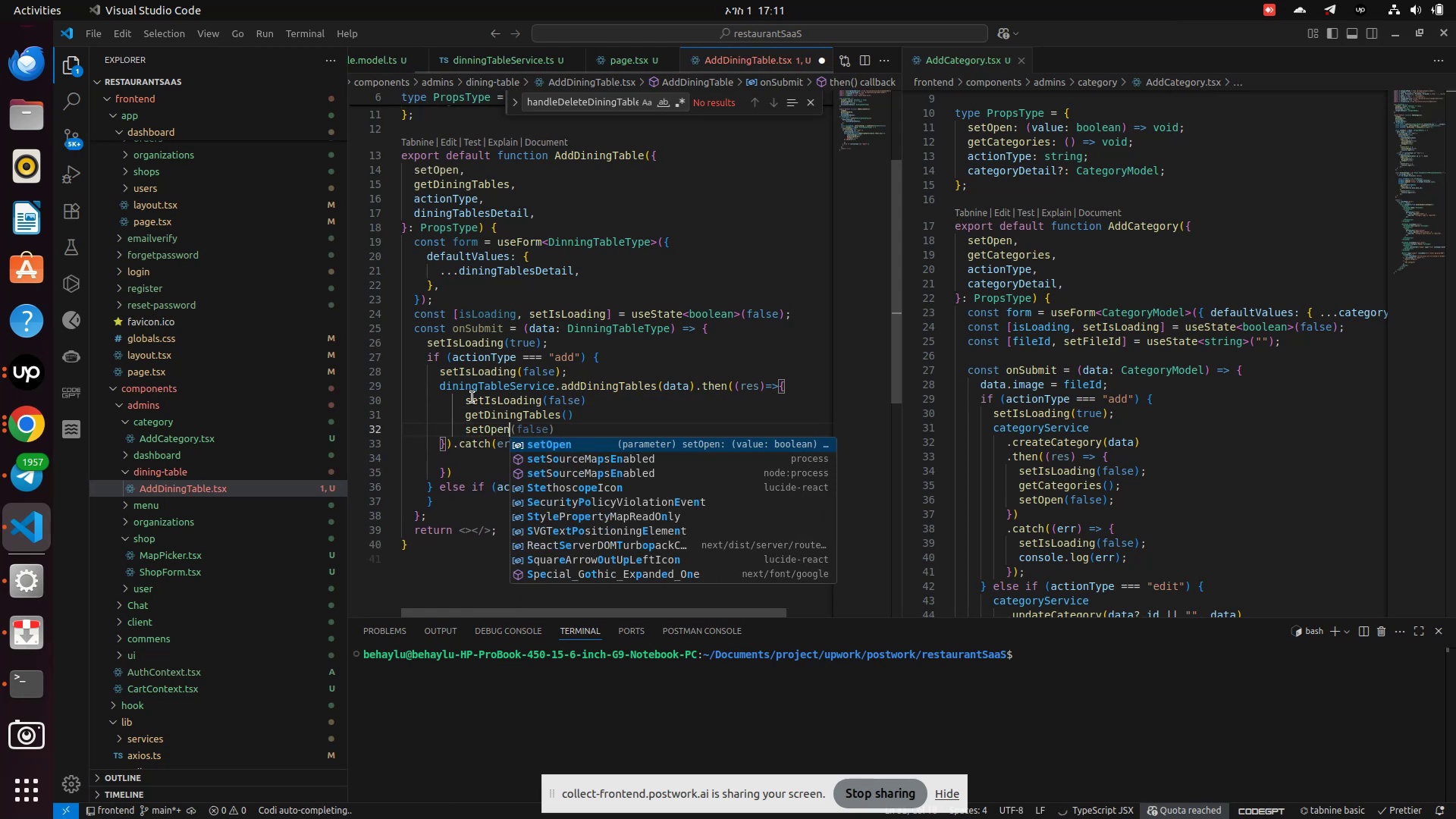 
key(Enter)
 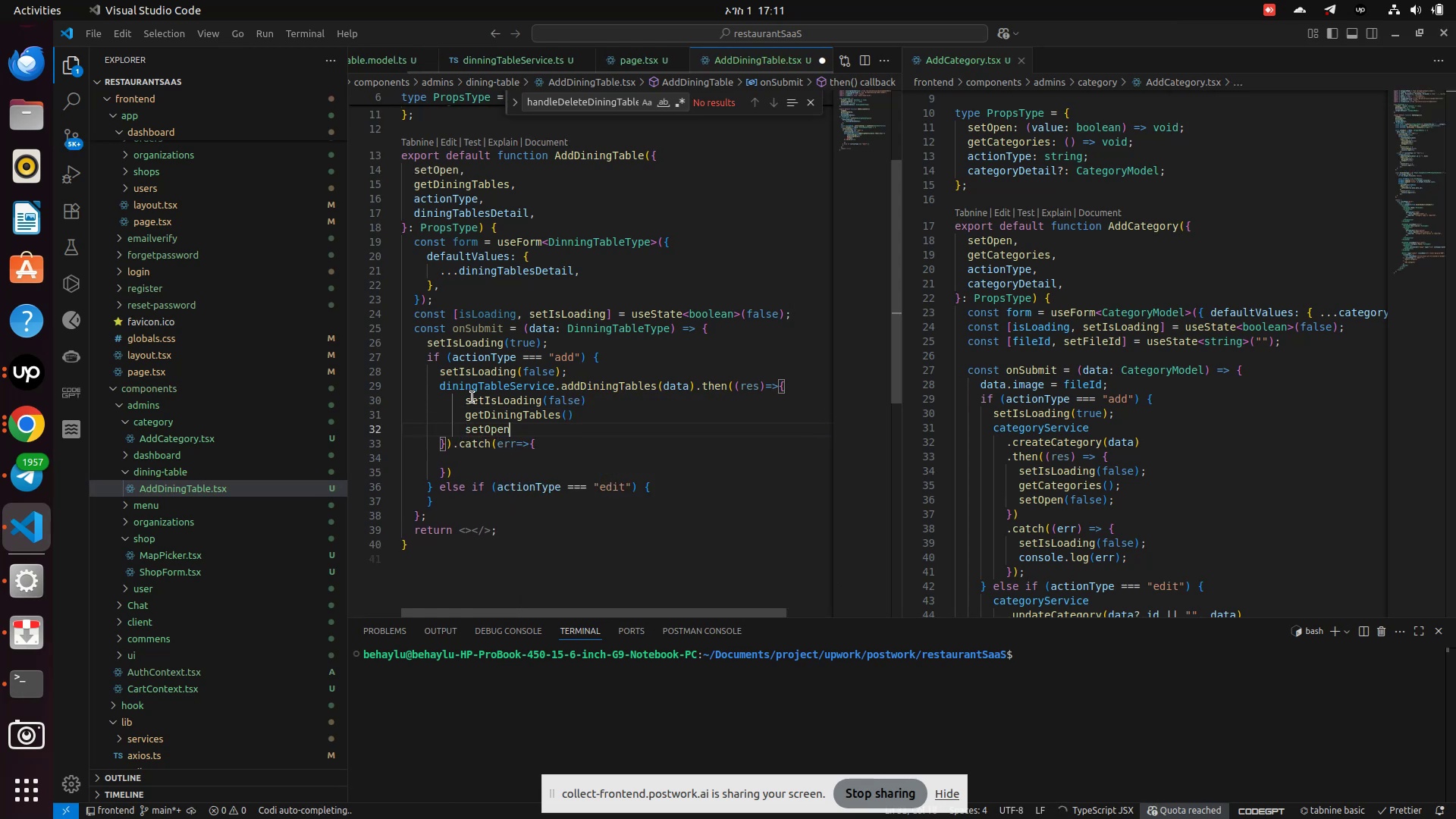 
type((false)
 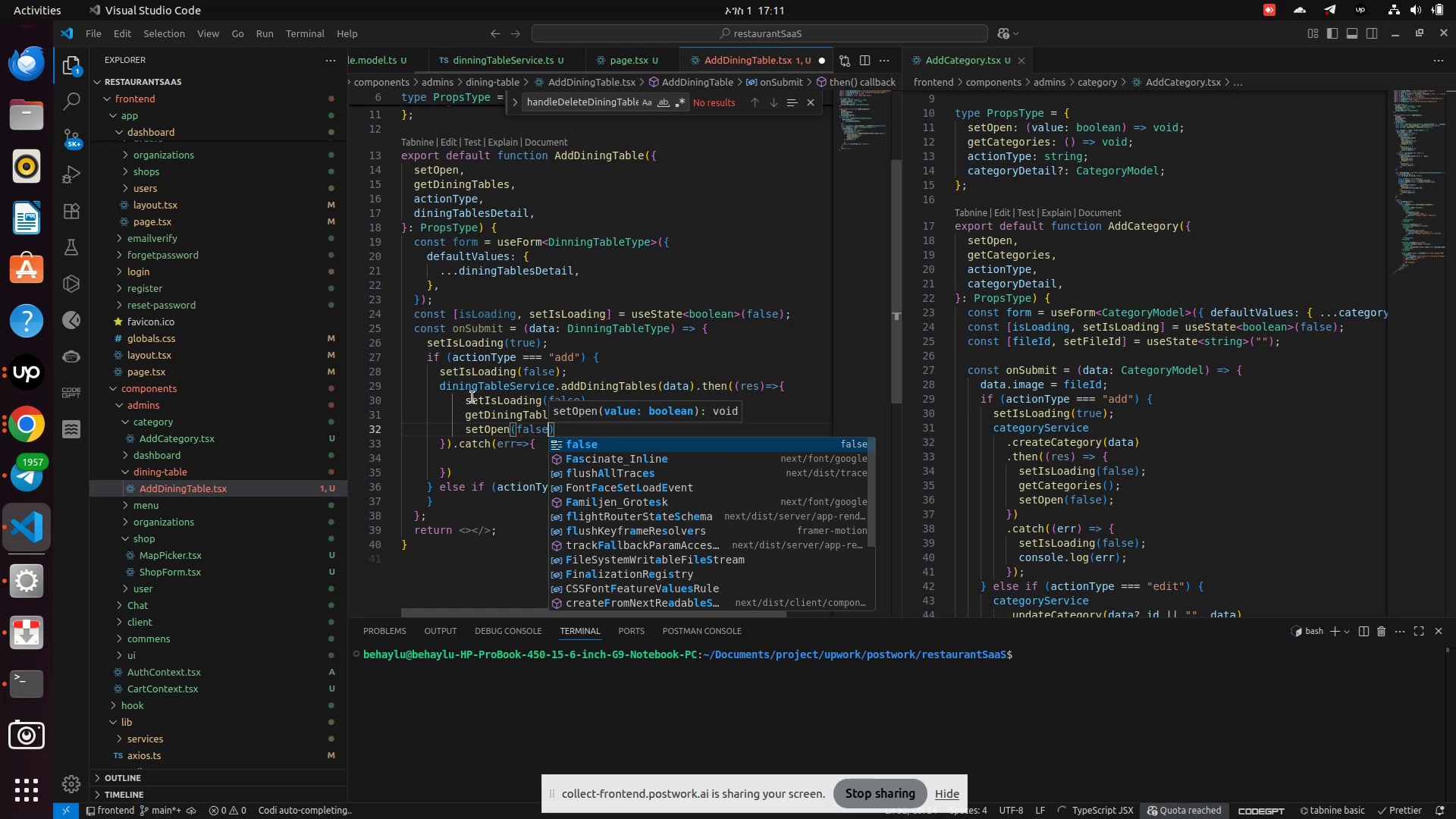 
key(Enter)
 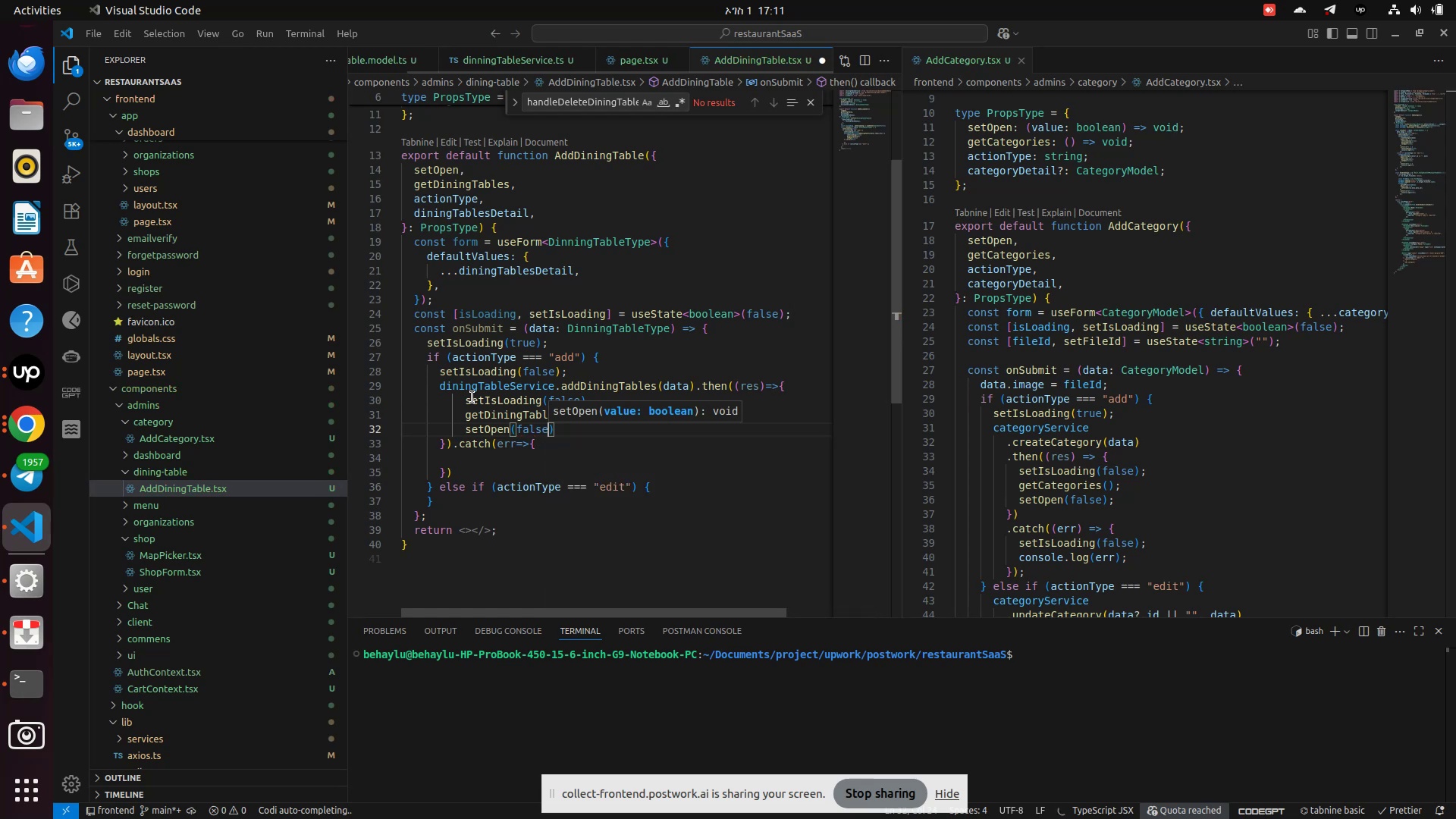 
key(ArrowRight)
 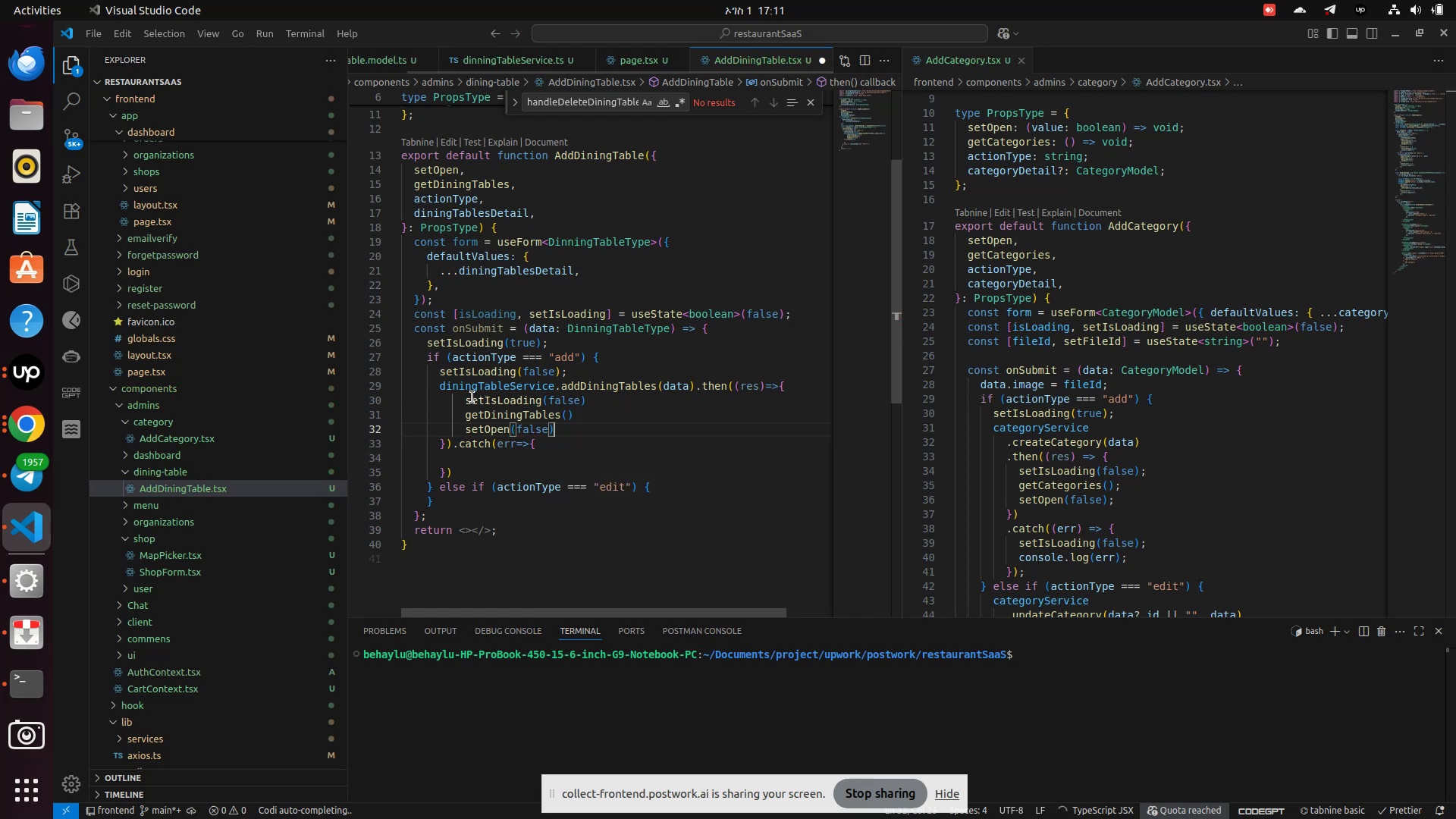 
key(ArrowDown)
 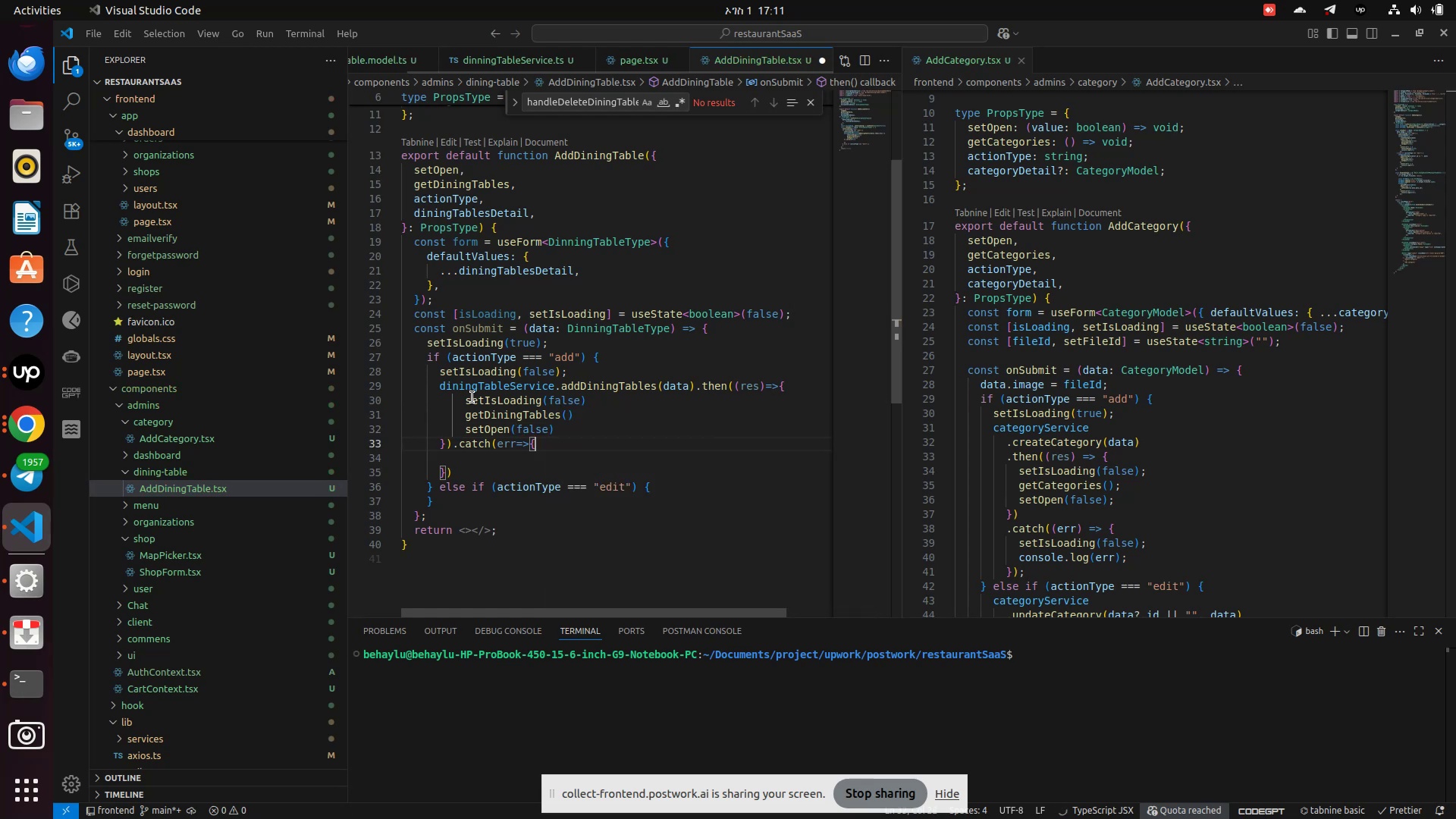 
key(ArrowDown)
 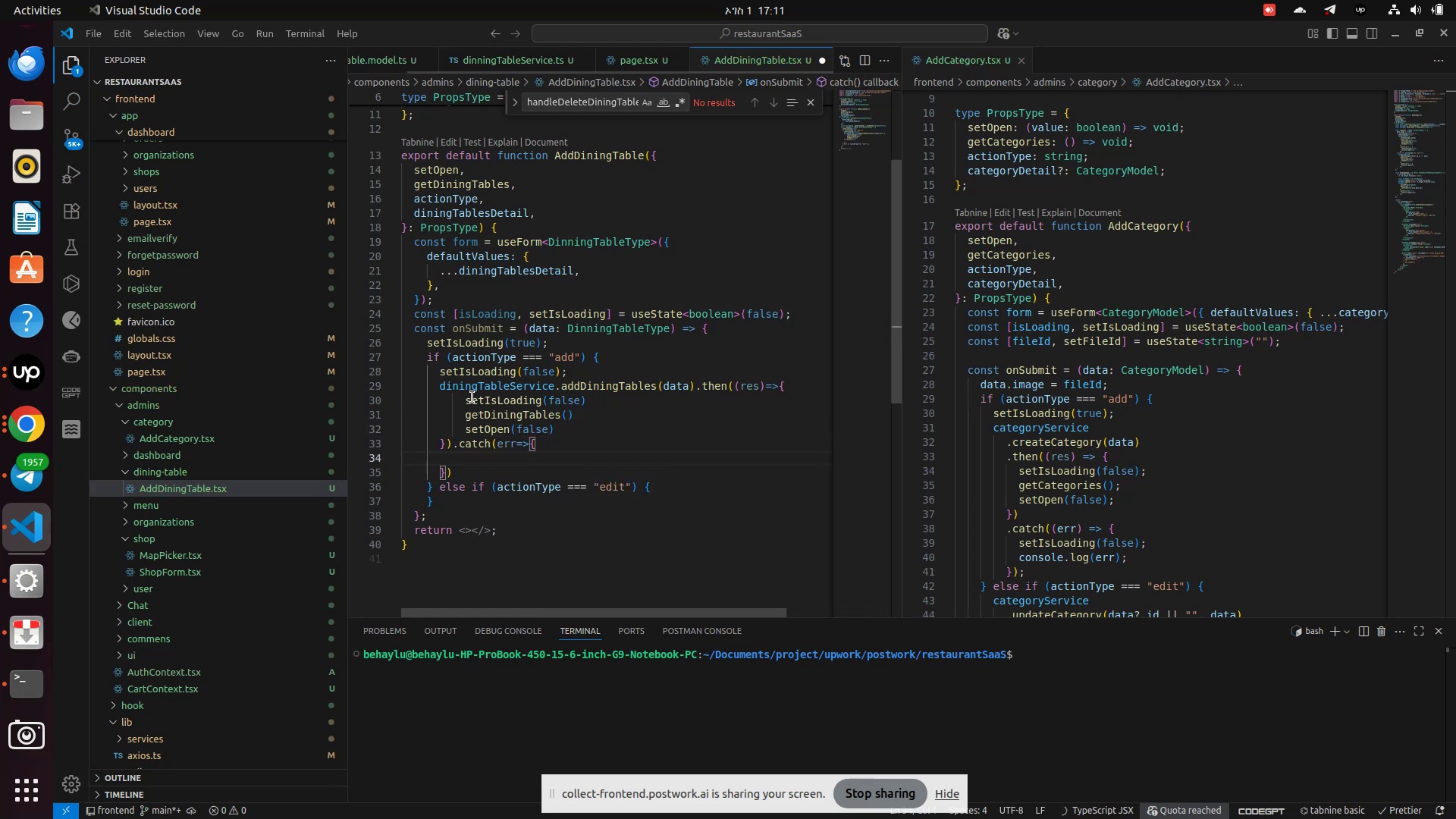 
key(Space)
 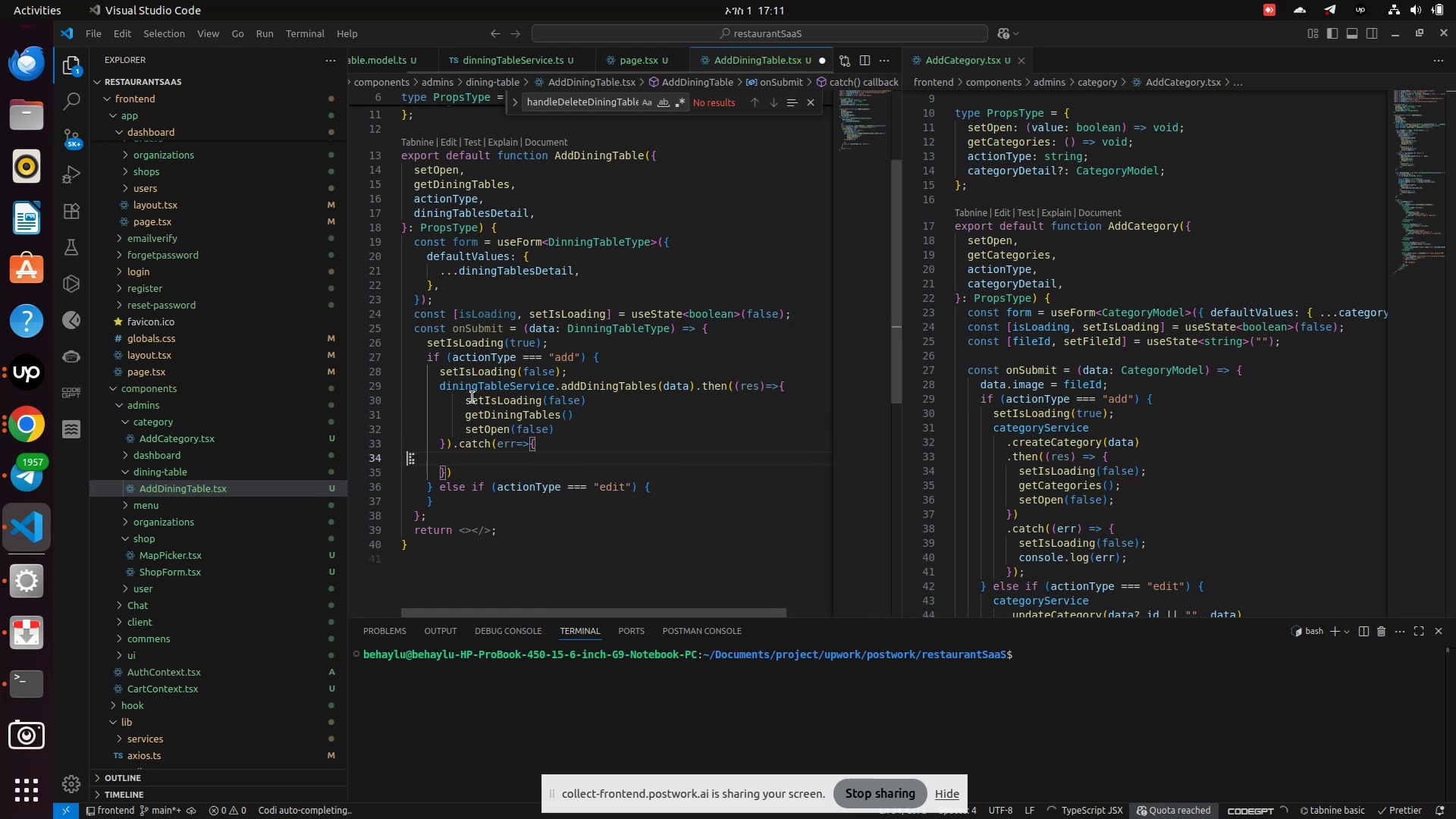 
key(Space)
 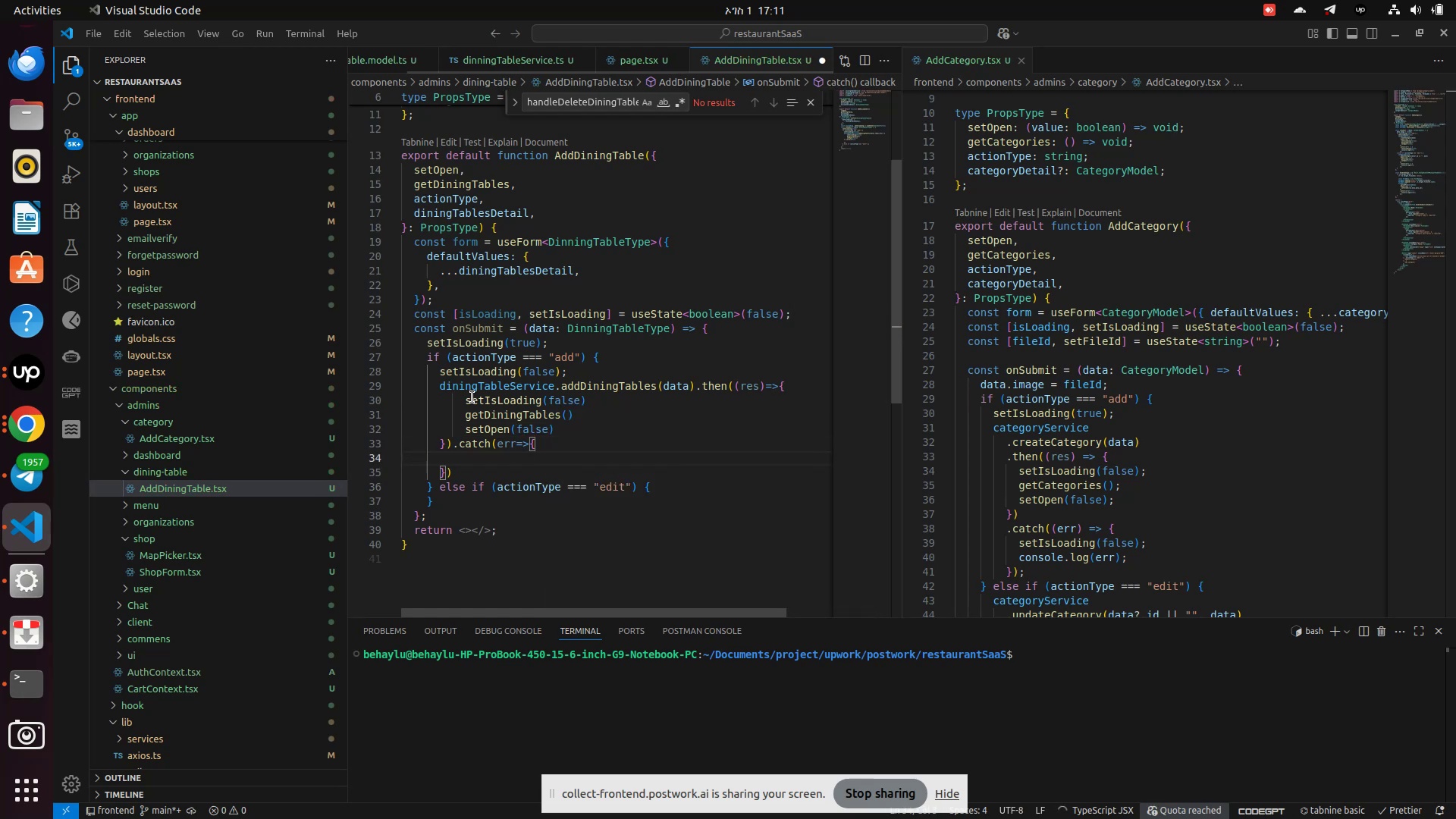 
wait(6.72)
 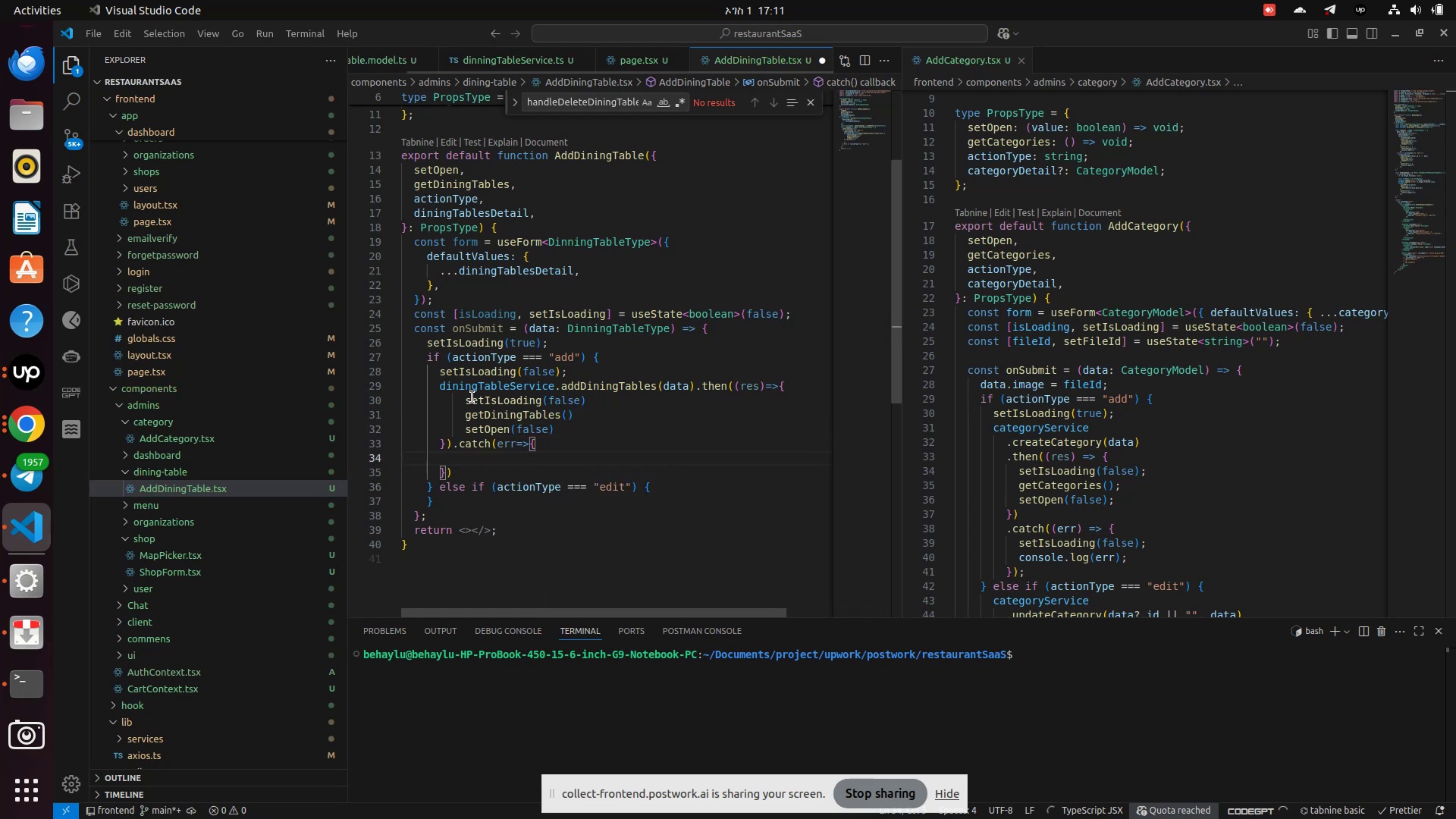 
hold_key(key=Space, duration=0.68)
 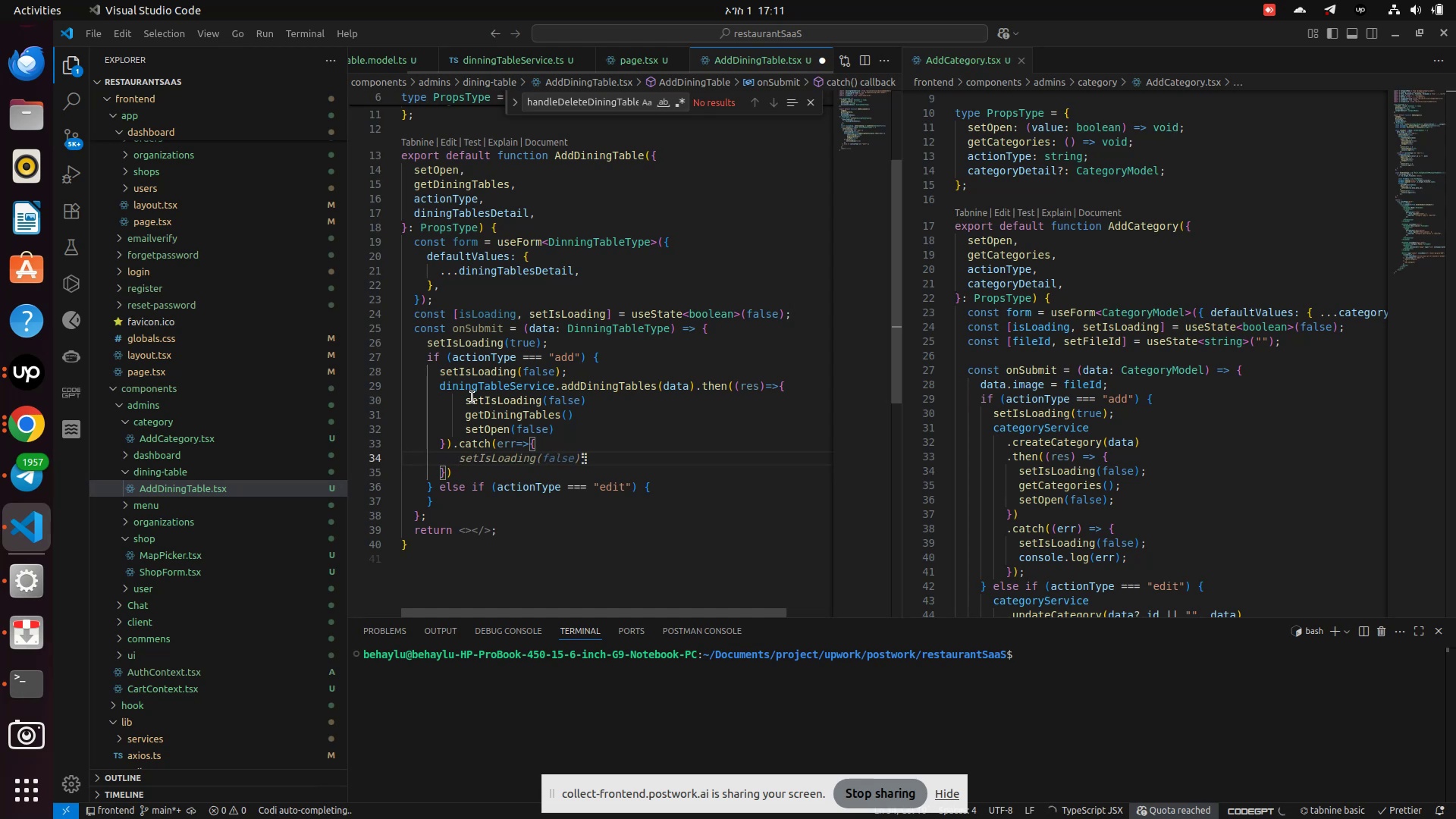 
type(setIsLoading(false)
 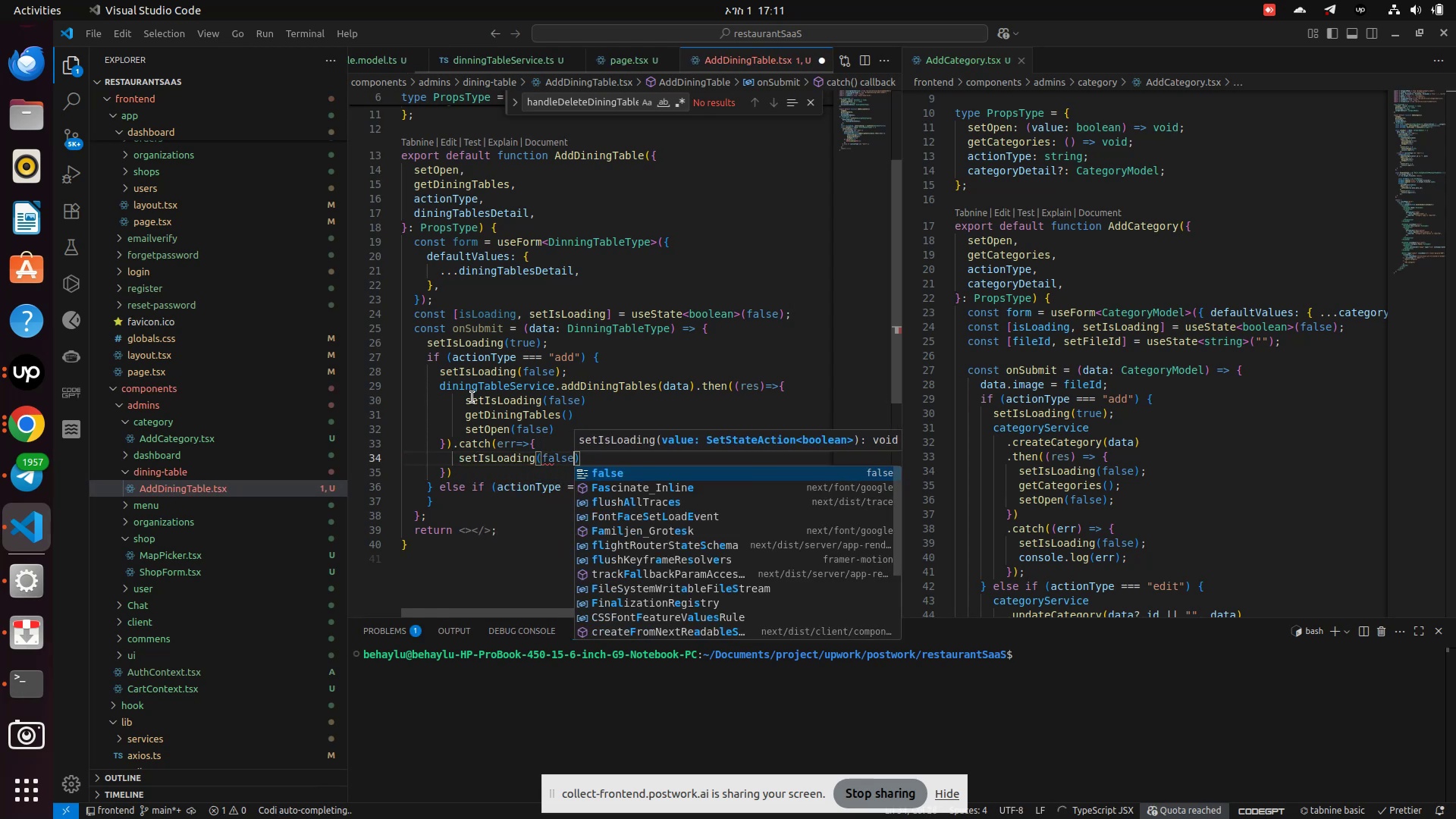 
key(Enter)
 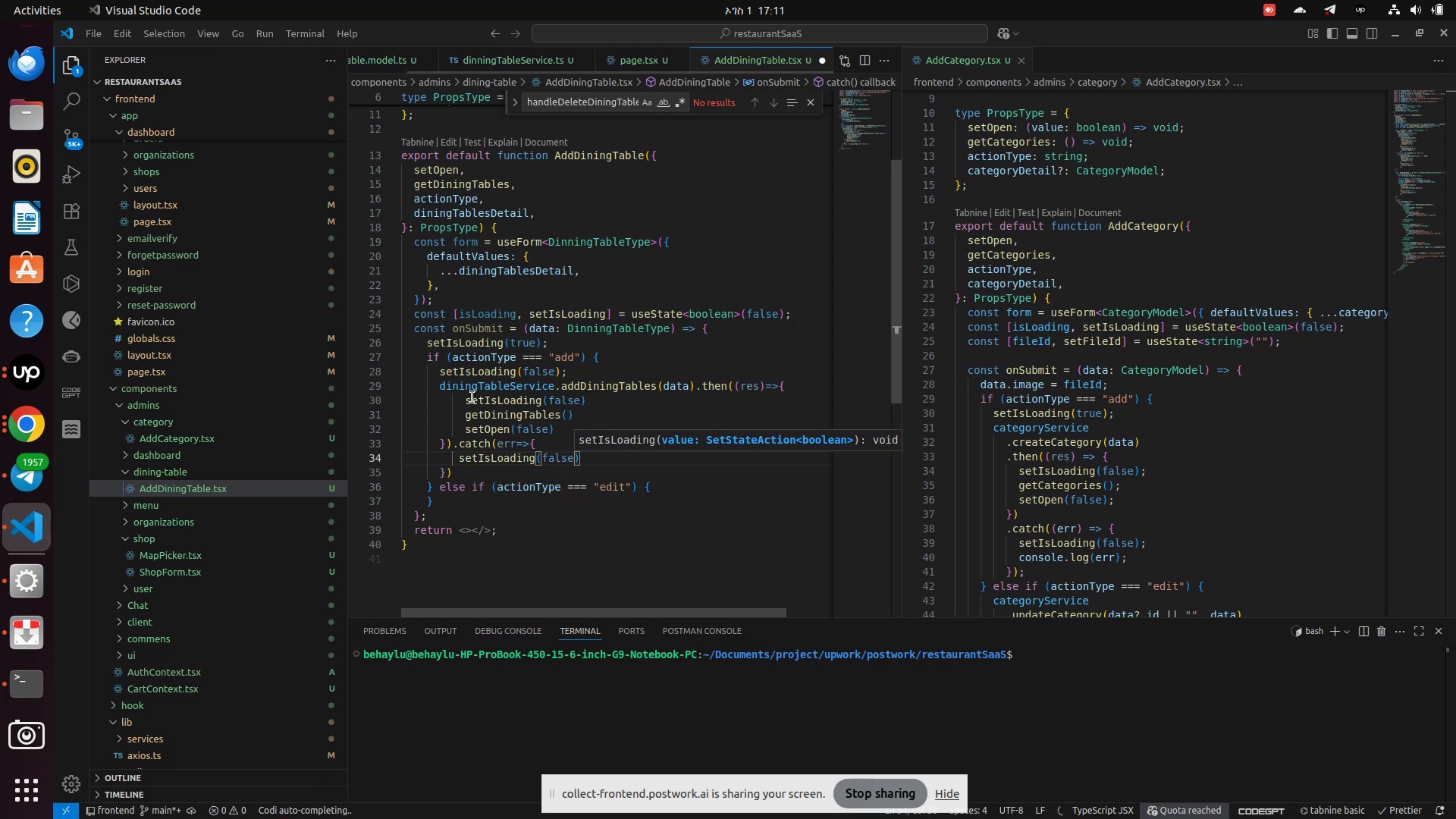 
key(ArrowRight)
 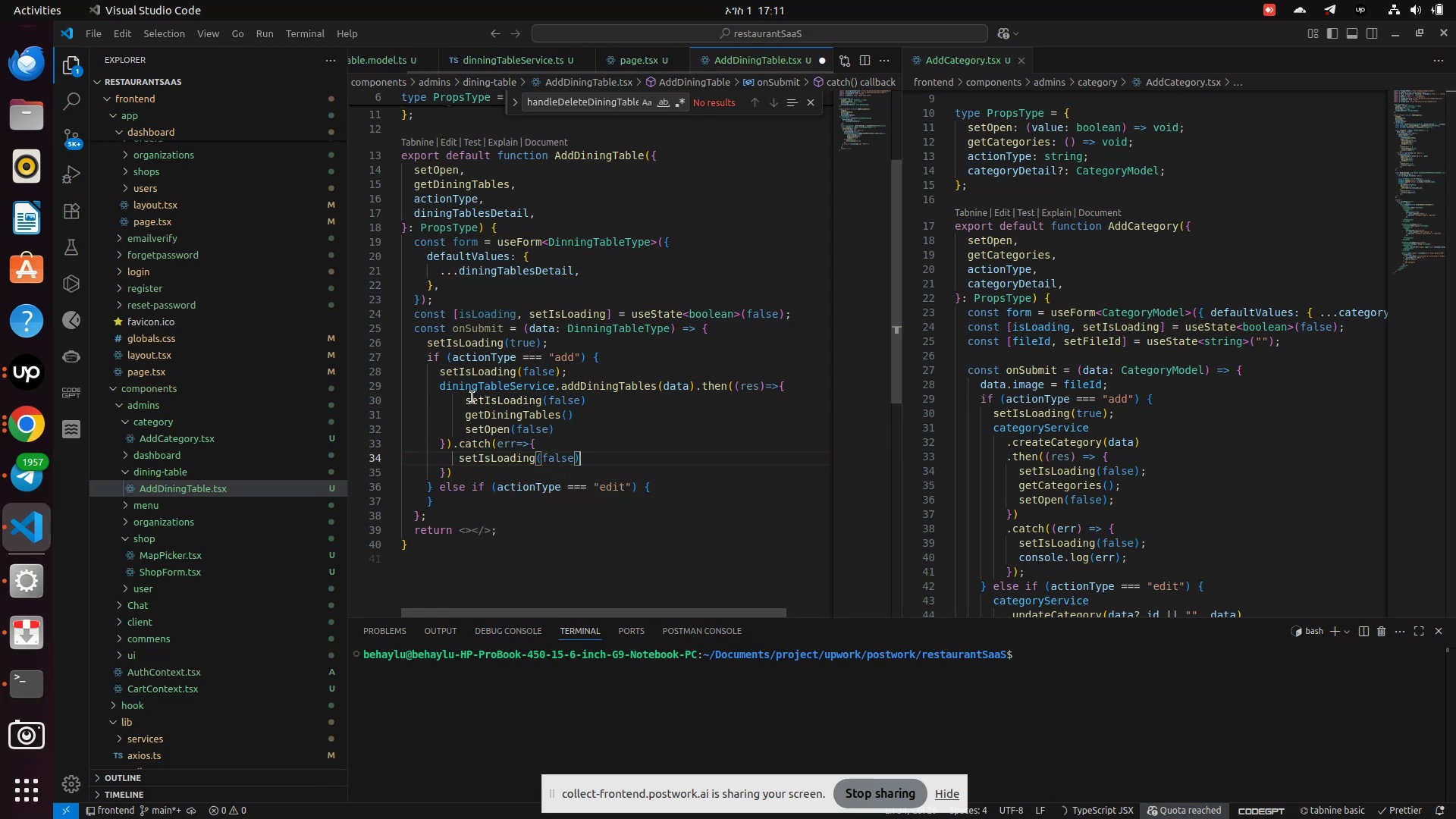 
key(Enter)
 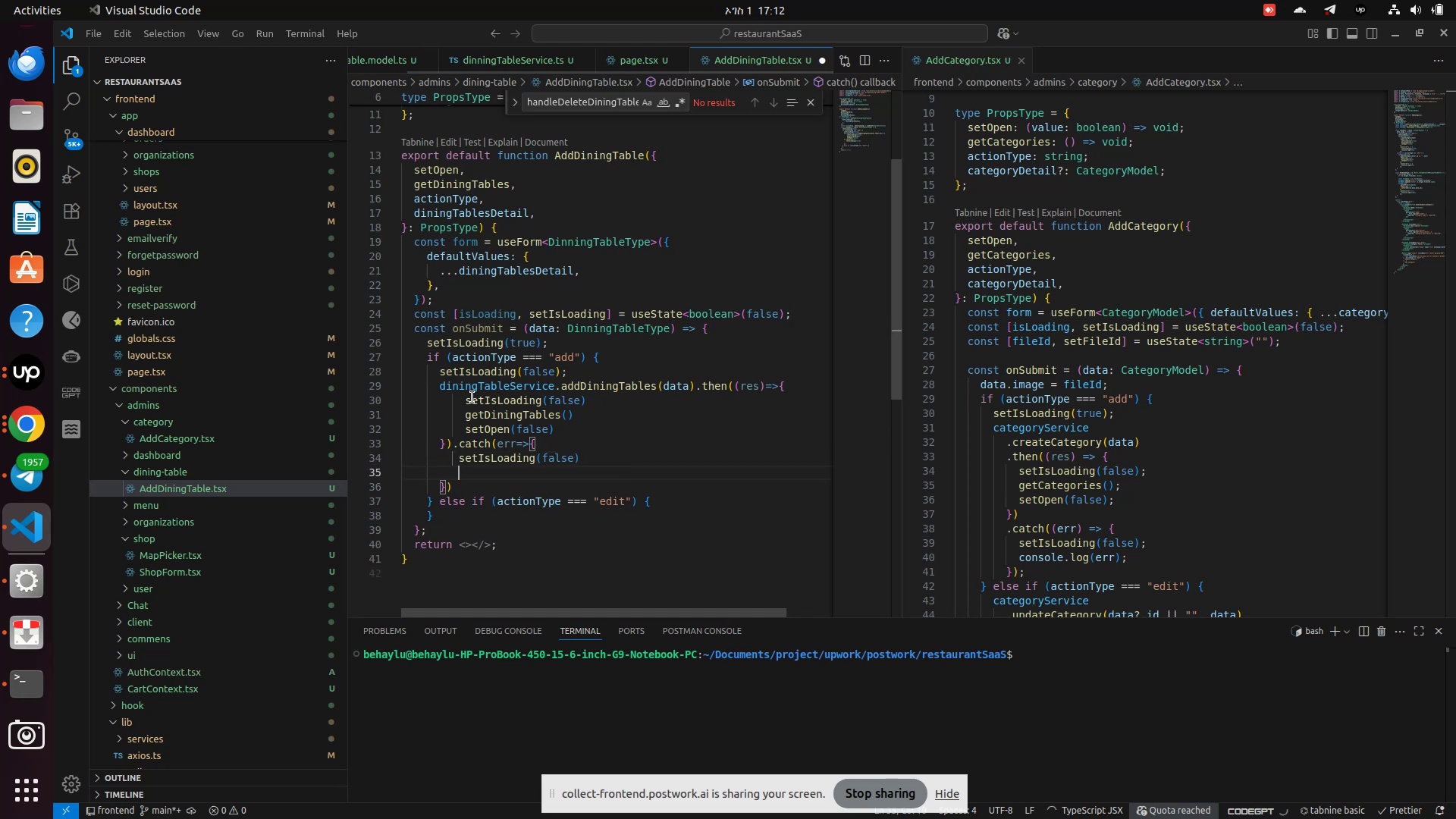 
type(conl)
 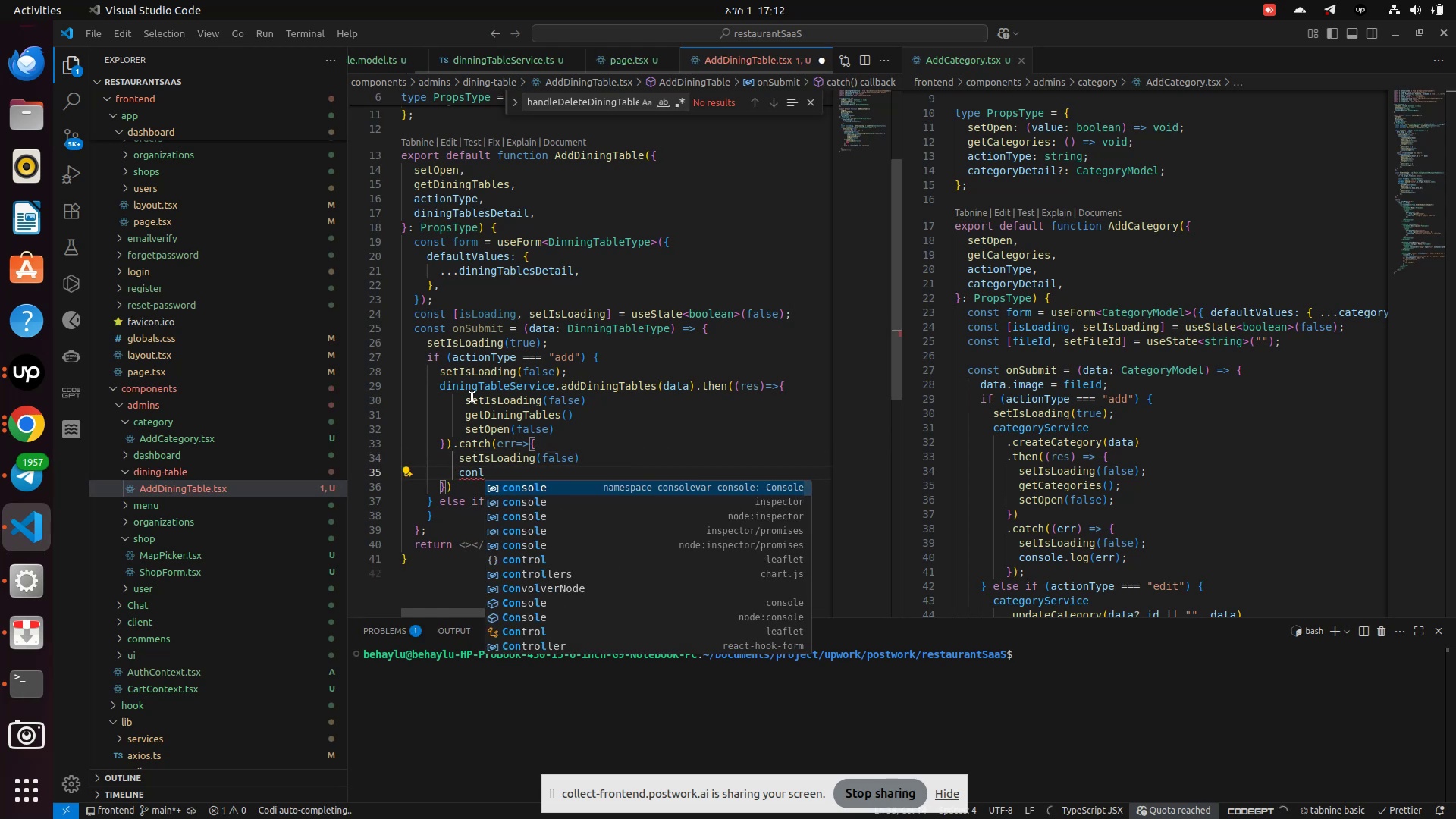 
key(Enter)
 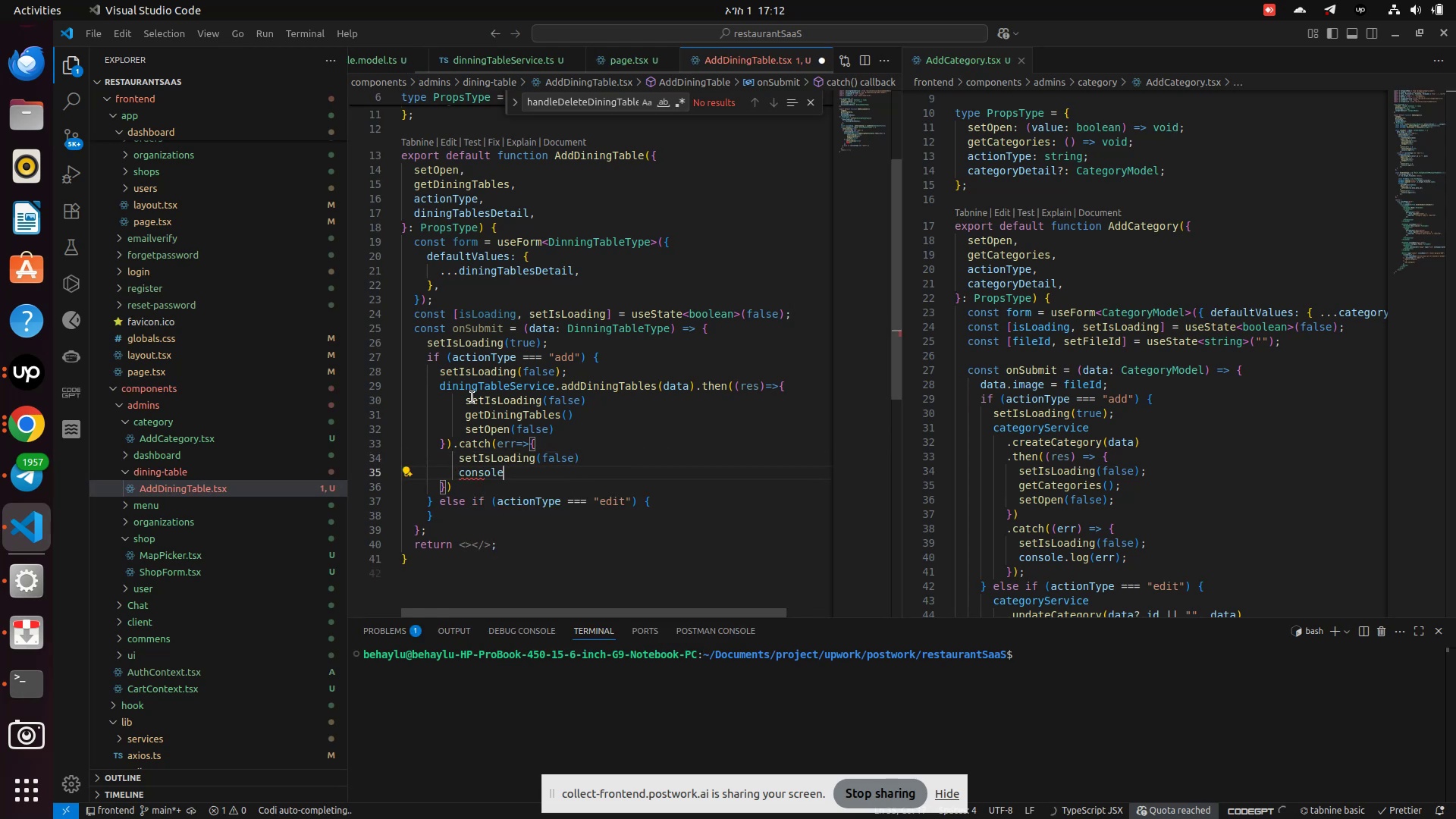 
type(.log(err)
 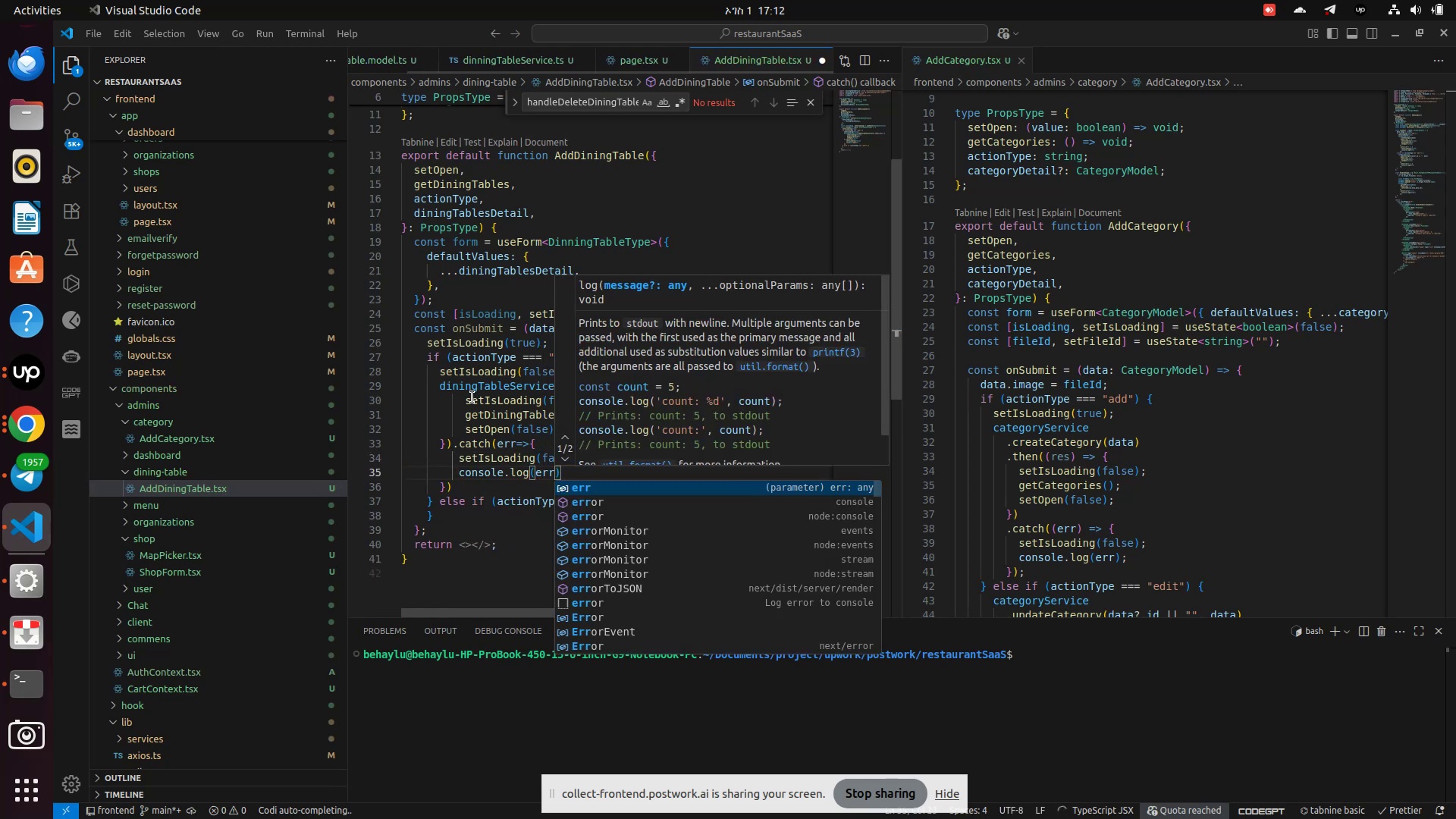 
key(Enter)
 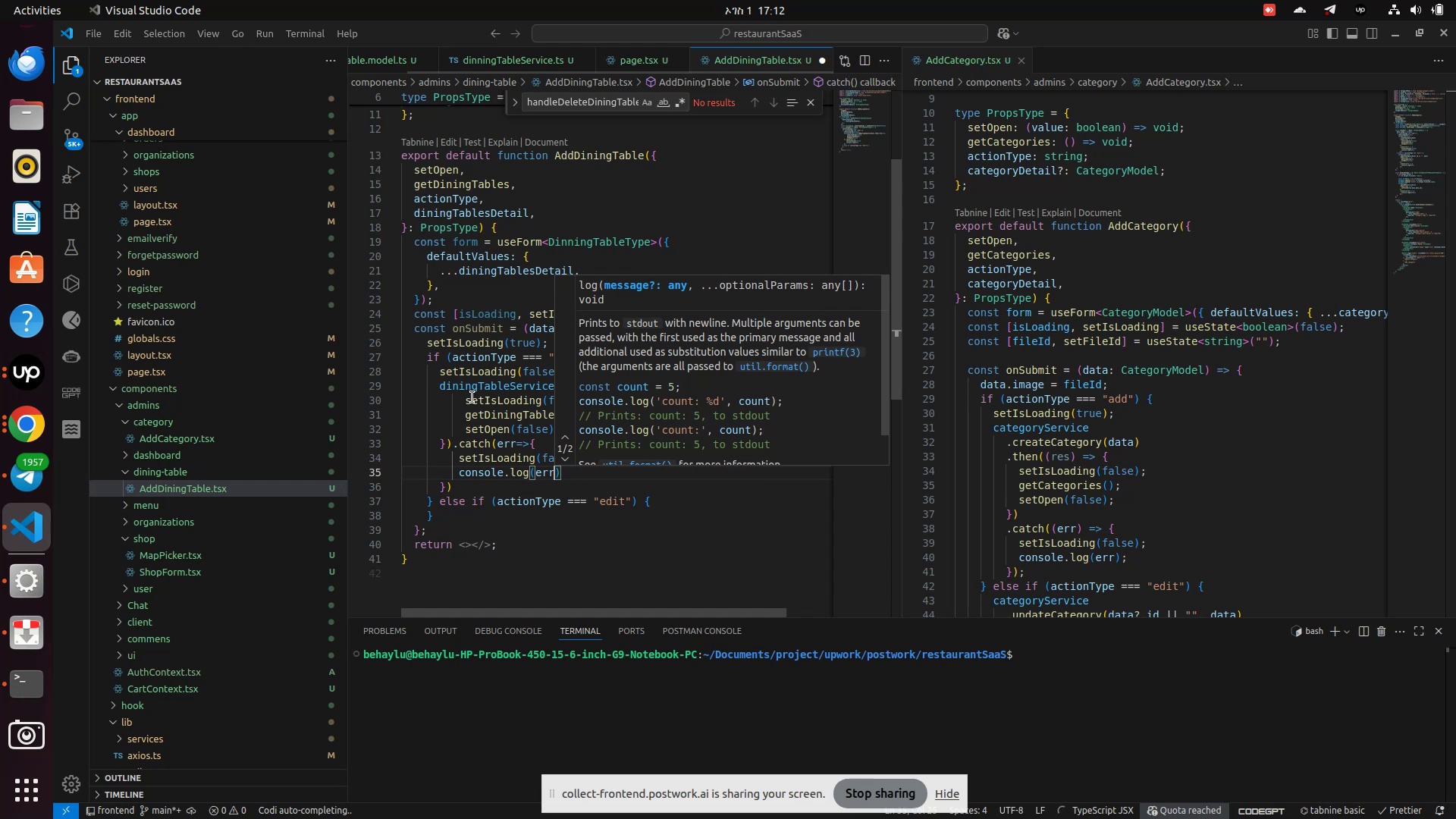 
key(Control+S)
 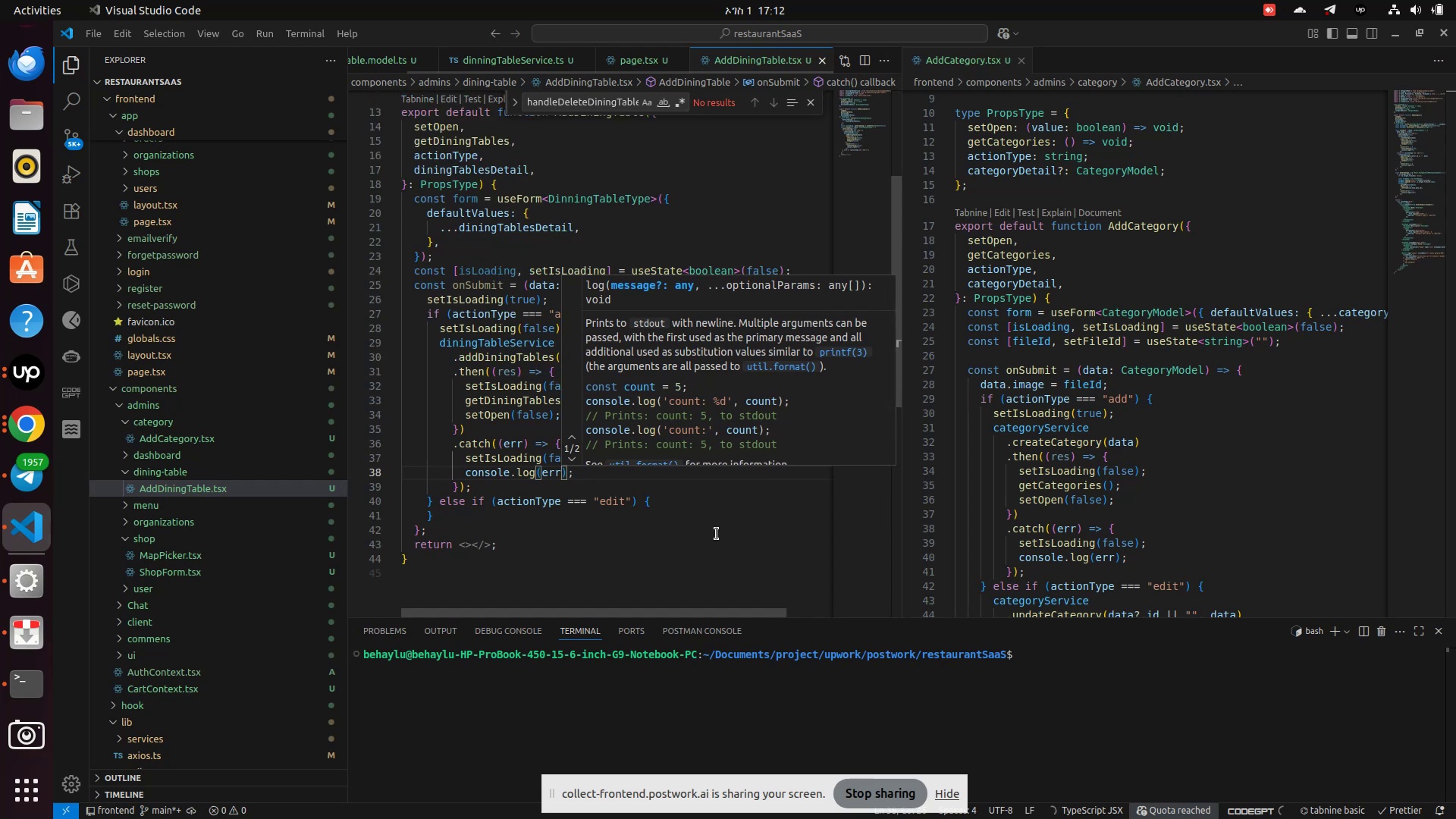 
scroll: coordinate [1100, 567], scroll_direction: down, amount: 4.0
 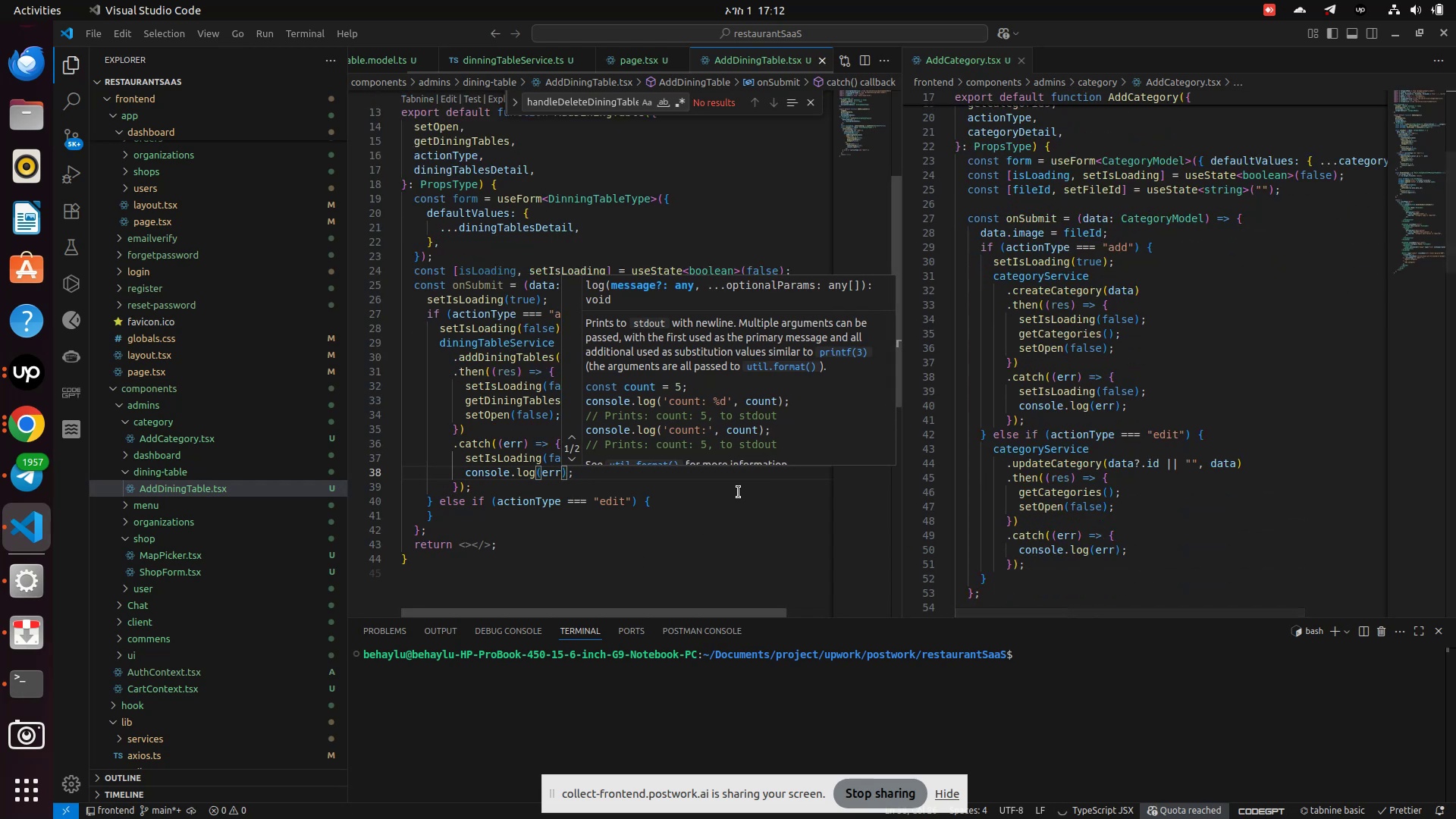 
left_click([734, 497])
 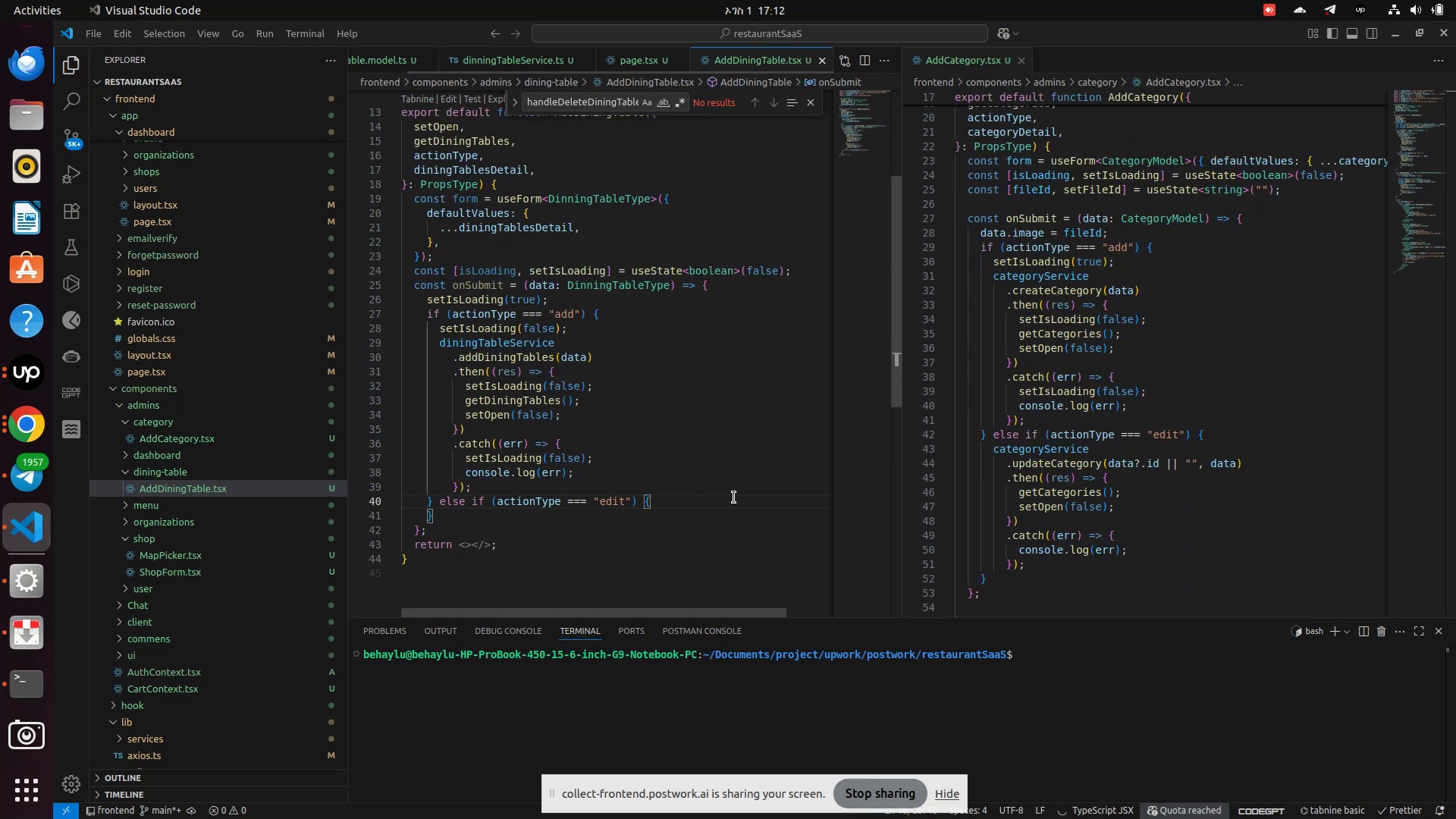 
key(Enter)
 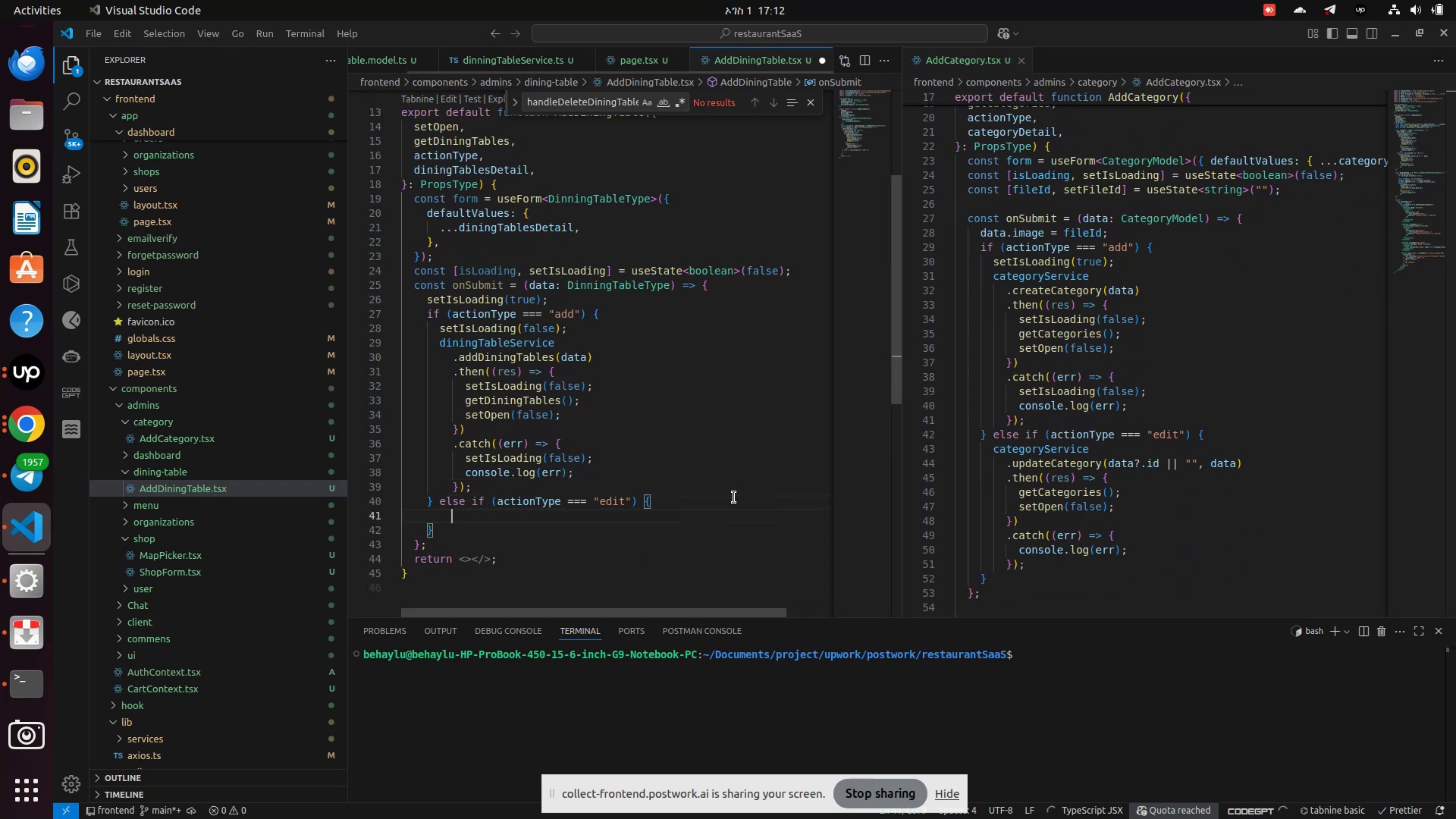 
type(a)
key(Backspace)
type(din)
 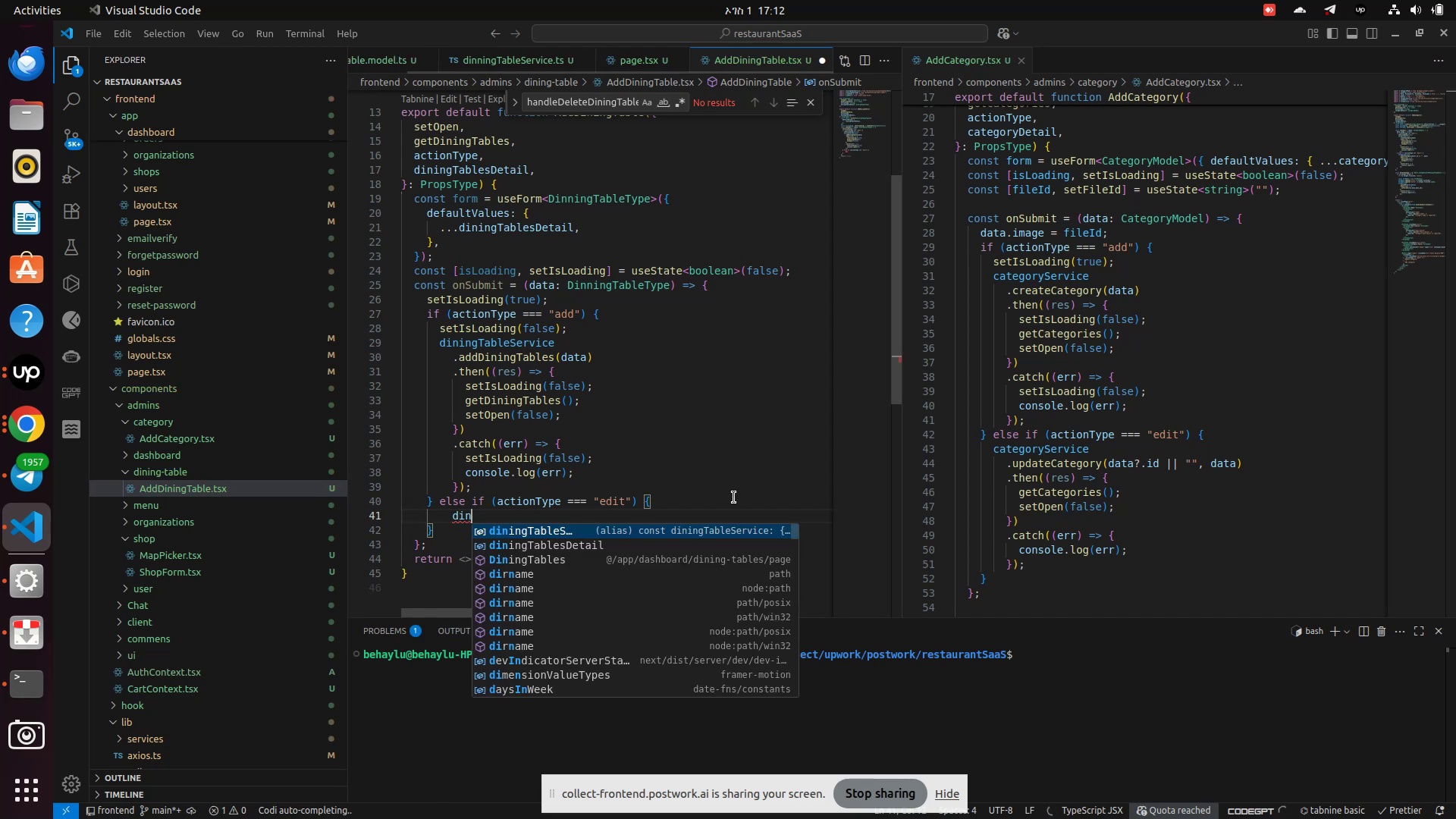 
key(Enter)
 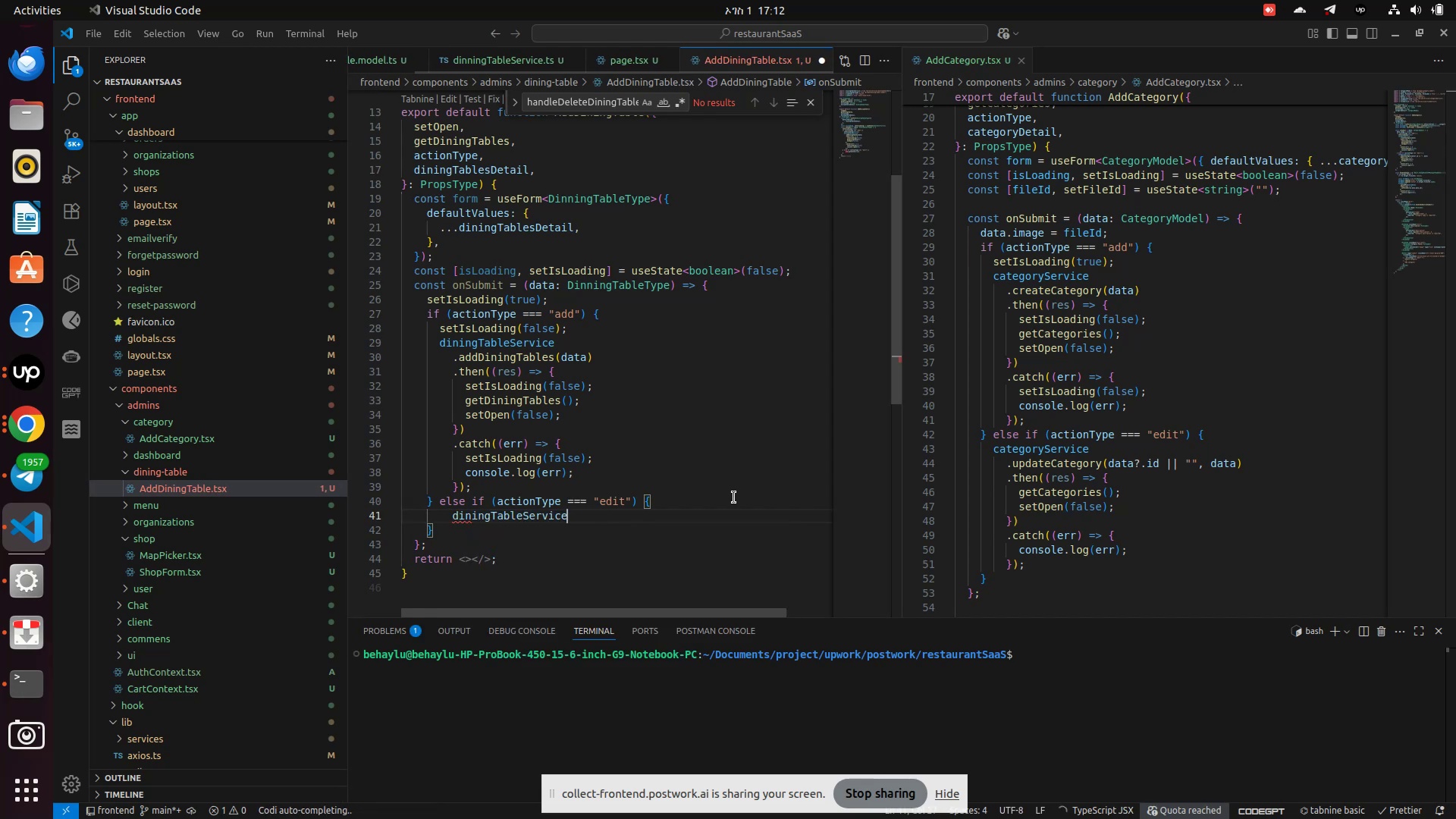 
type(.updat)
 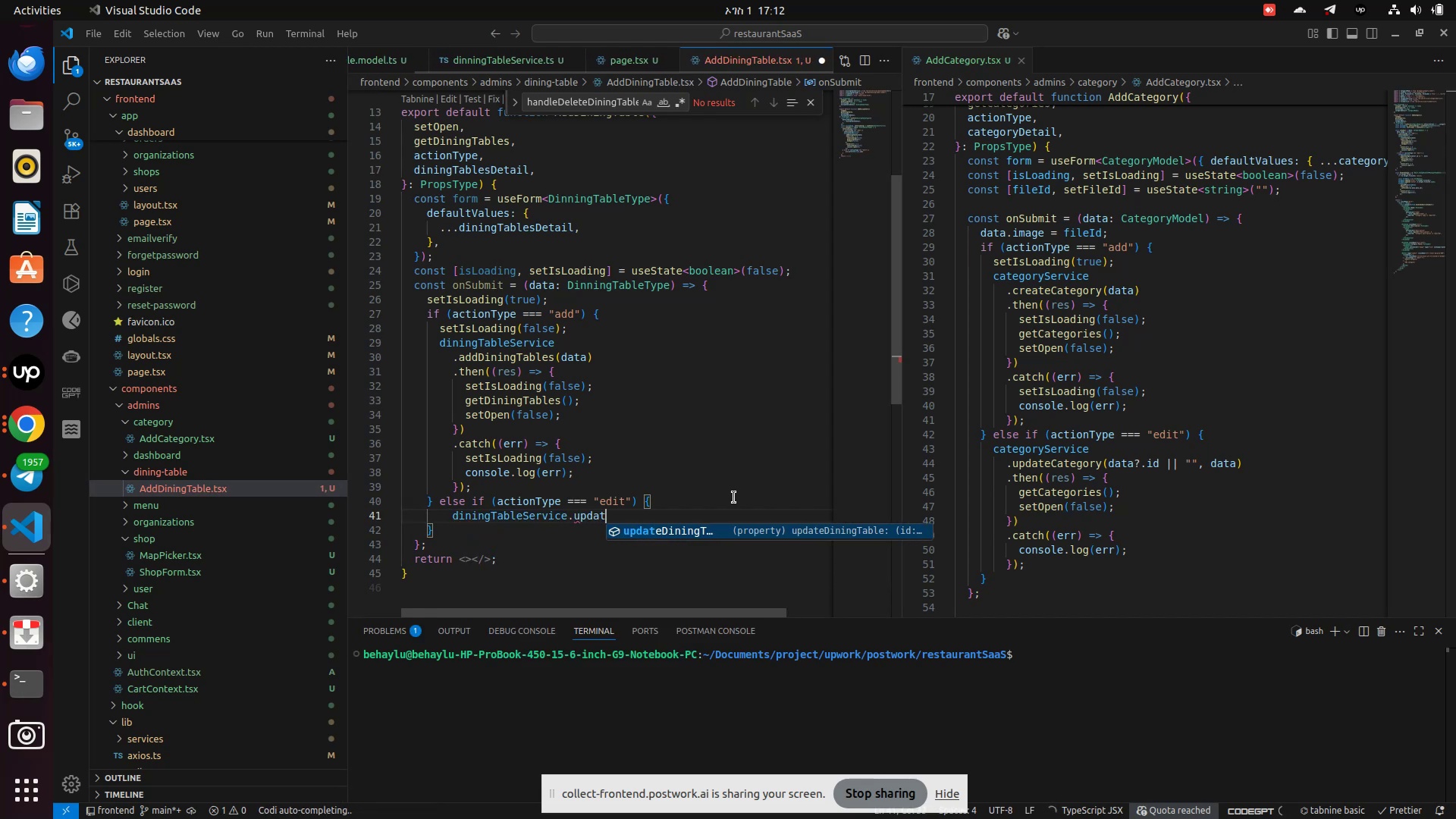 
key(Enter)
 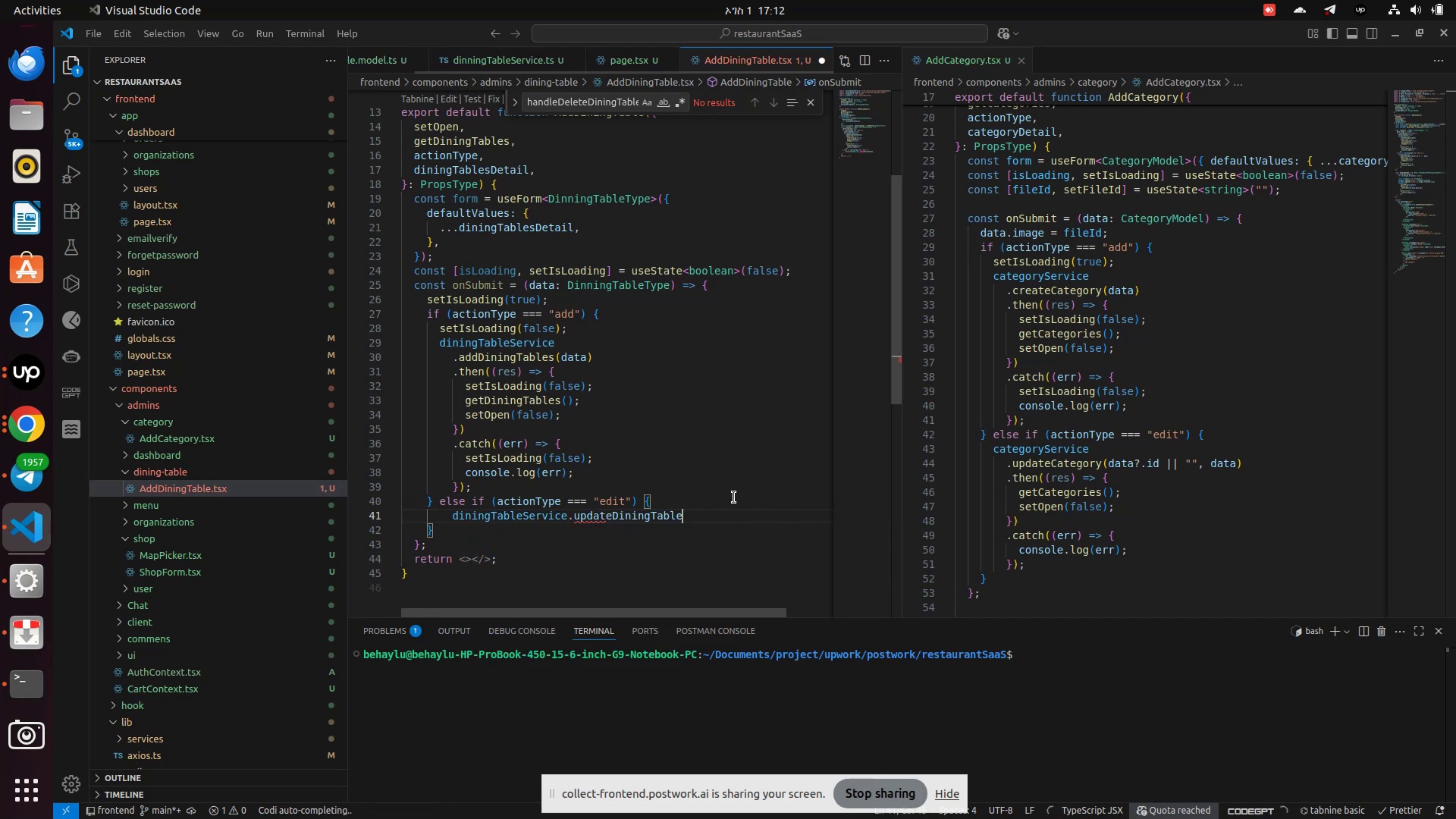 
type((data.id)
 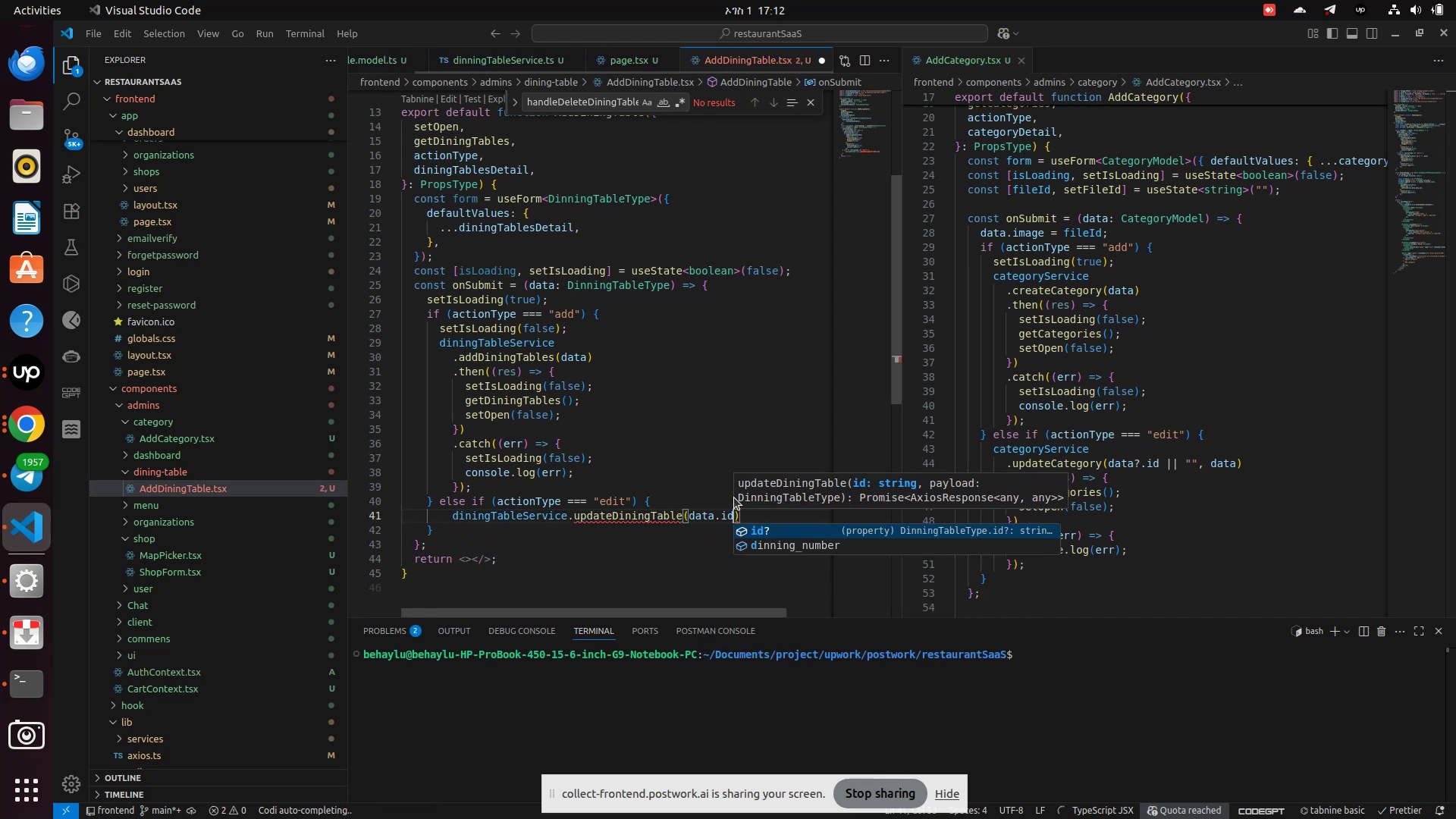 
key(Enter)
 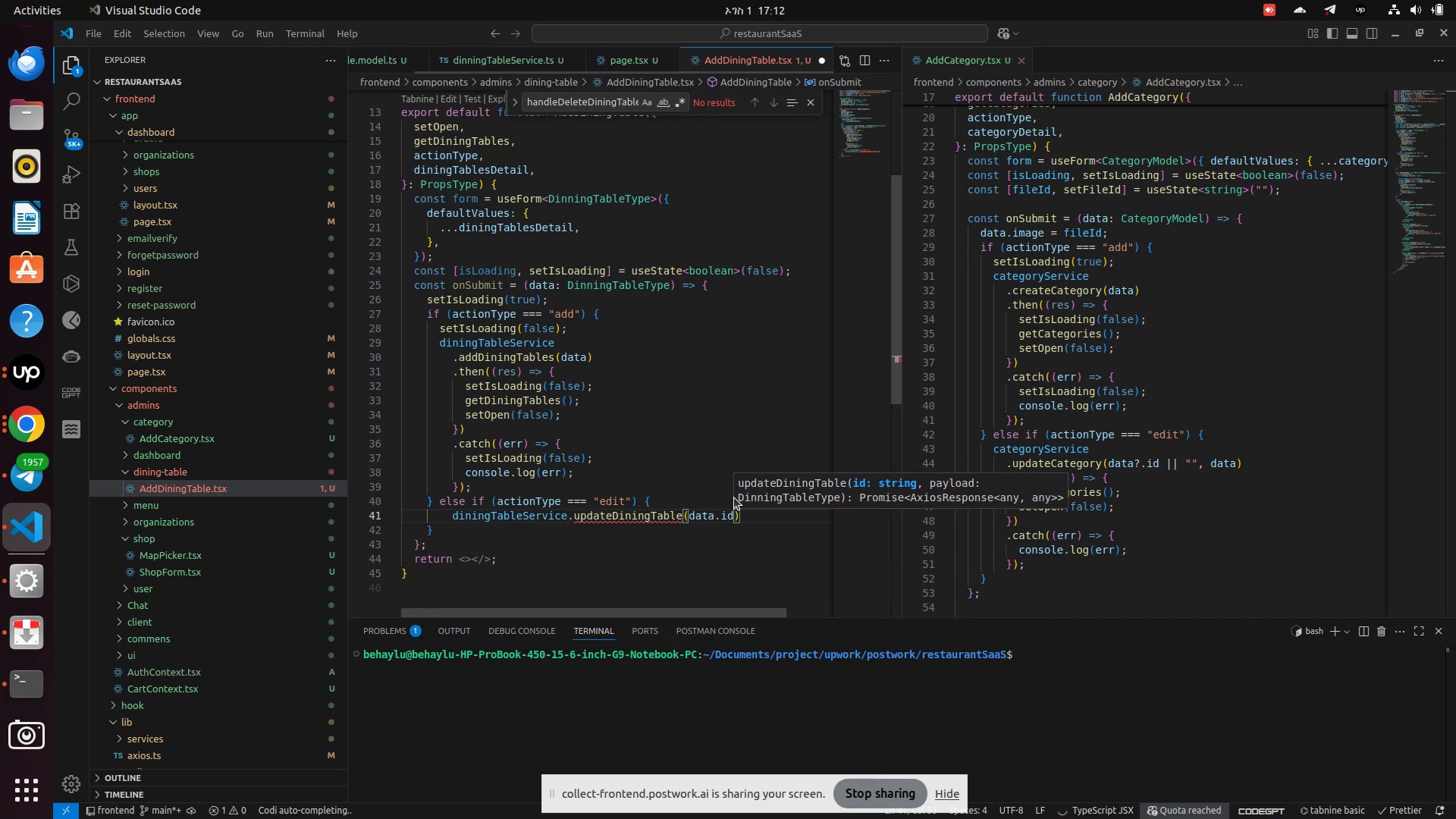 
key(Comma)
 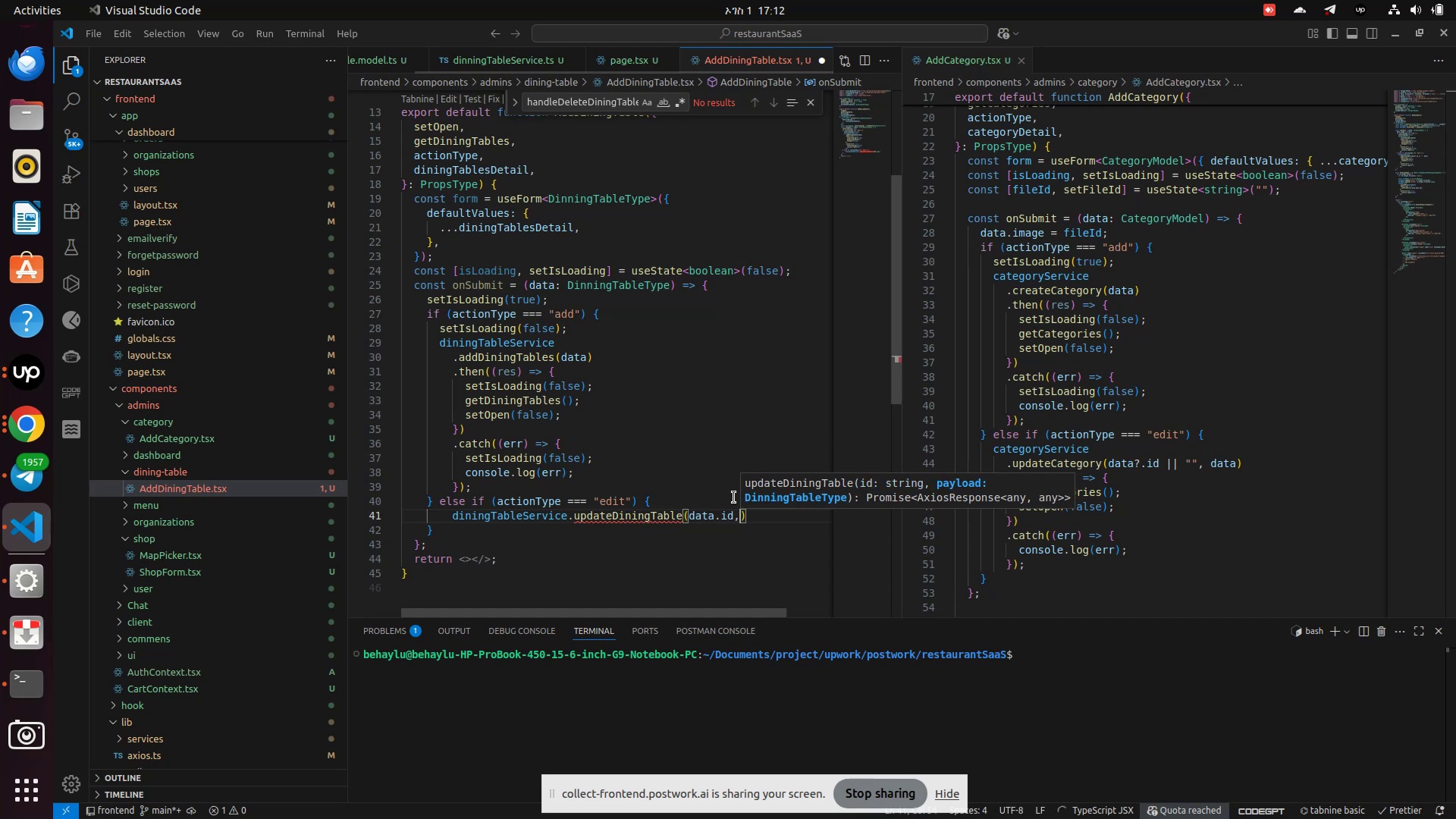 
key(Backspace)
 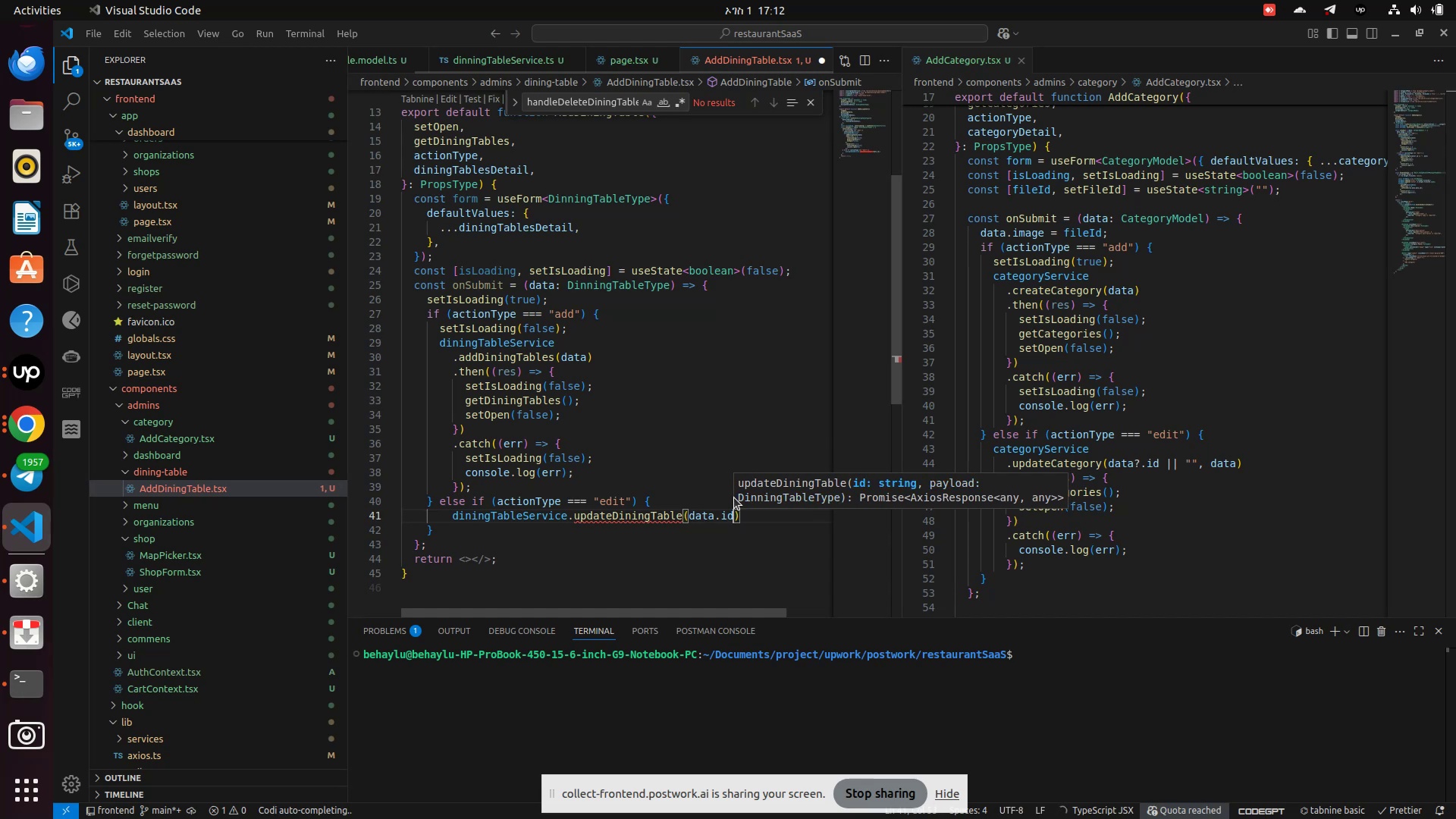 
key(Space)
 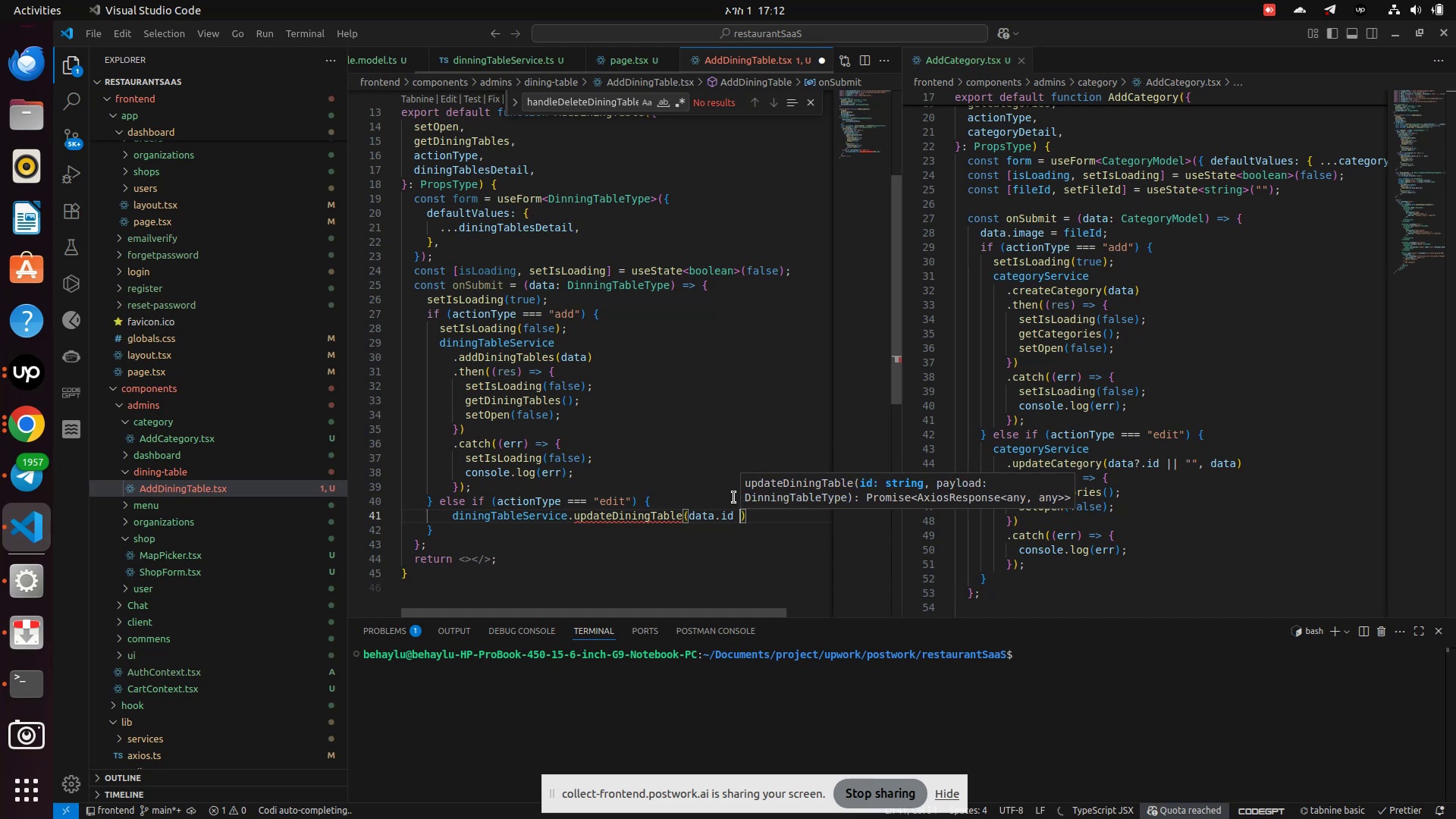 
hold_key(key=ShiftLeft, duration=1.1)
 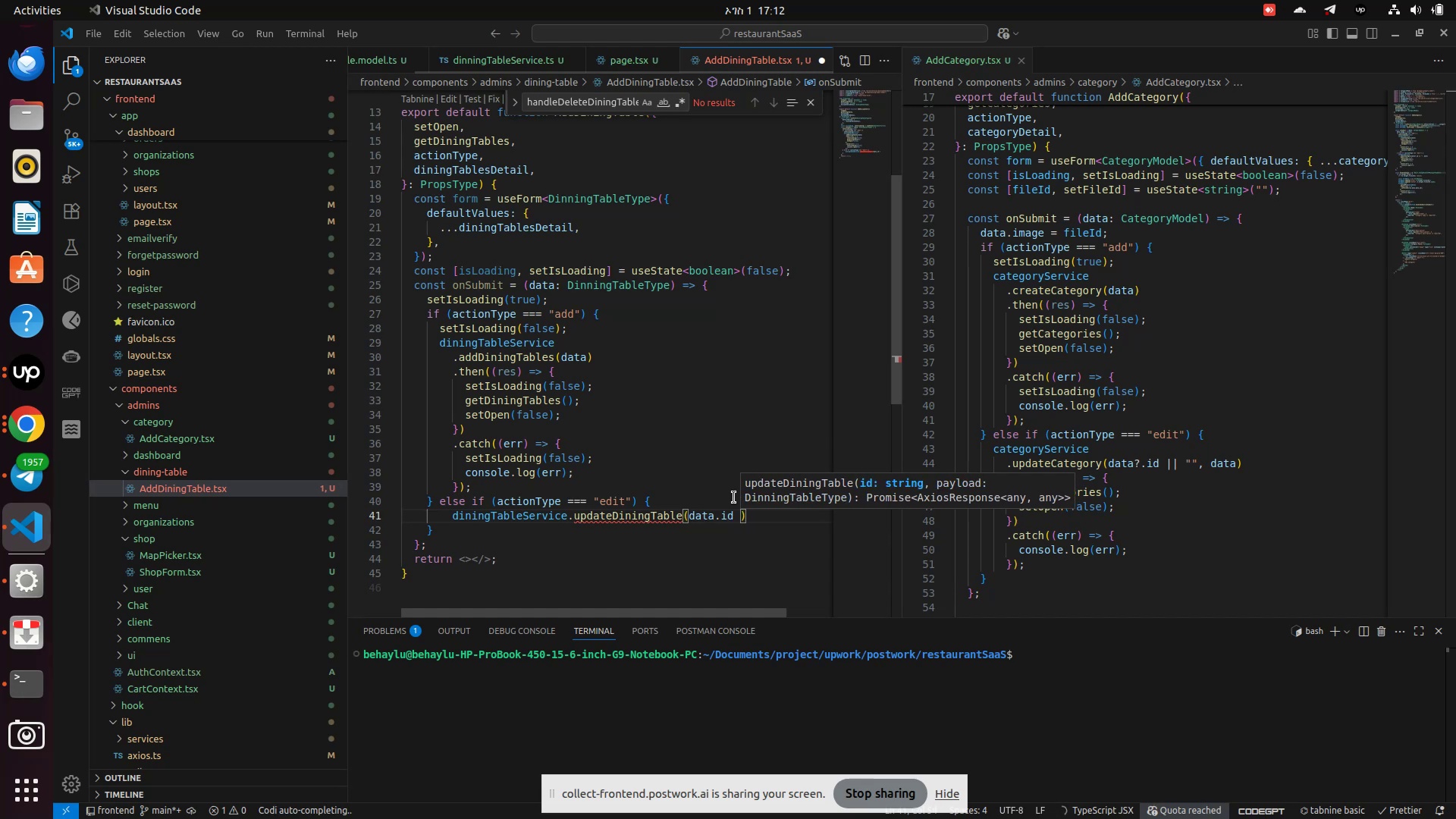 
key(ArrowLeft)
 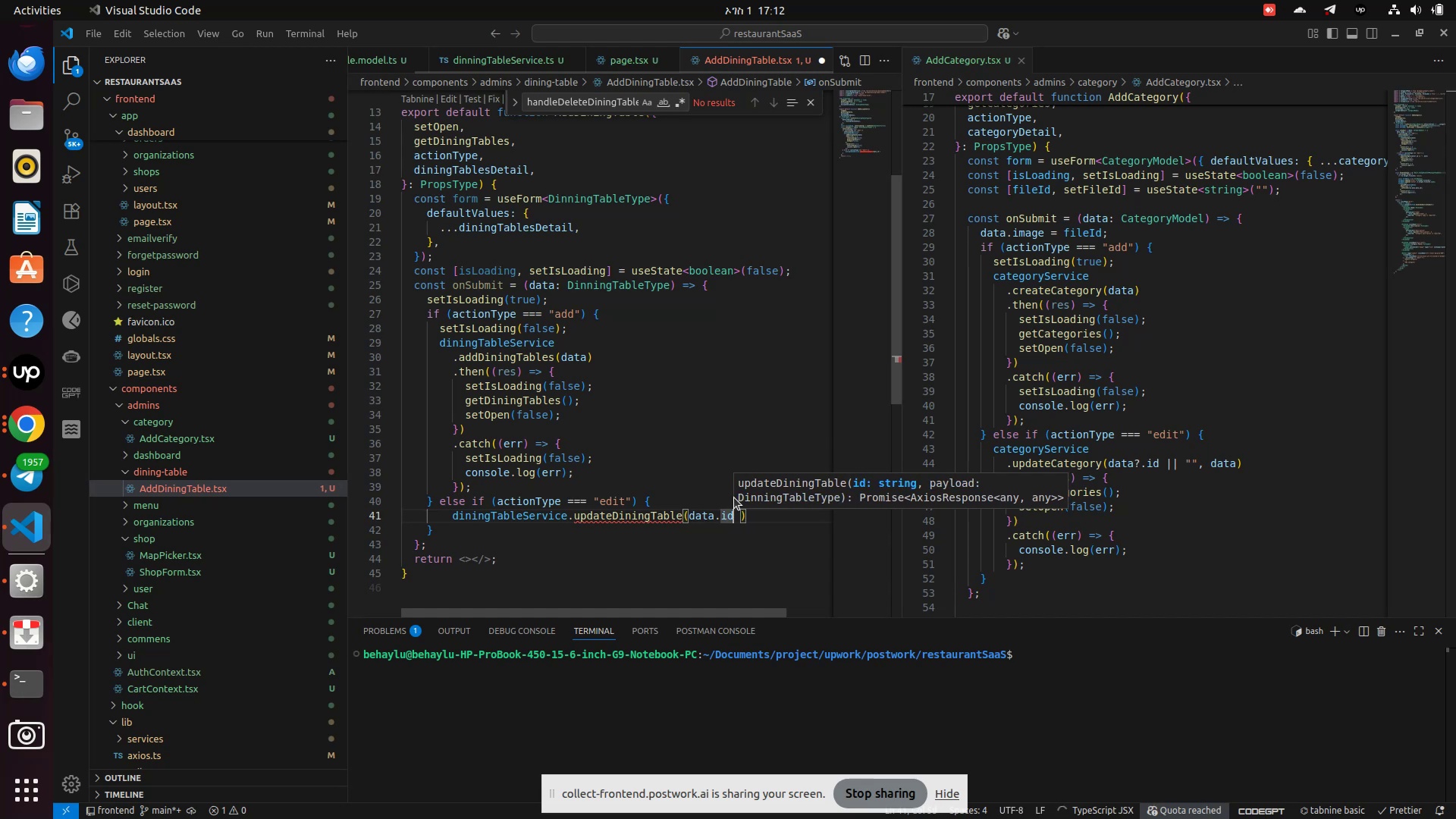 
key(ArrowLeft)
 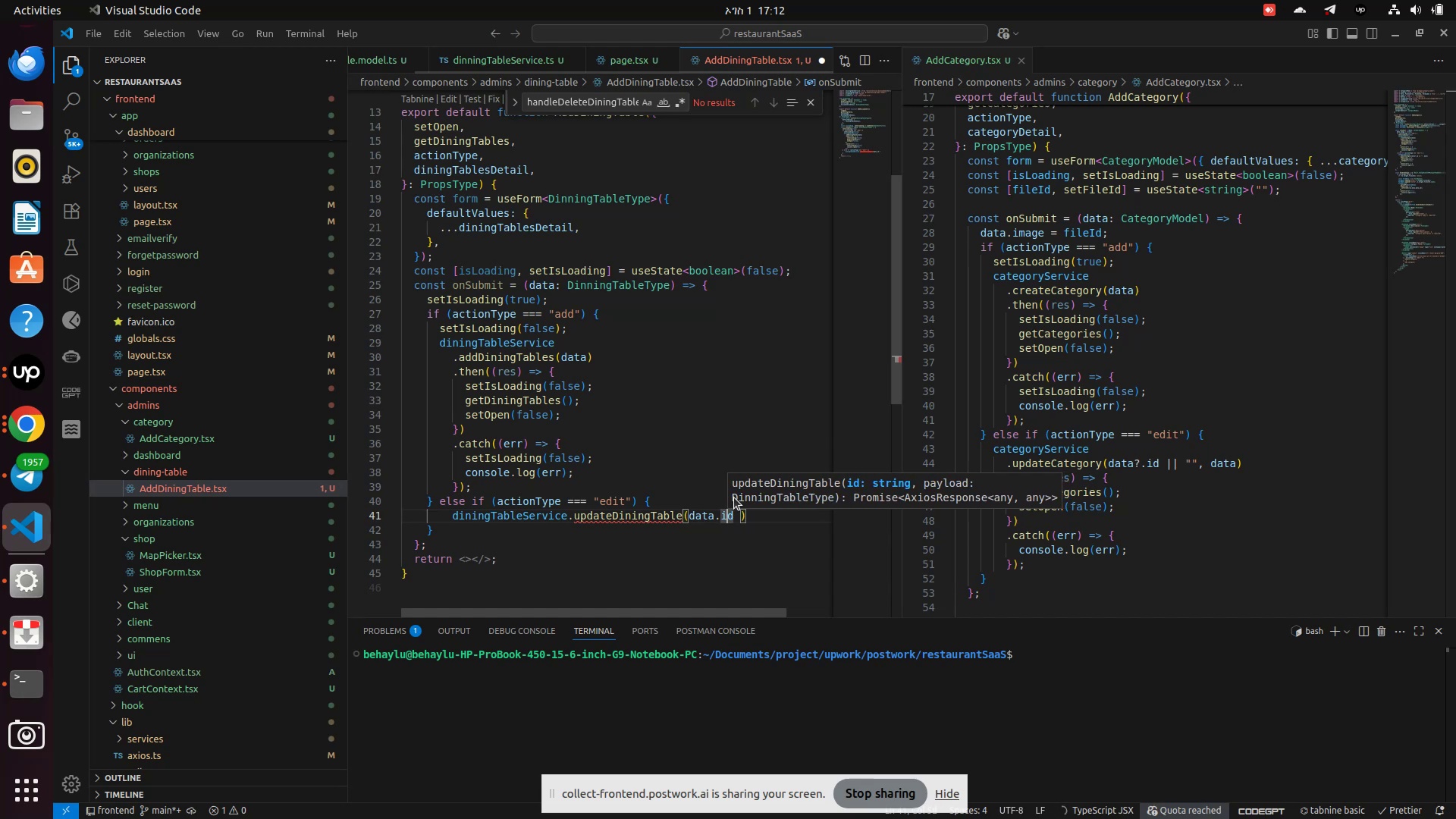 
key(ArrowLeft)
 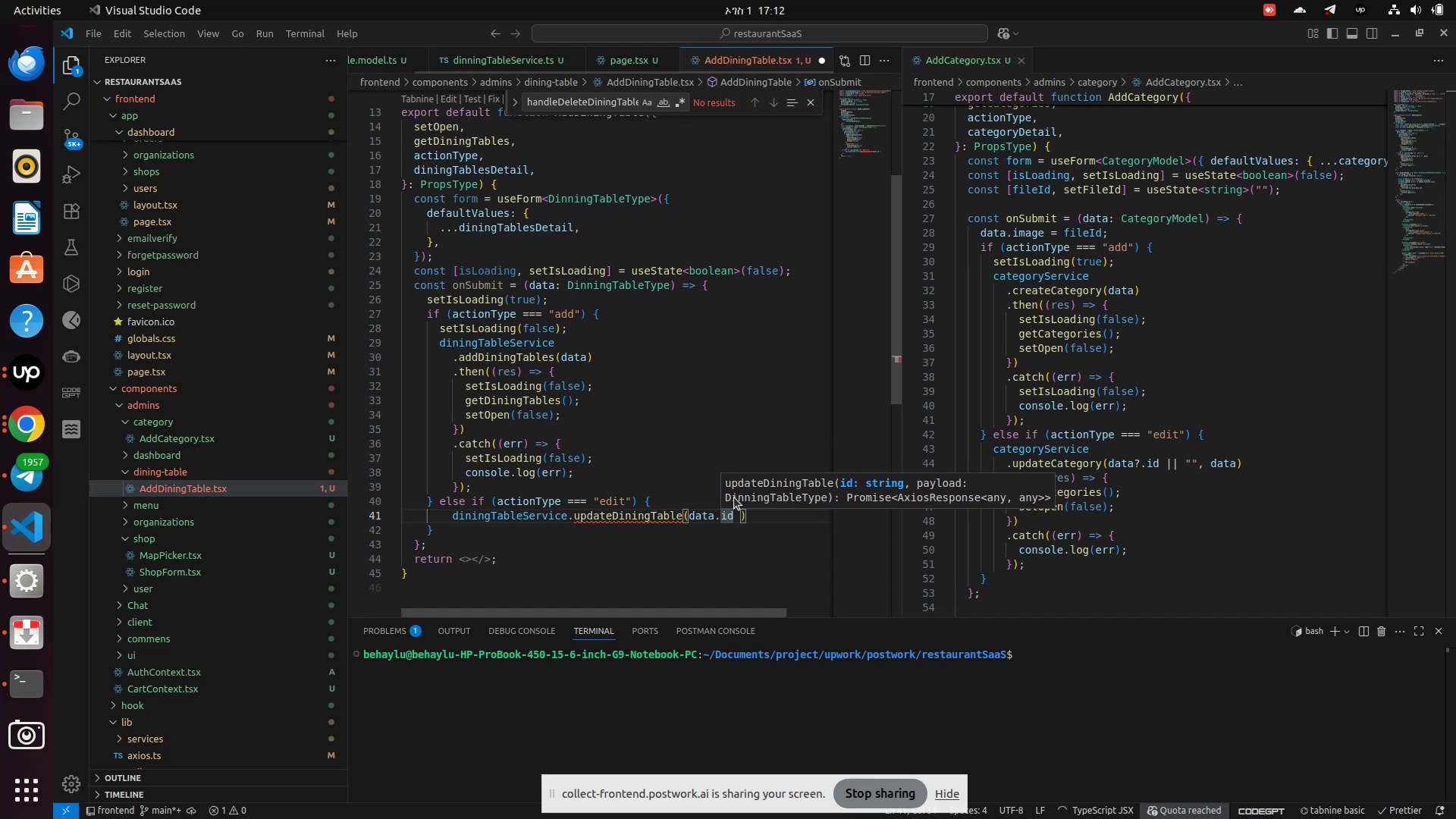 
key(ArrowLeft)
 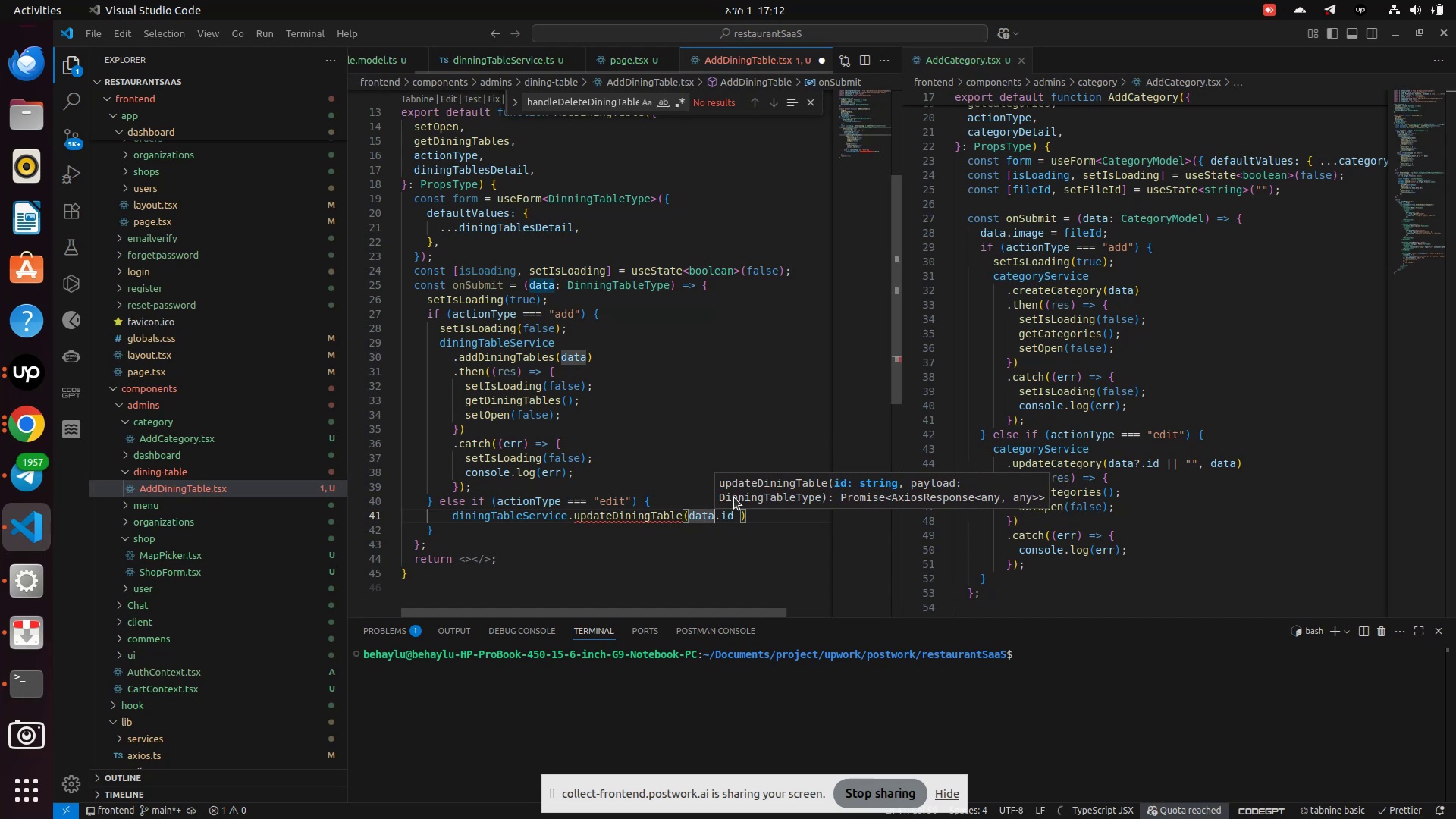 
key(Shift+Slash)
 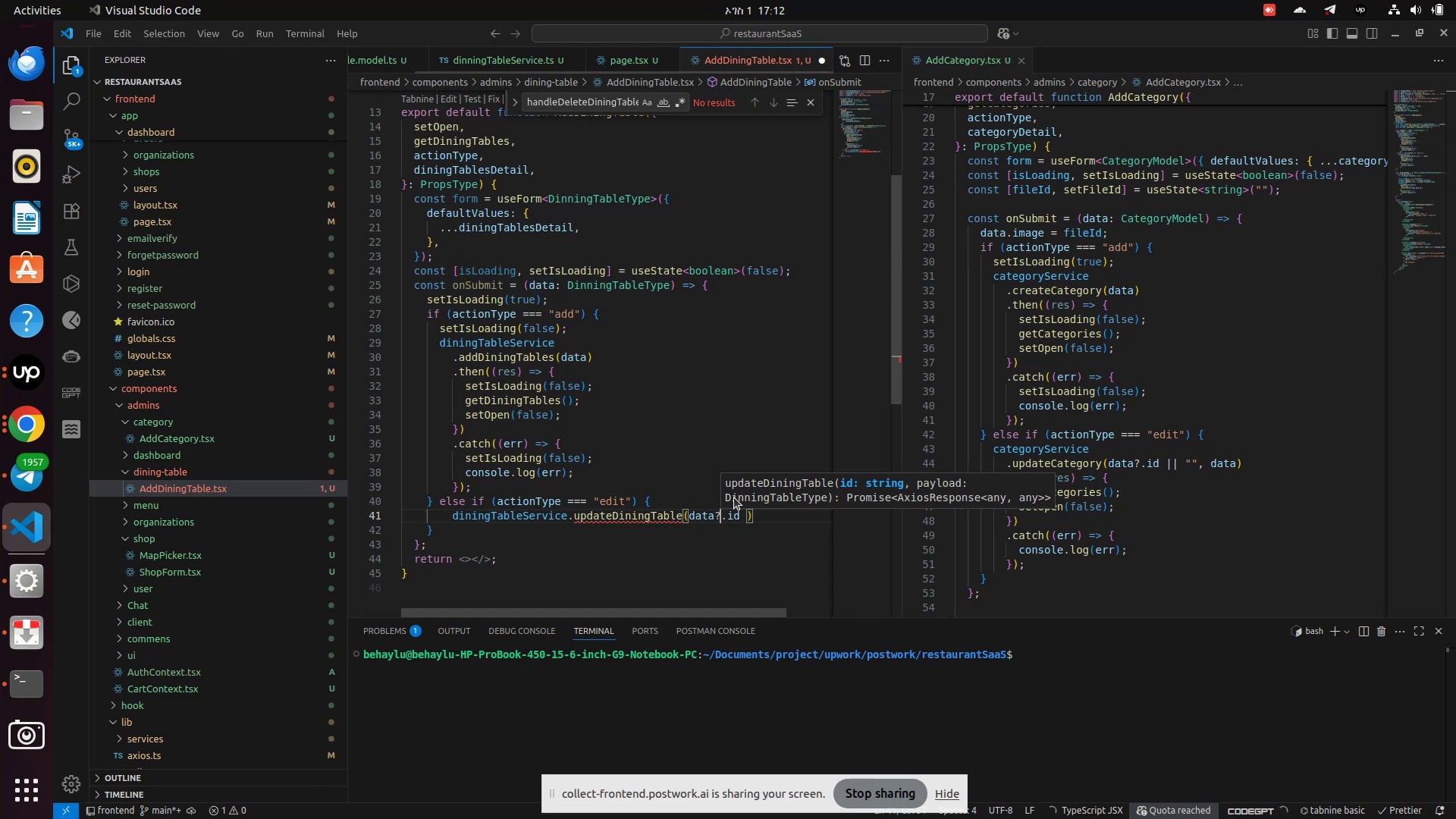 
key(ArrowUp)
 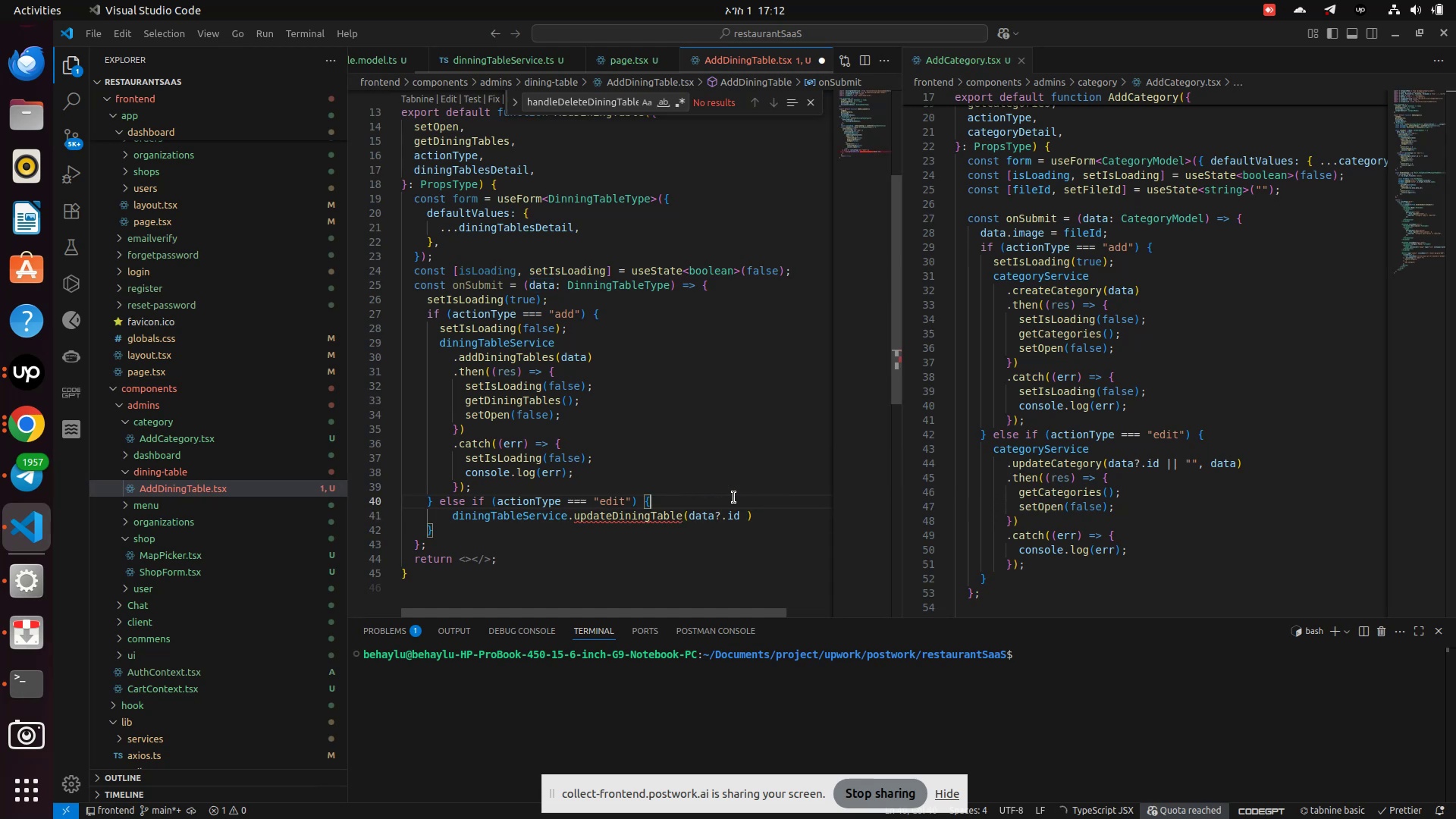 
key(ArrowDown)
 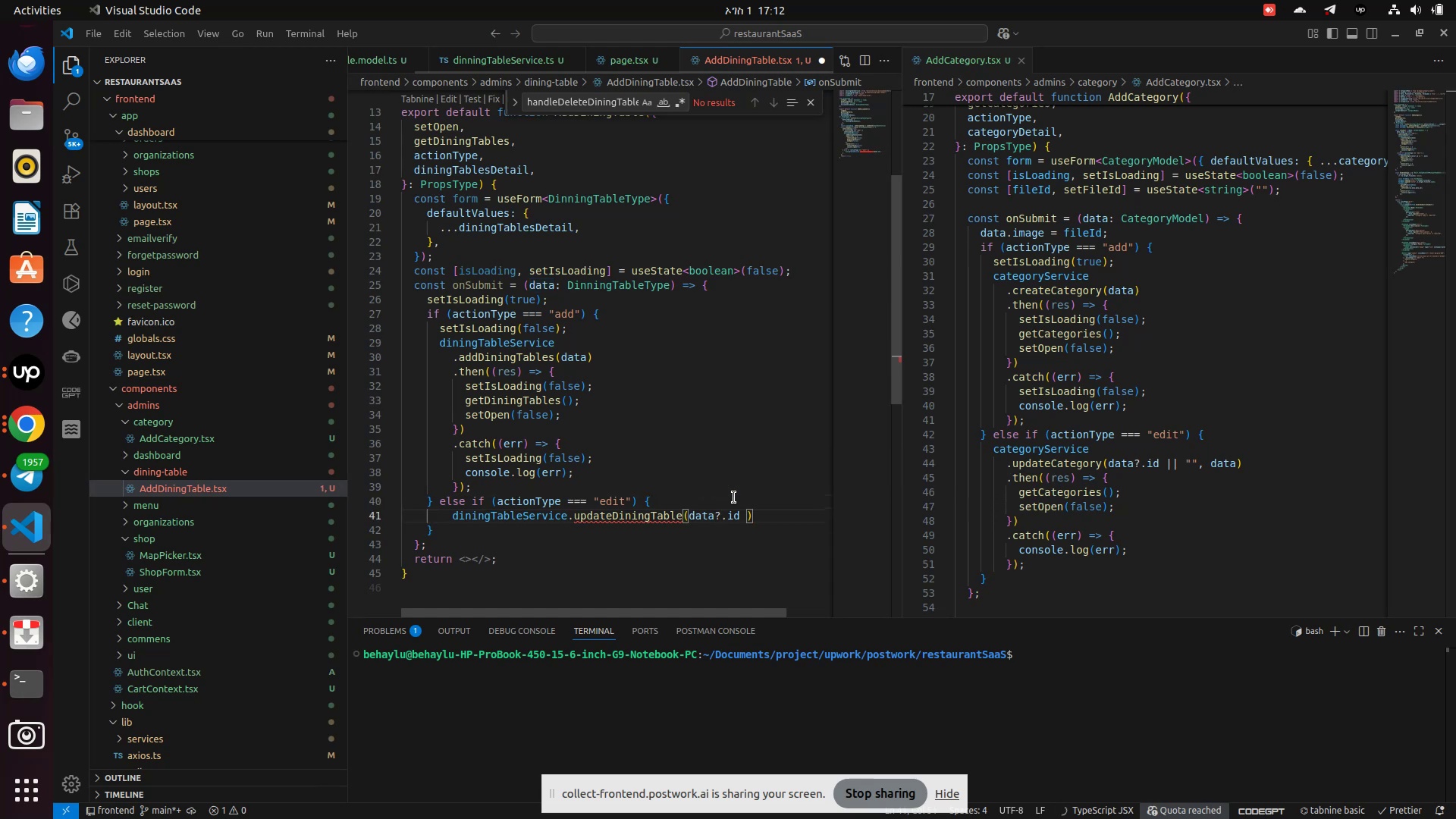 
key(Backspace)
 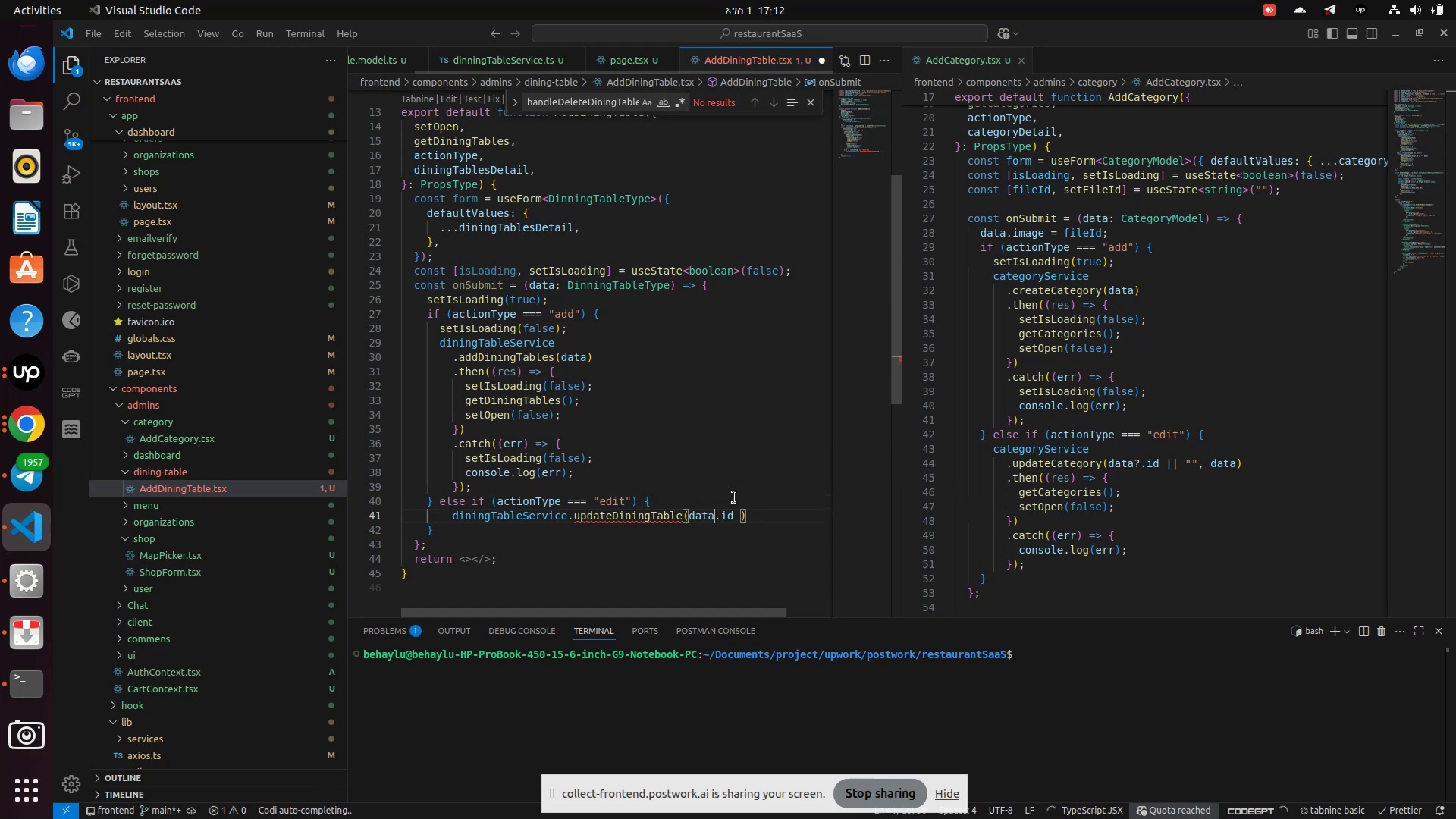 
key(ArrowRight)
 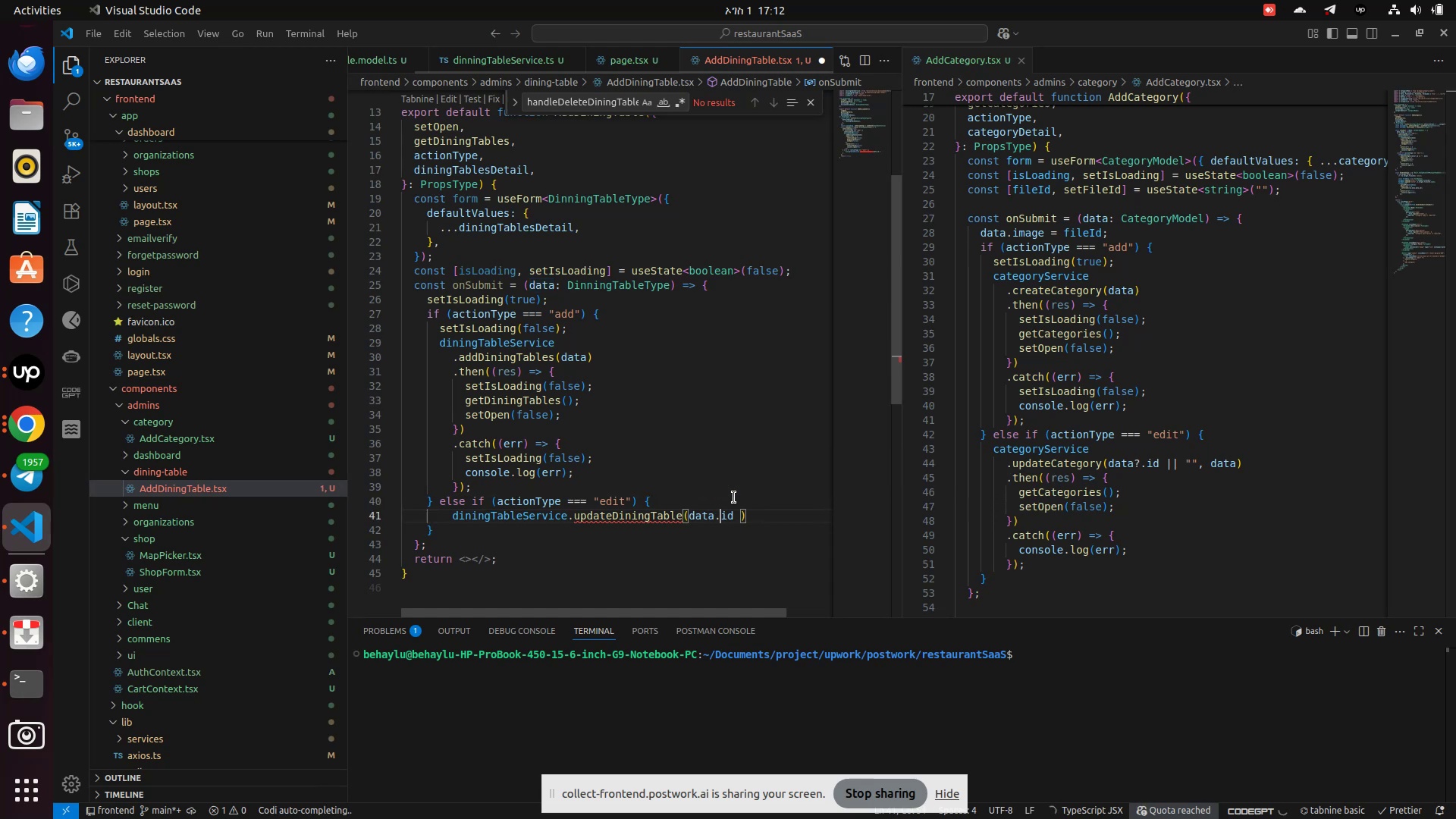 
key(ArrowRight)
 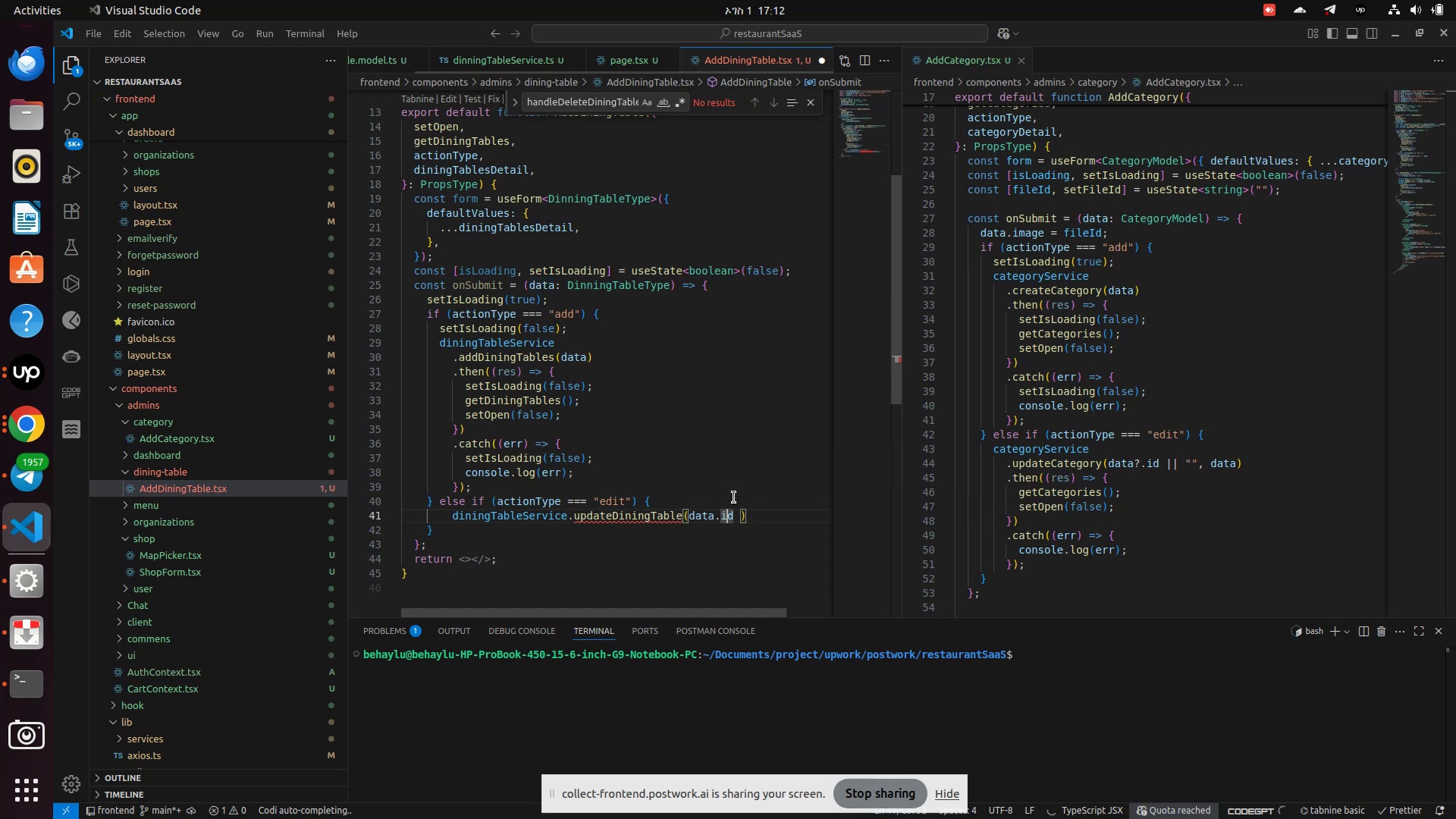 
key(ArrowRight)
 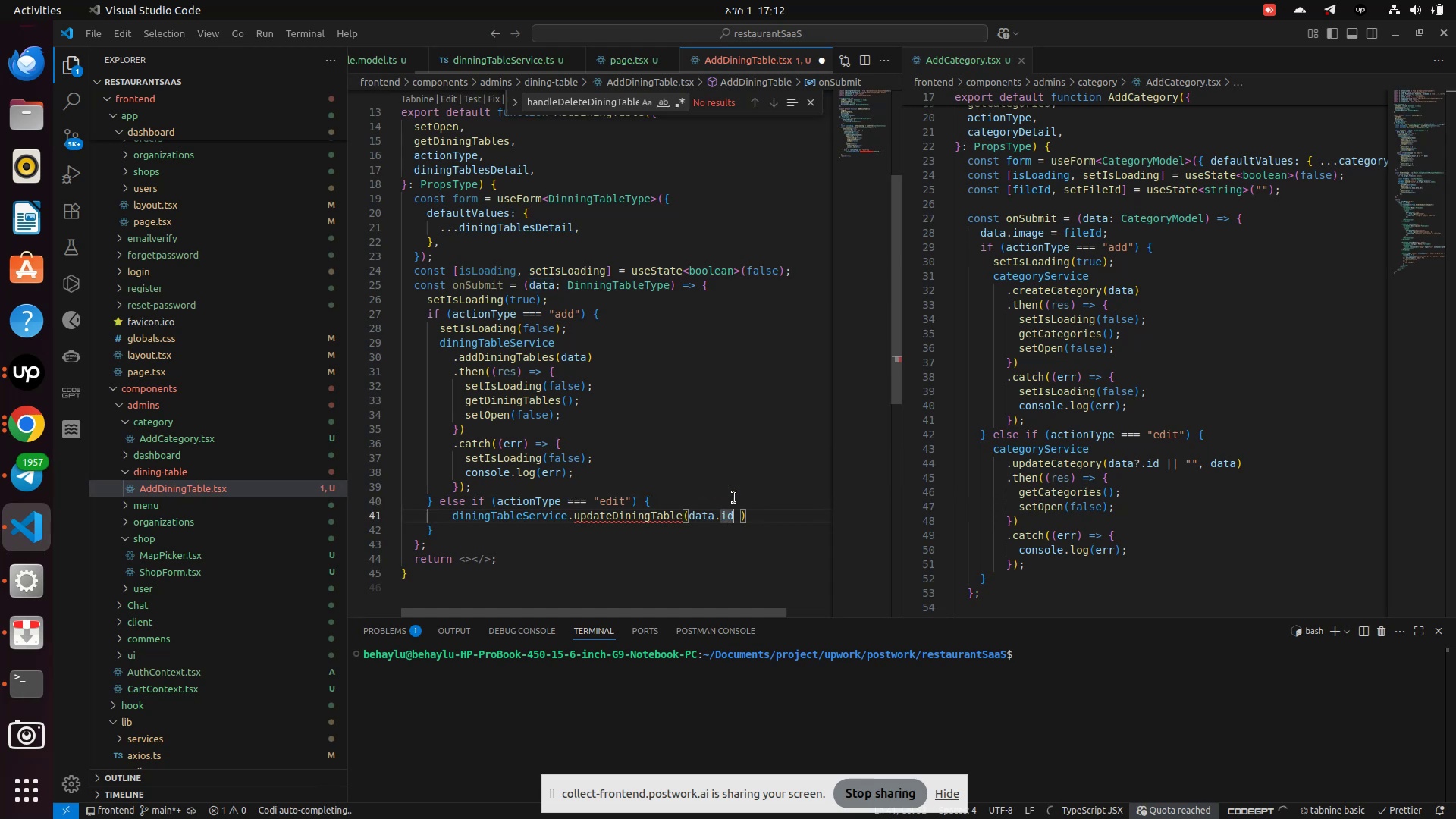 
key(ArrowRight)
 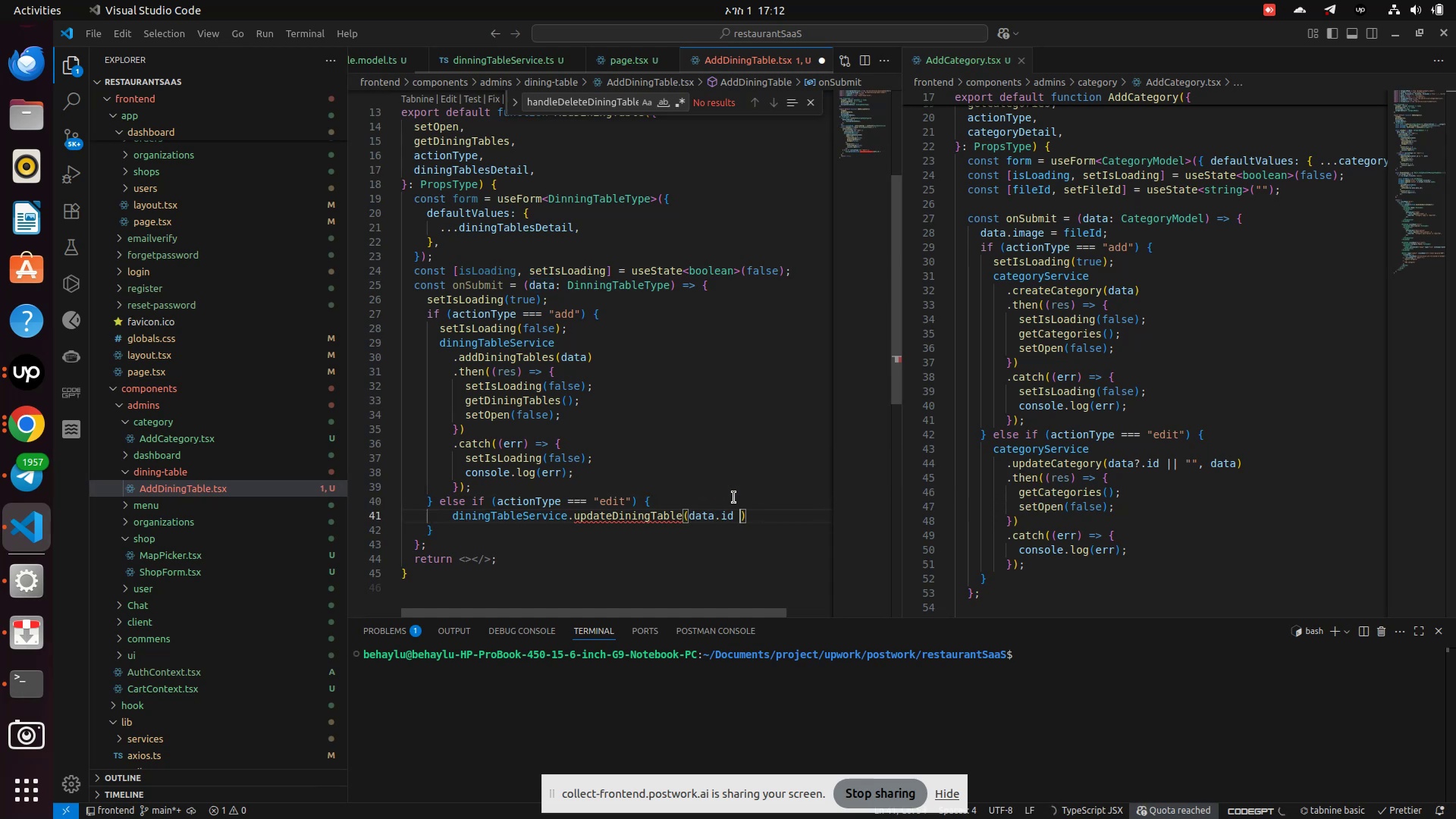 
key(ArrowLeft)
 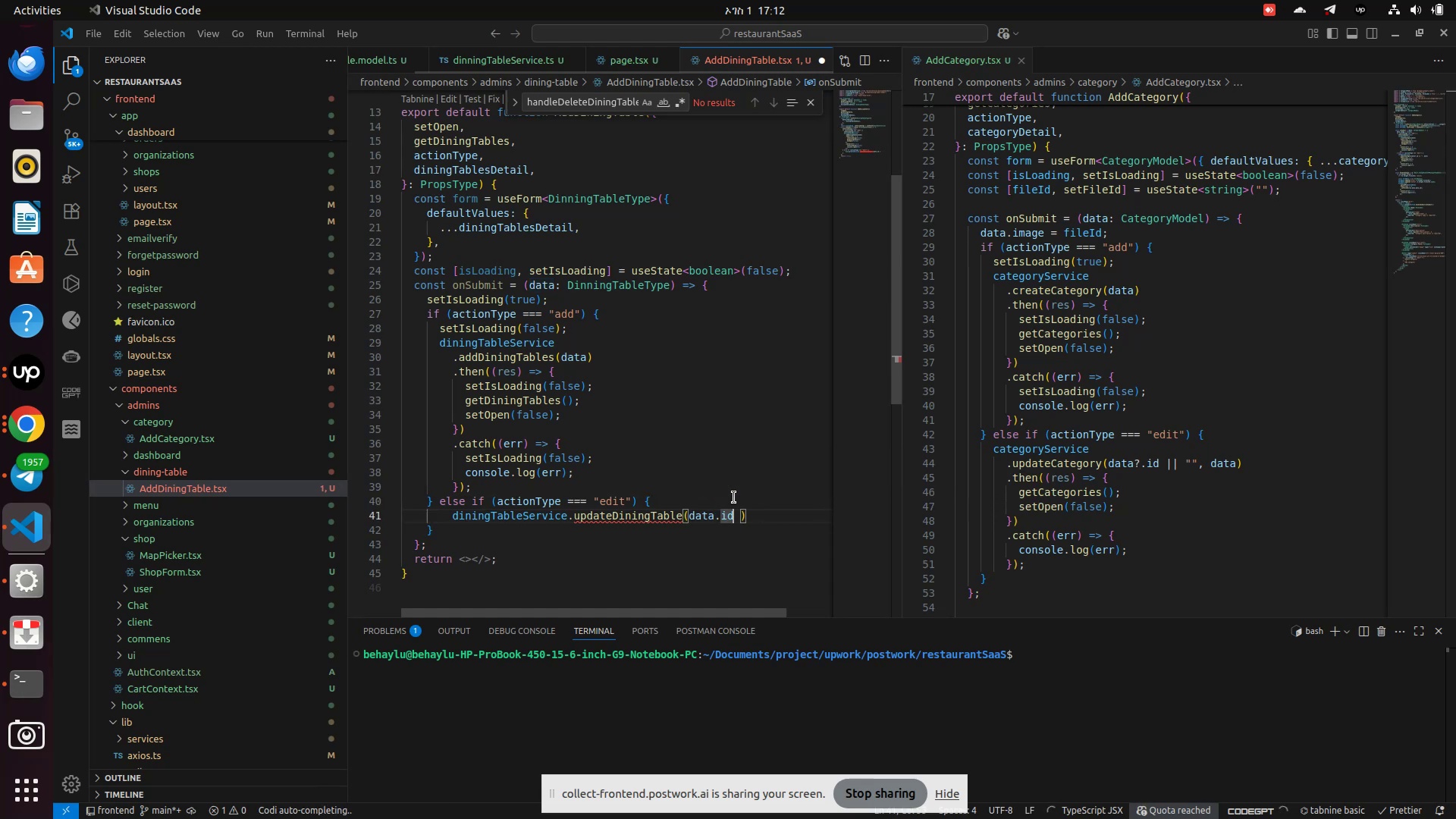 
type(,data)
 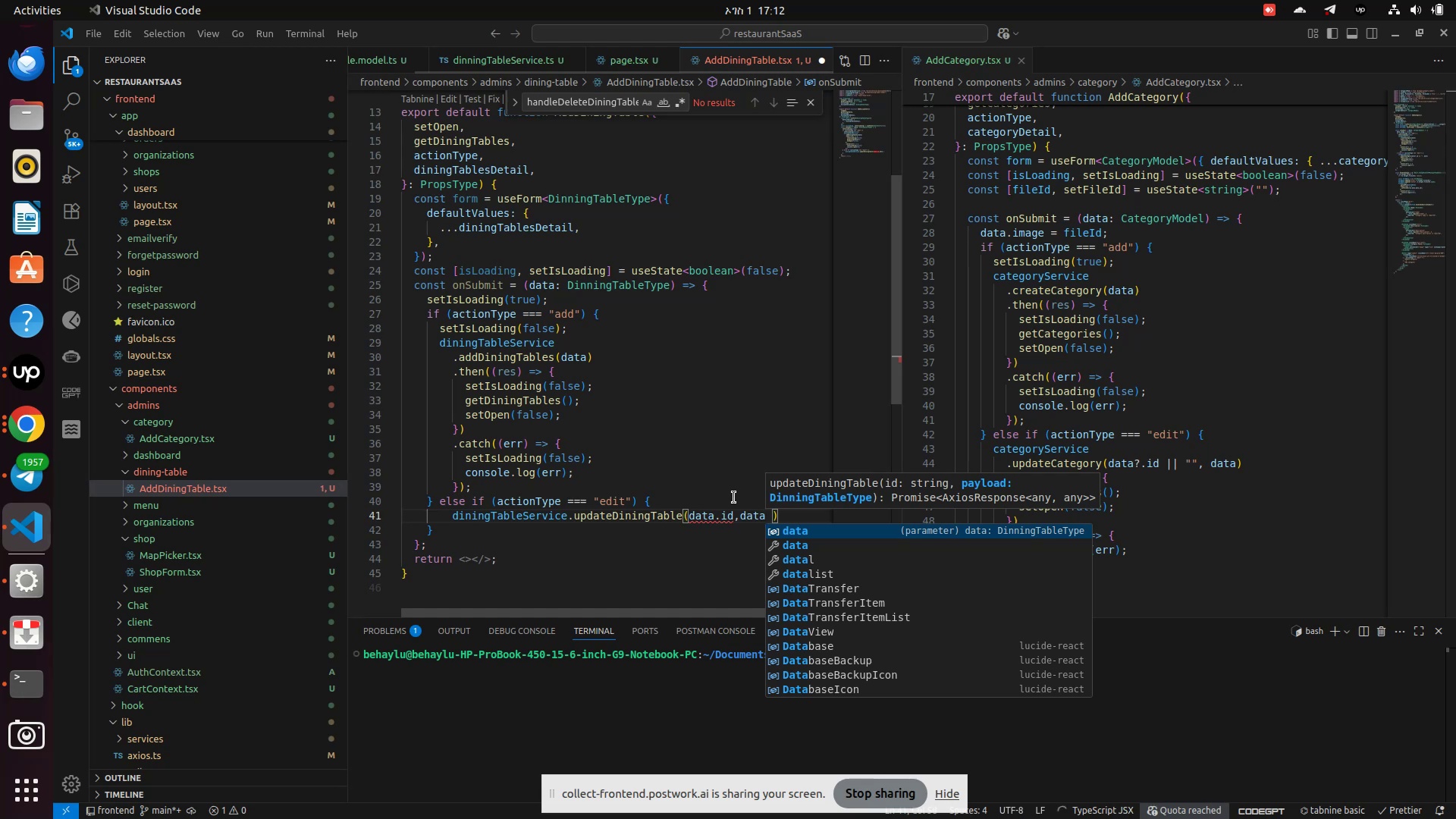 
key(ArrowUp)
 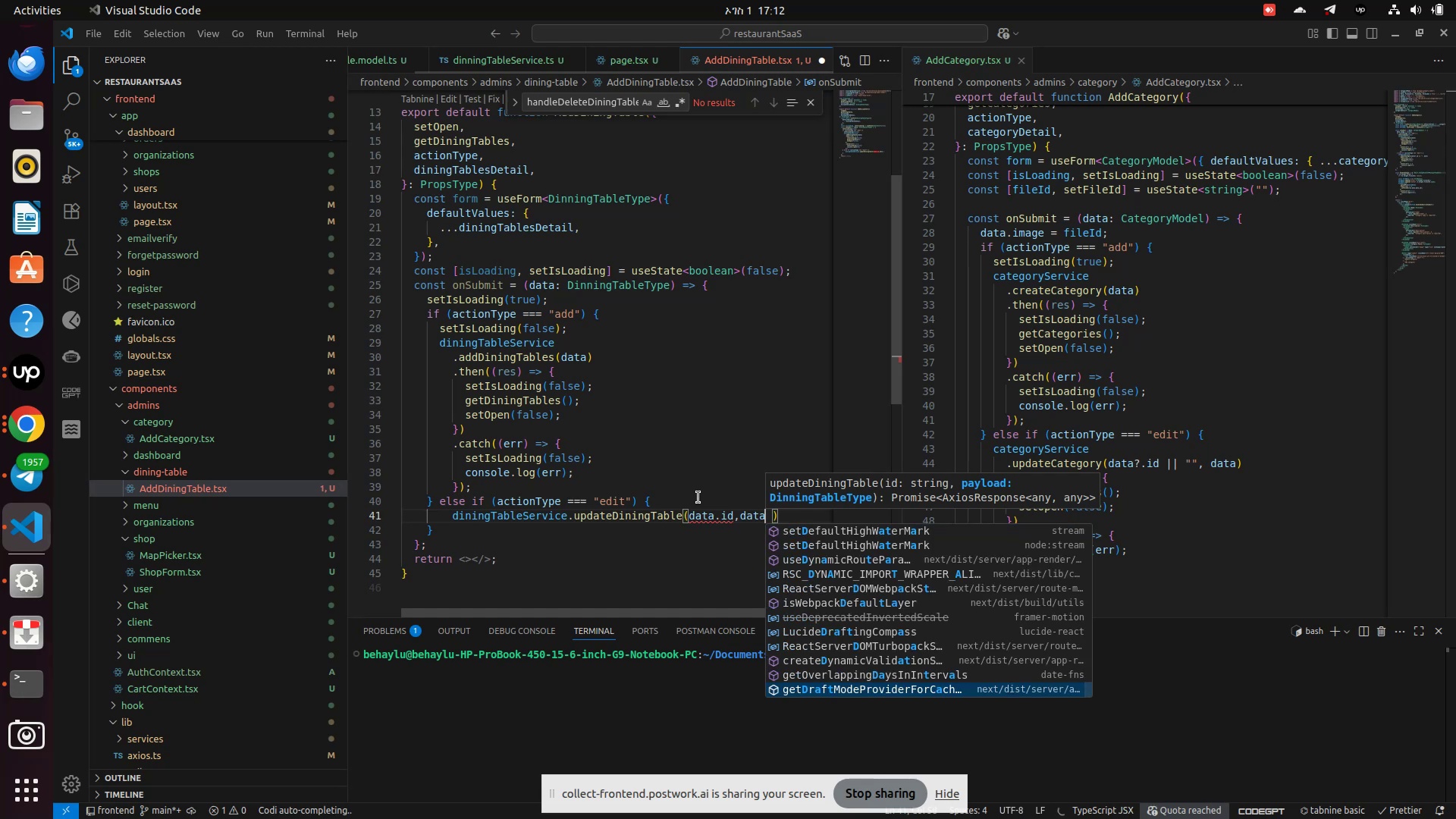 
left_click([698, 497])
 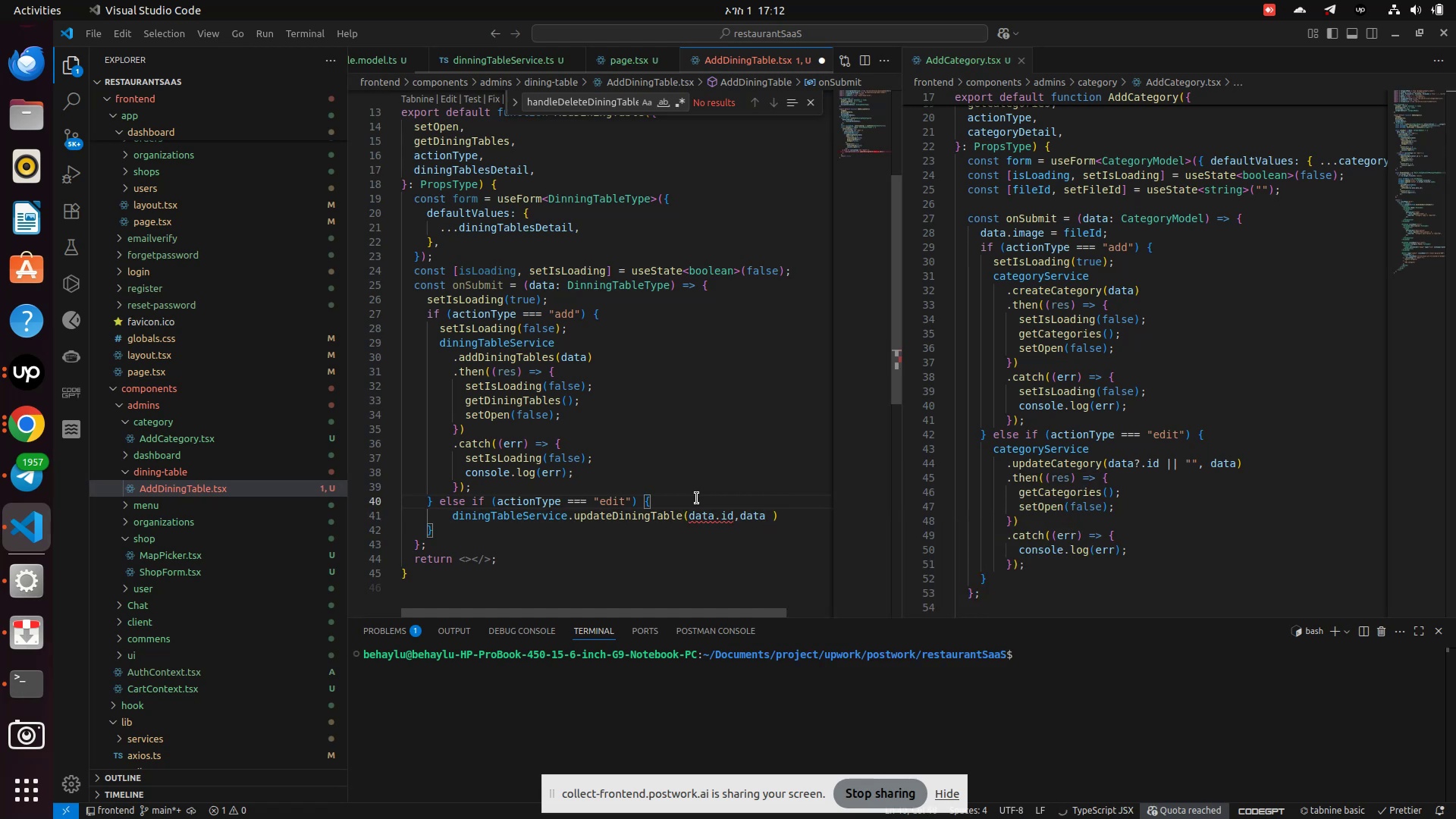 
left_click([682, 566])
 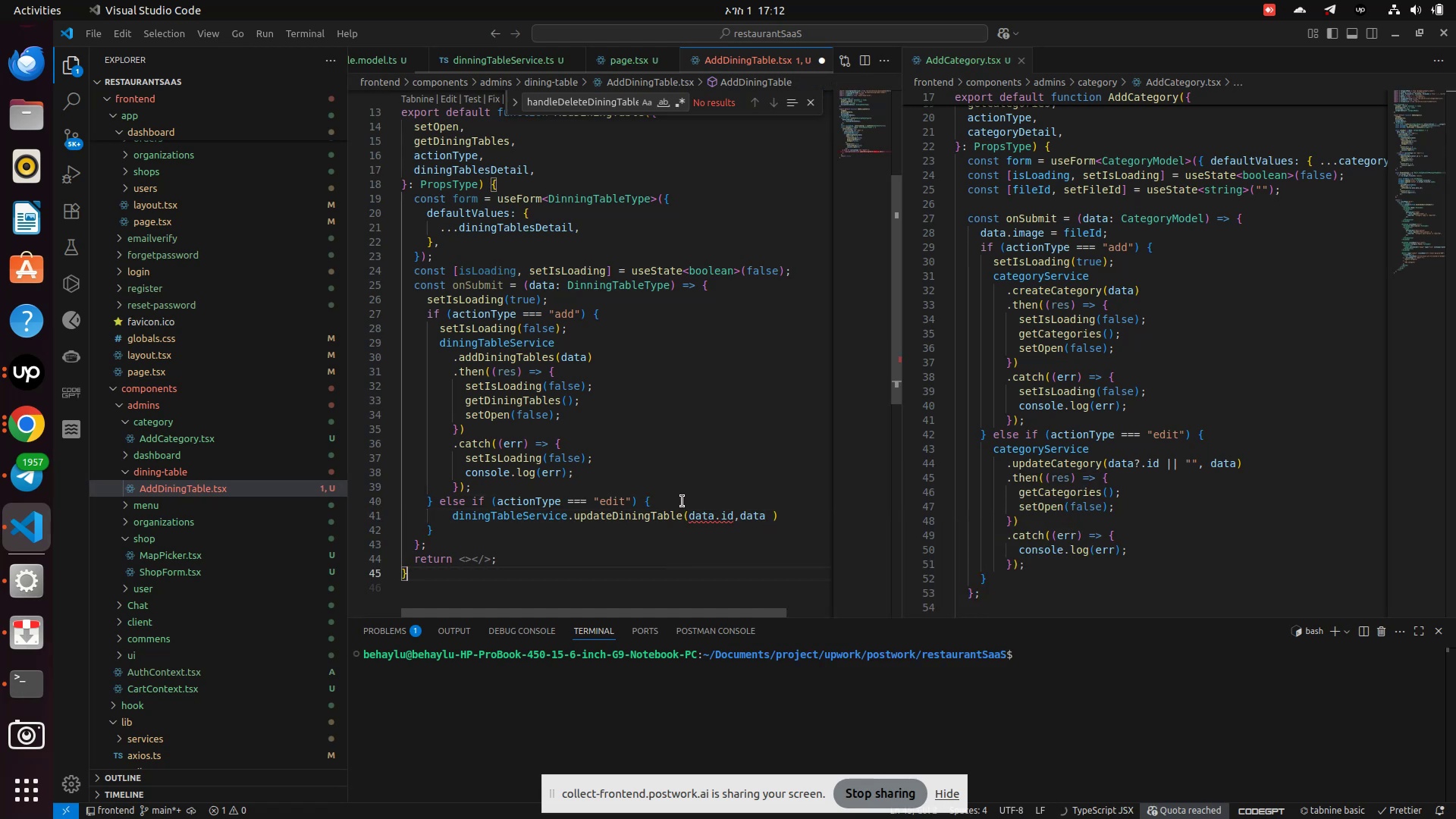 
left_click([682, 501])
 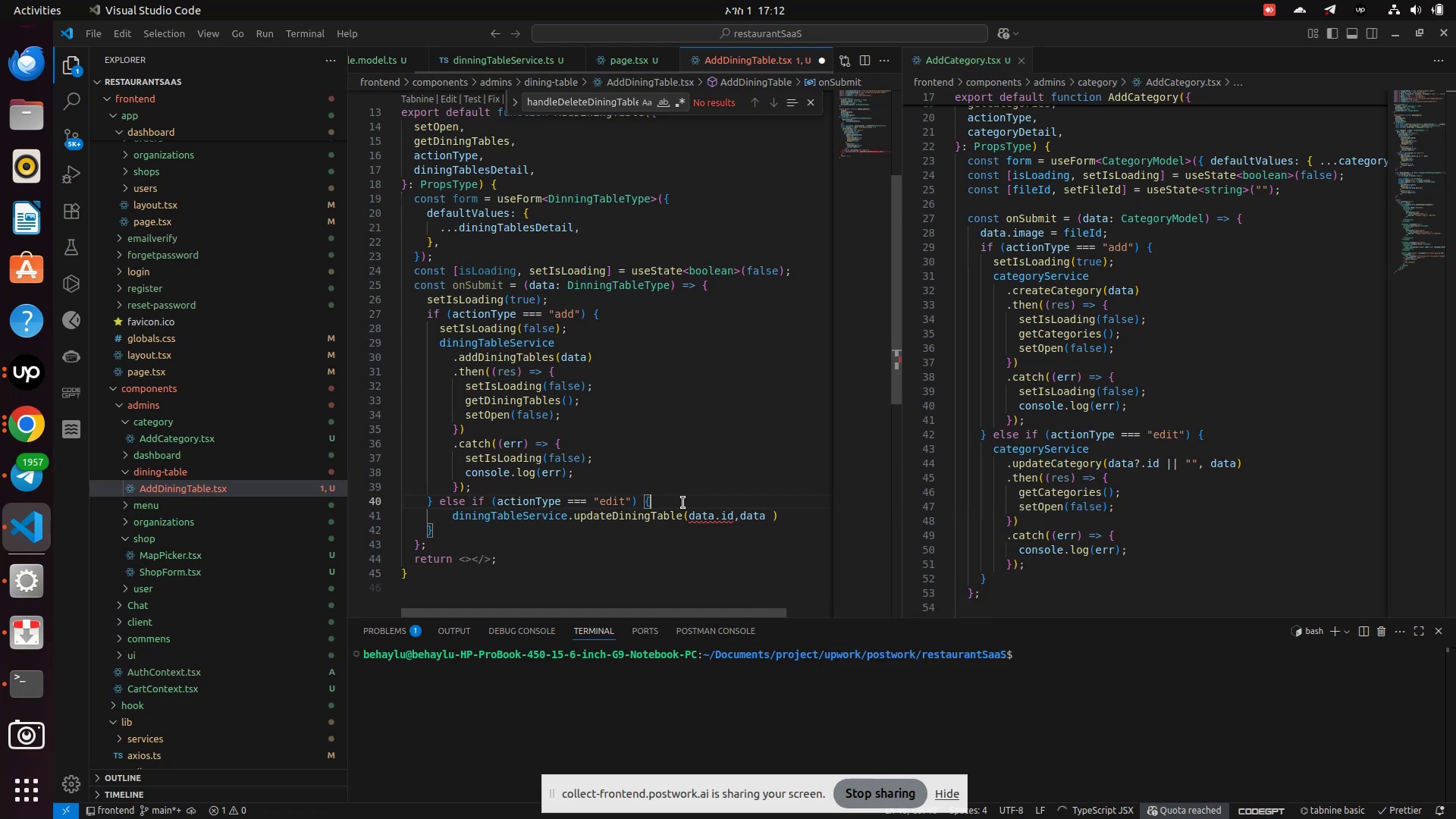 
key(Enter)
 